 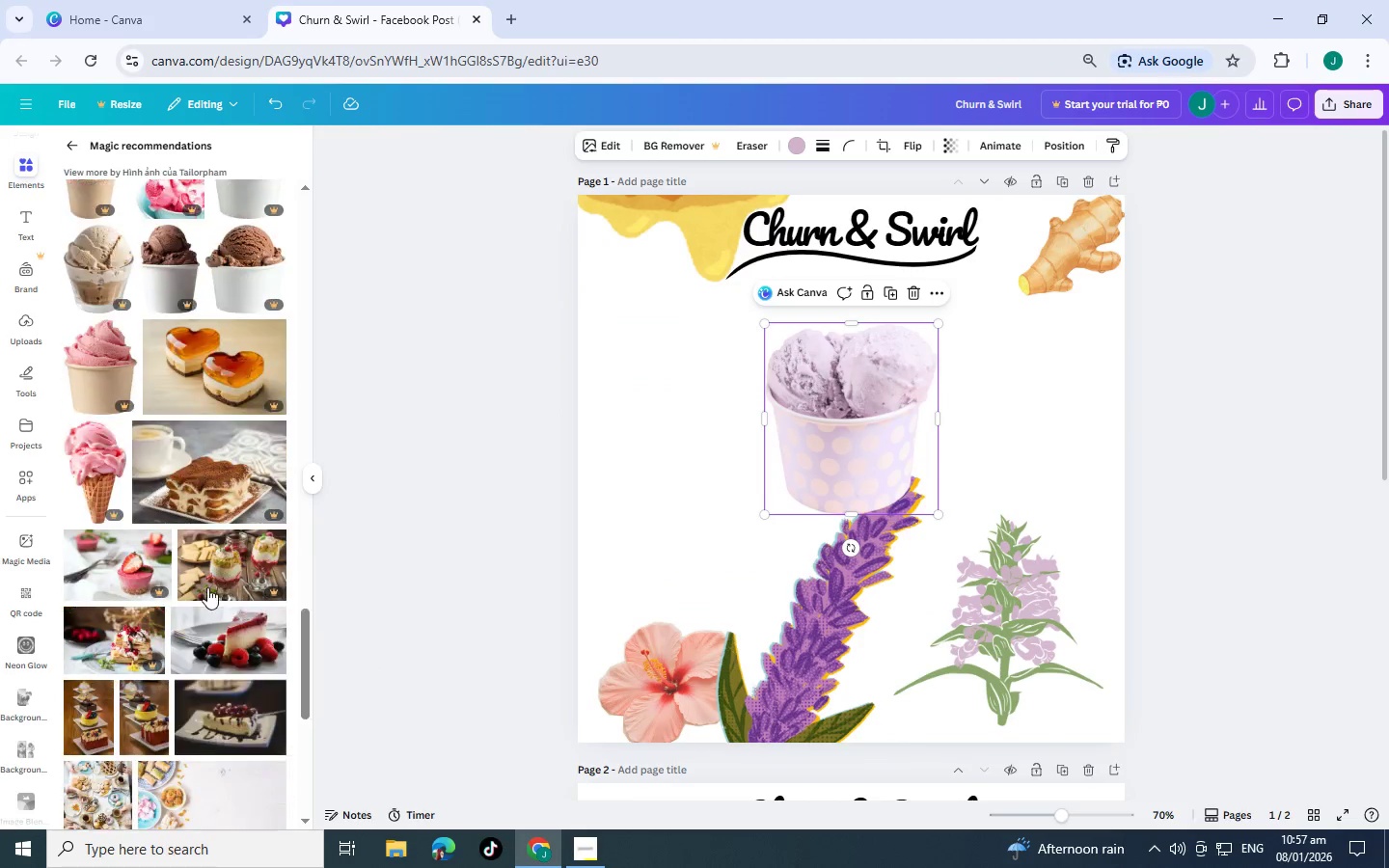 
scroll: coordinate [193, 593], scroll_direction: down, amount: 8.0
 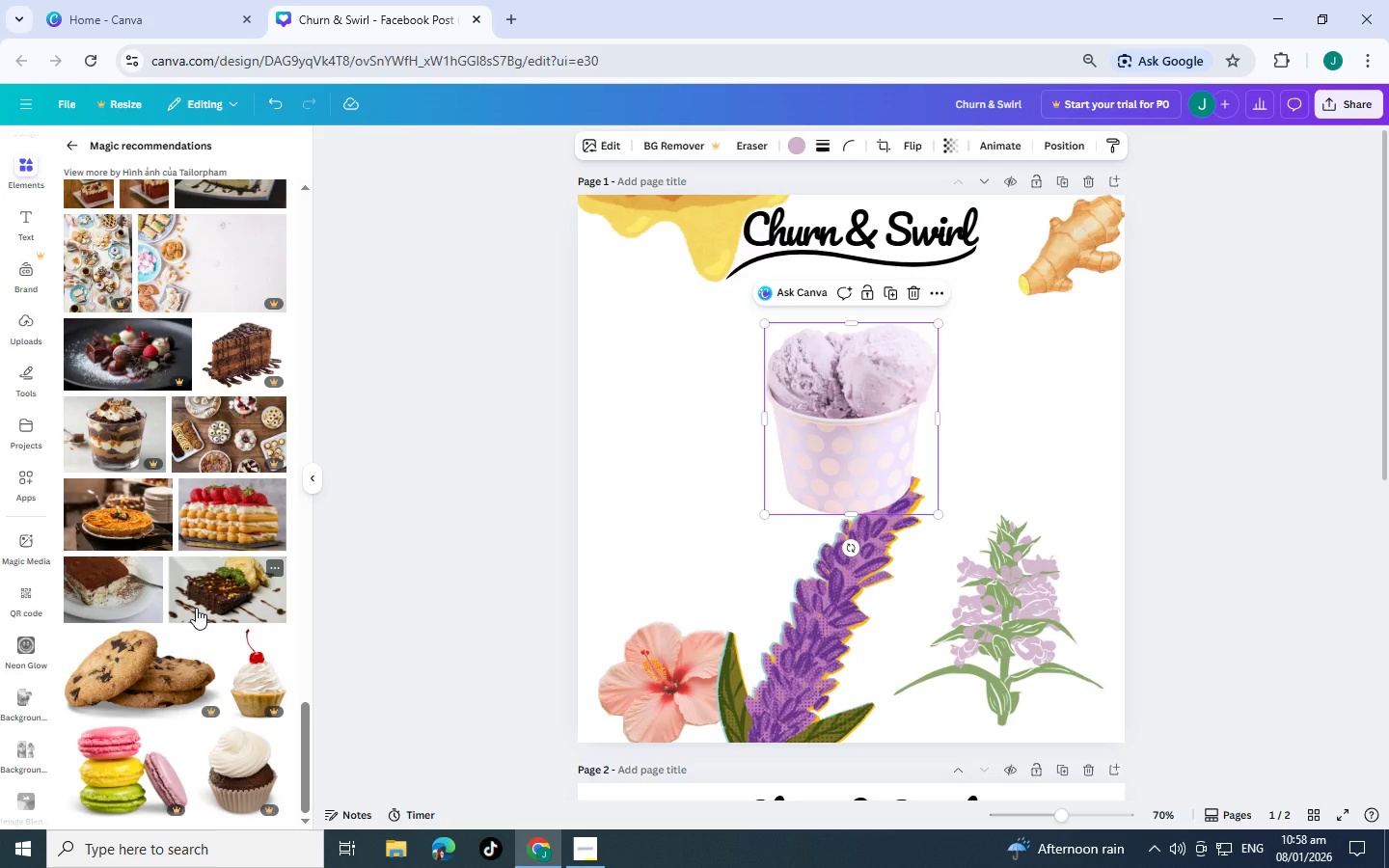 
scroll: coordinate [190, 556], scroll_direction: down, amount: 7.0
 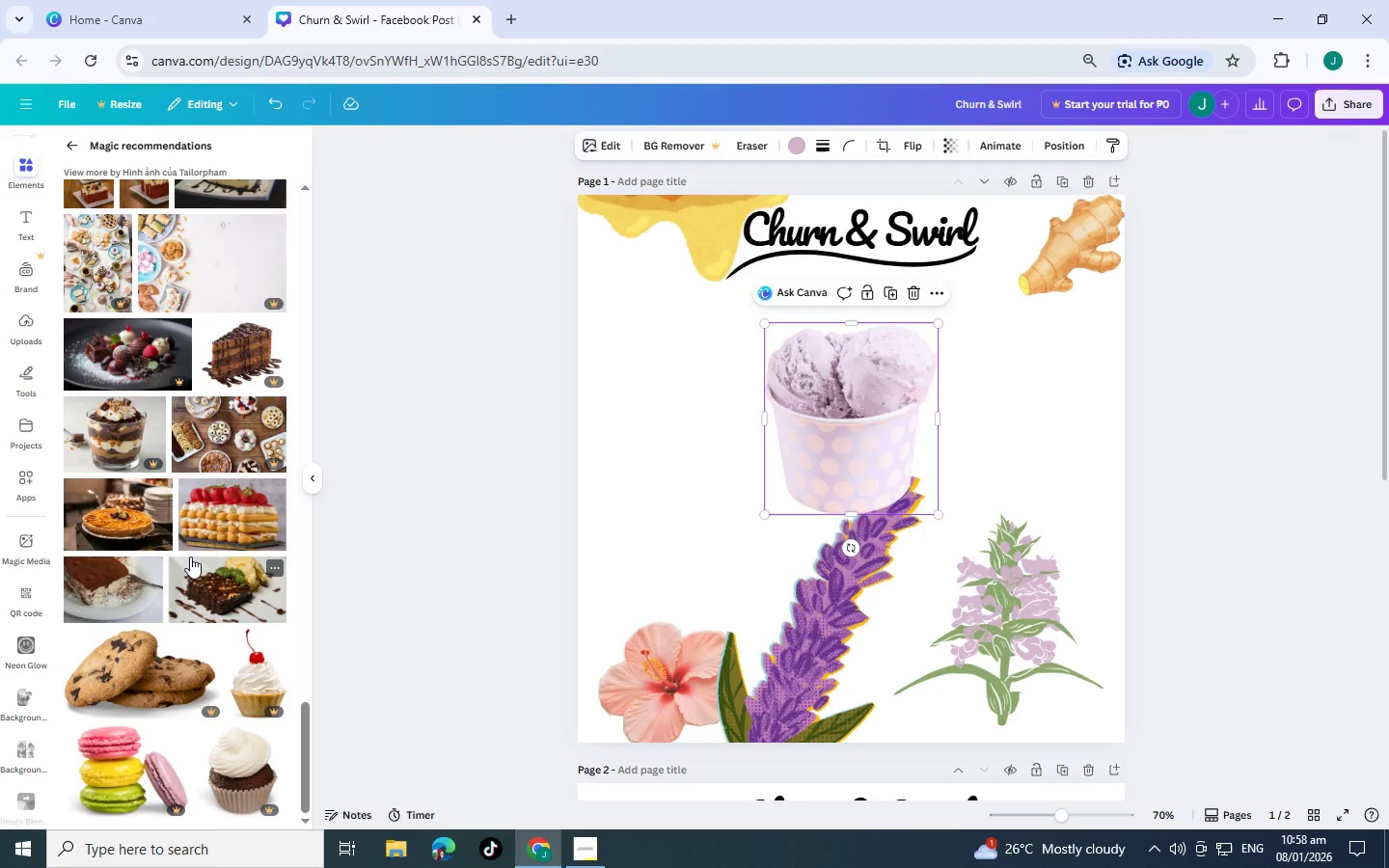 
scroll: coordinate [183, 517], scroll_direction: down, amount: 3.0
 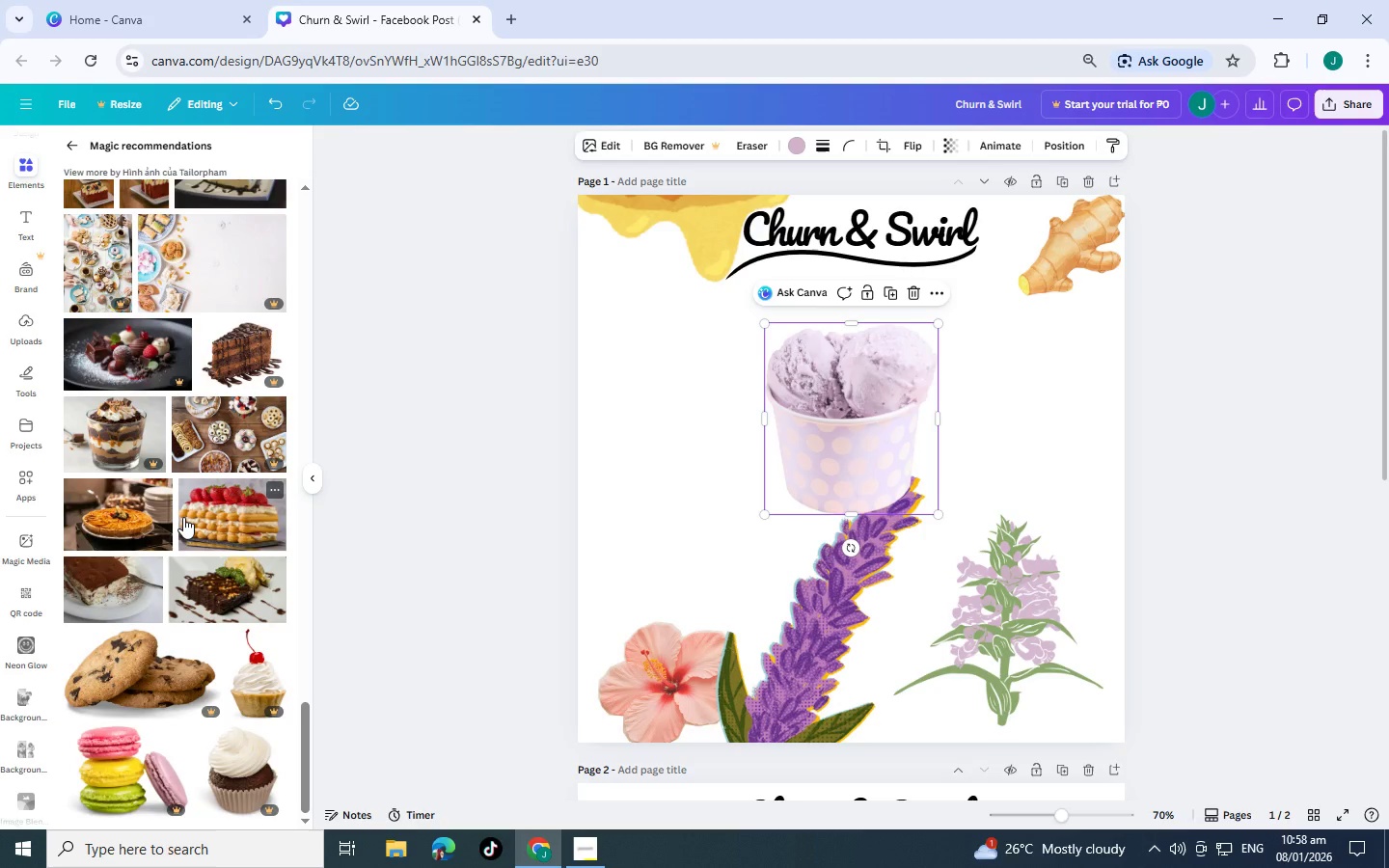 
scroll: coordinate [183, 517], scroll_direction: up, amount: 5.0
 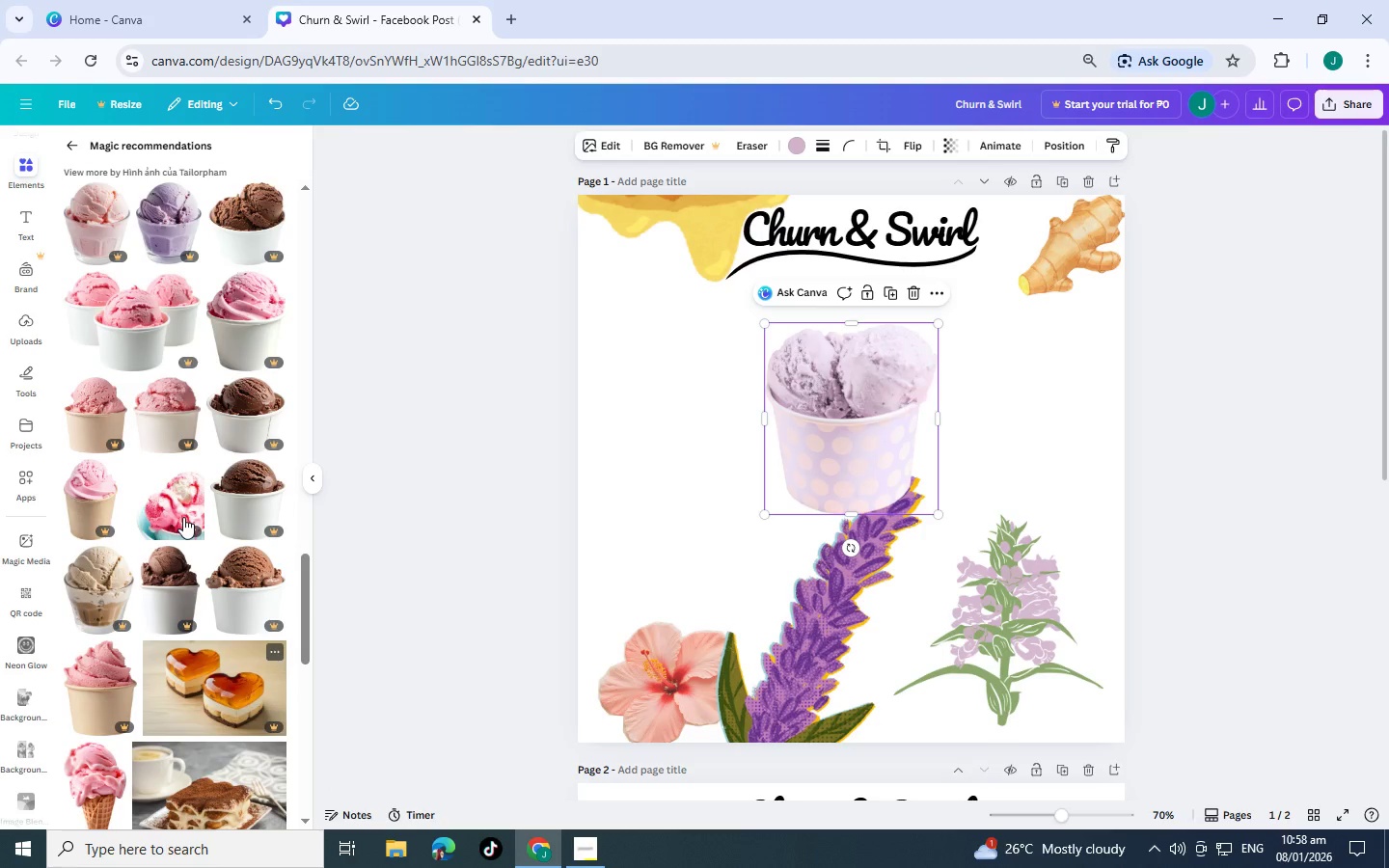 
scroll: coordinate [182, 510], scroll_direction: down, amount: 2.0
 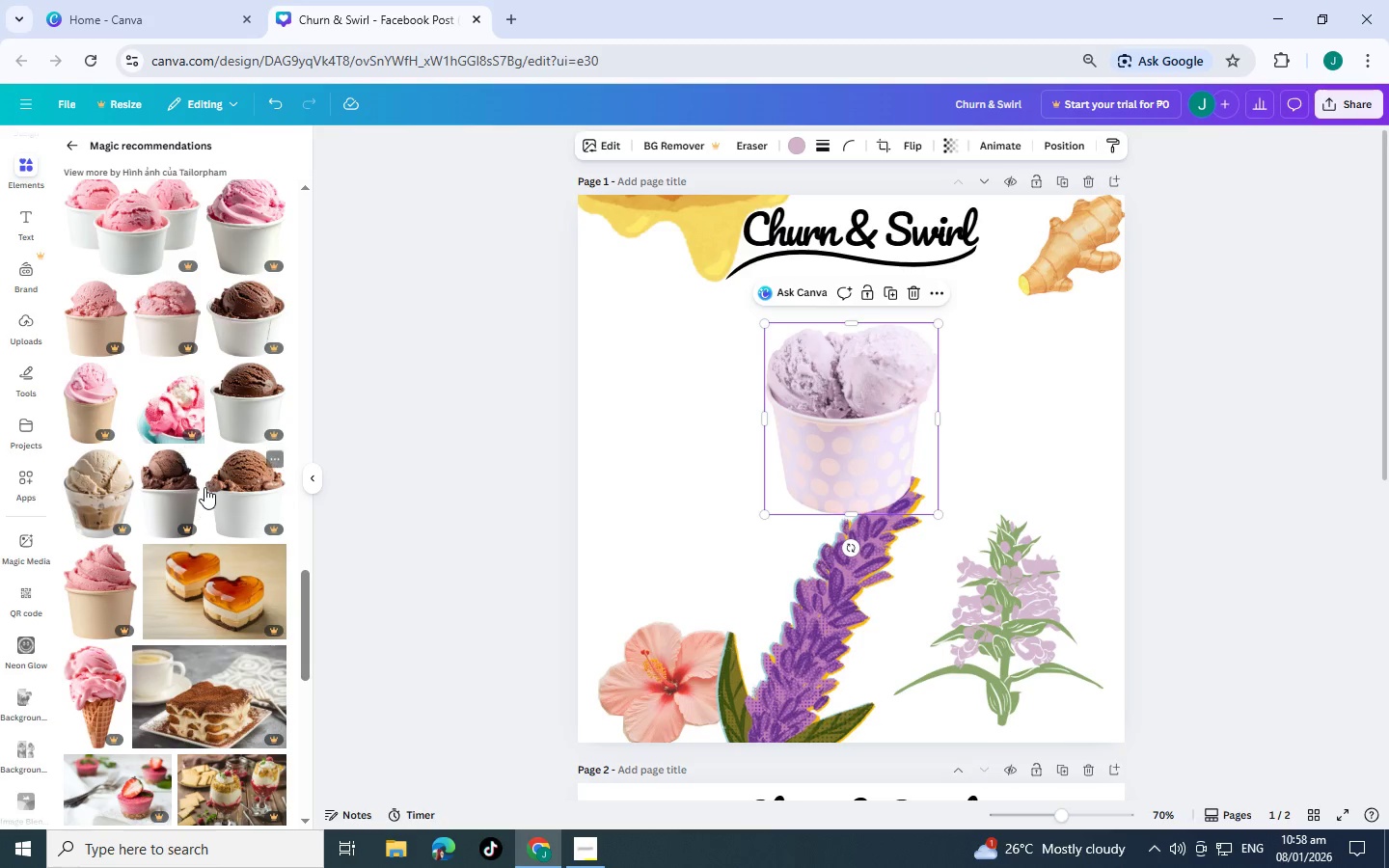 
scroll: coordinate [91, 435], scroll_direction: up, amount: 10.0
 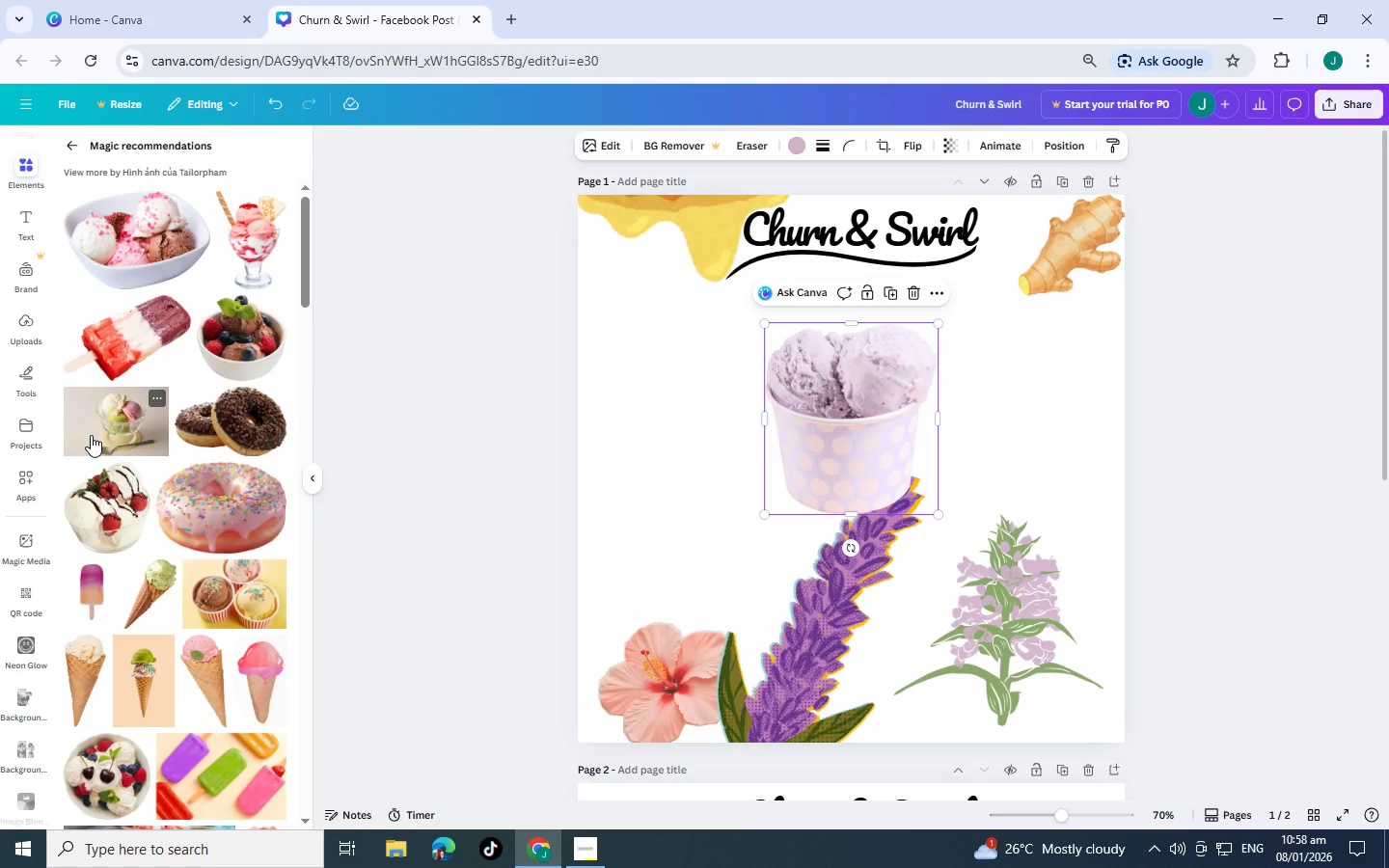 
left_click([148, 576])
 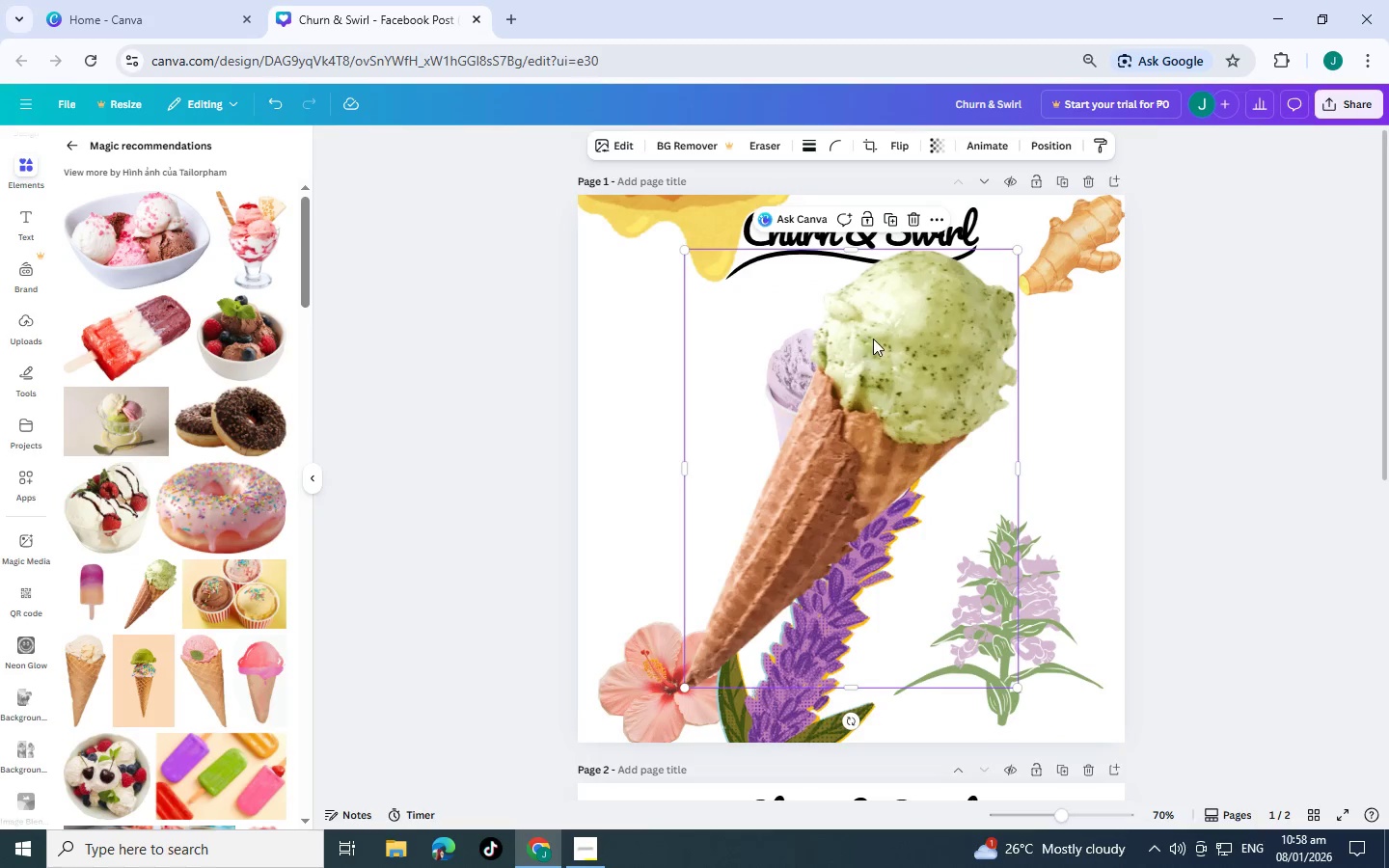 
left_click_drag(start_coordinate=[855, 343], to_coordinate=[722, 374])
 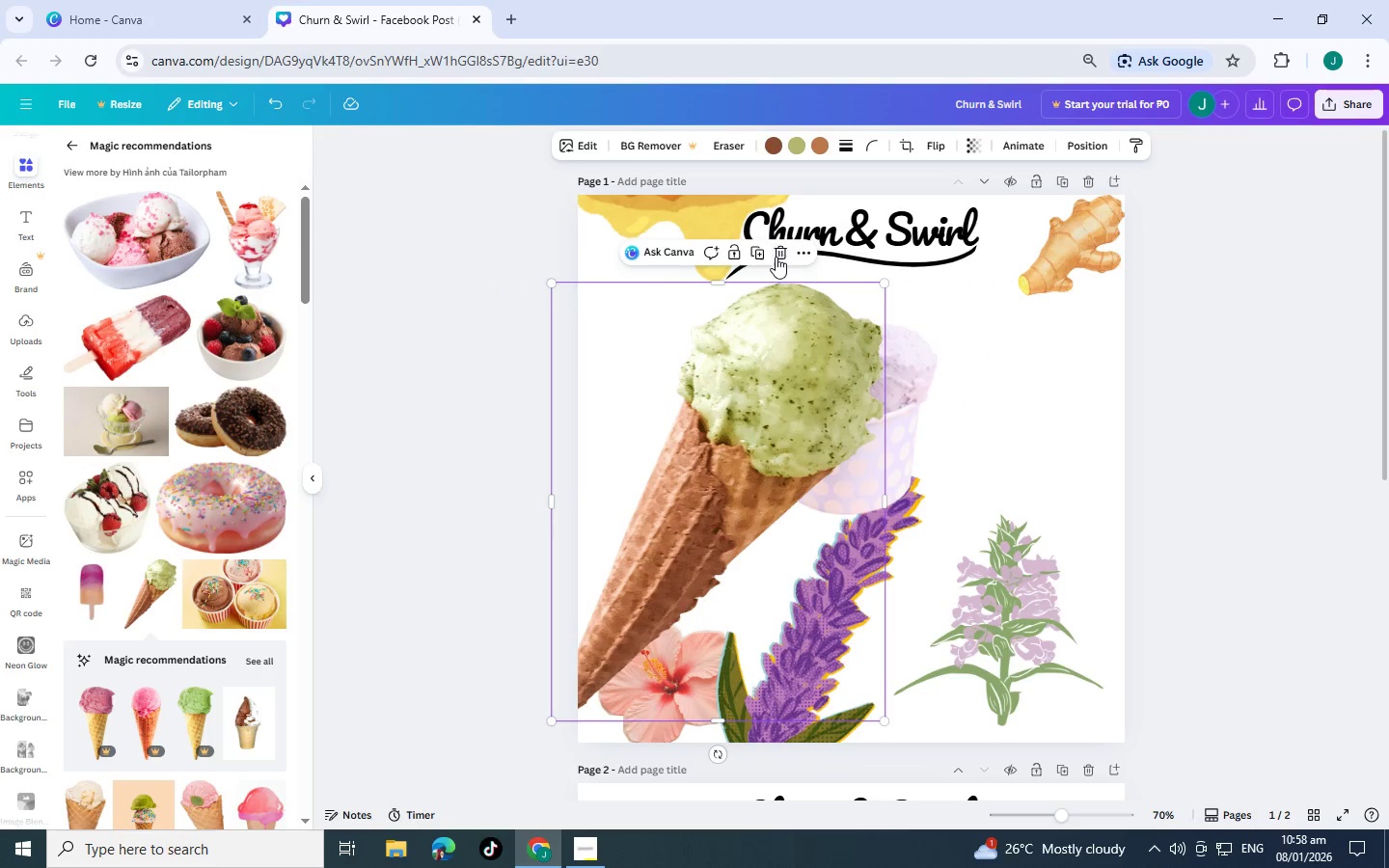 
mouse_move([777, 161])
 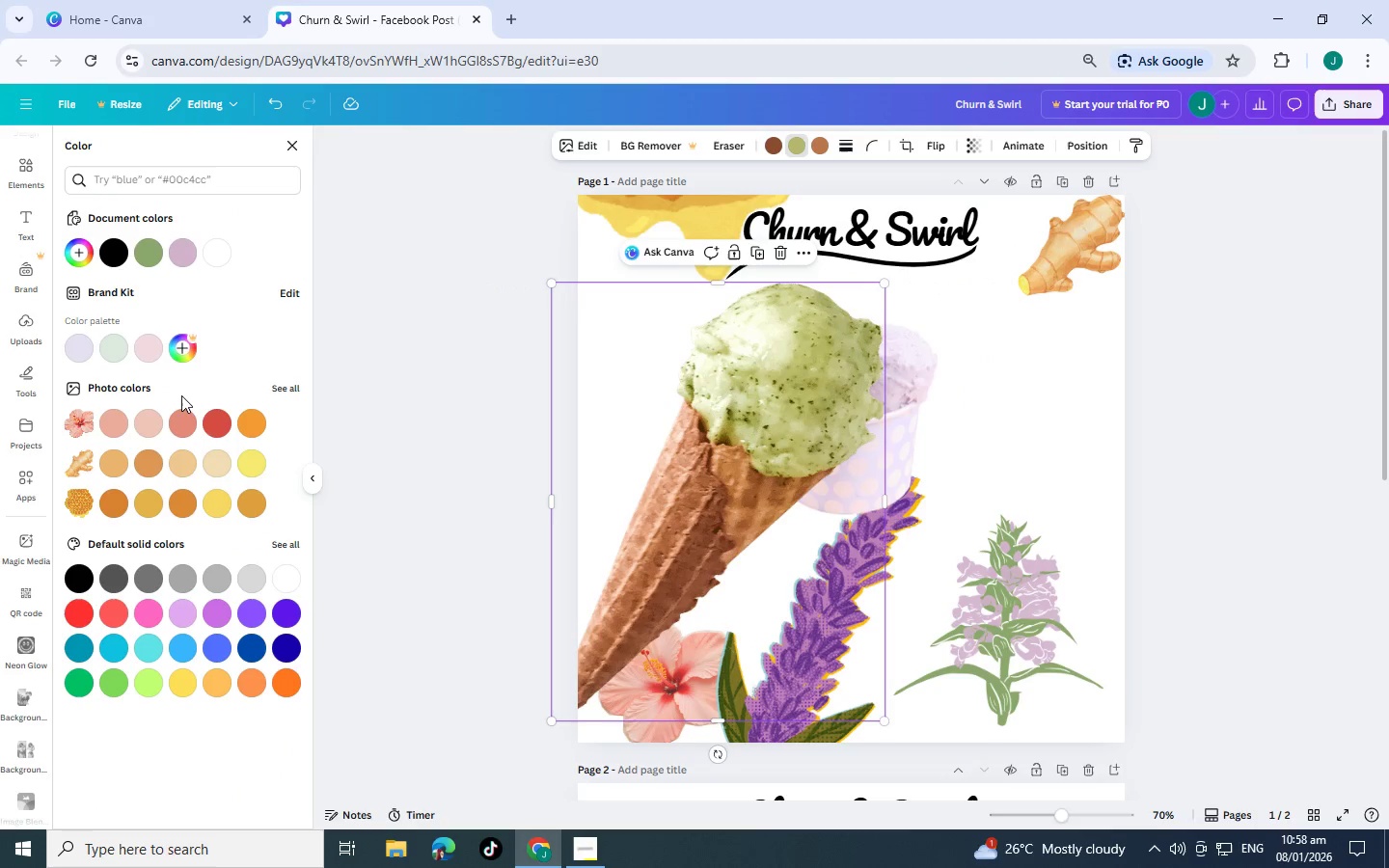 
left_click([154, 348])
 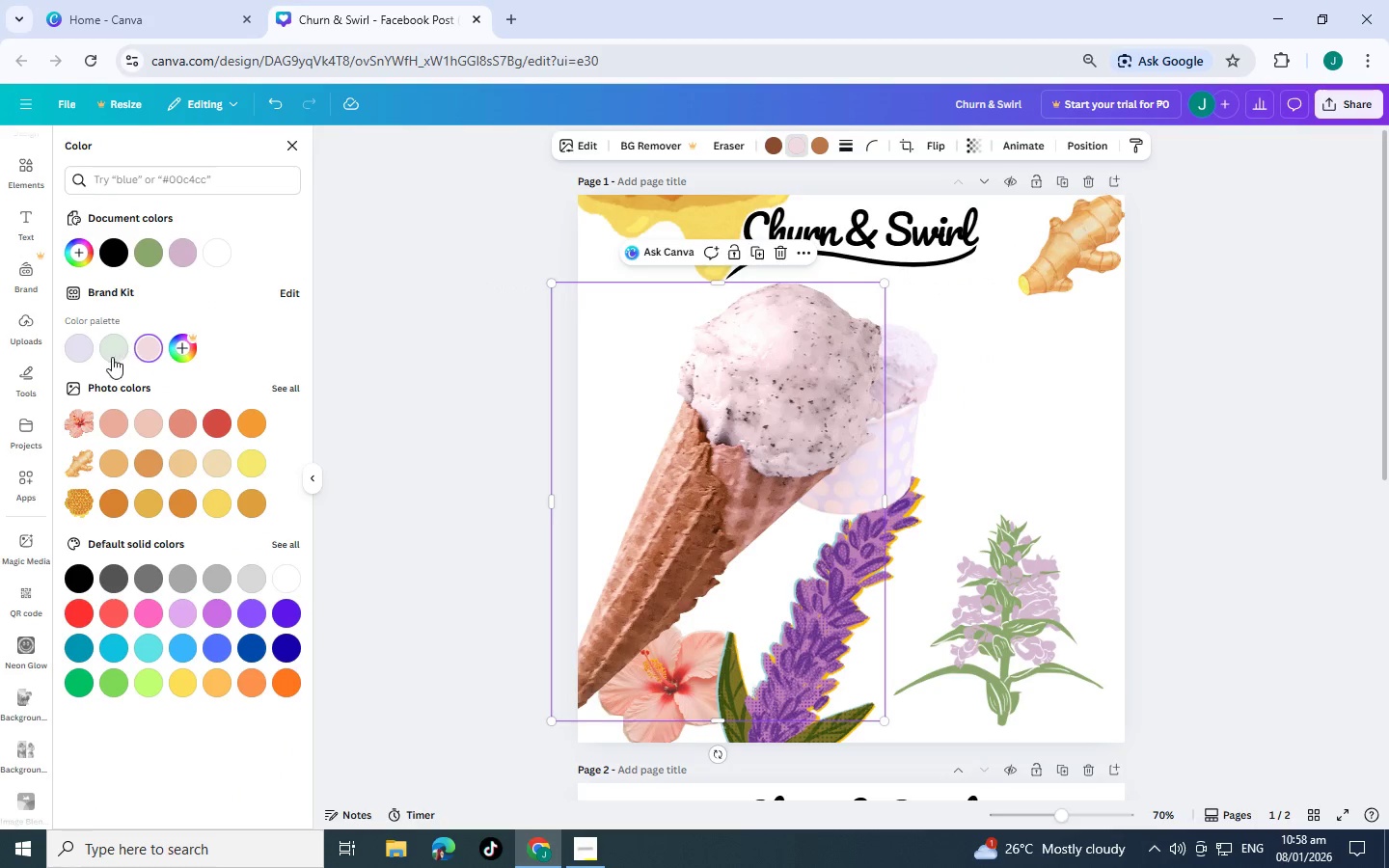 
left_click([106, 357])
 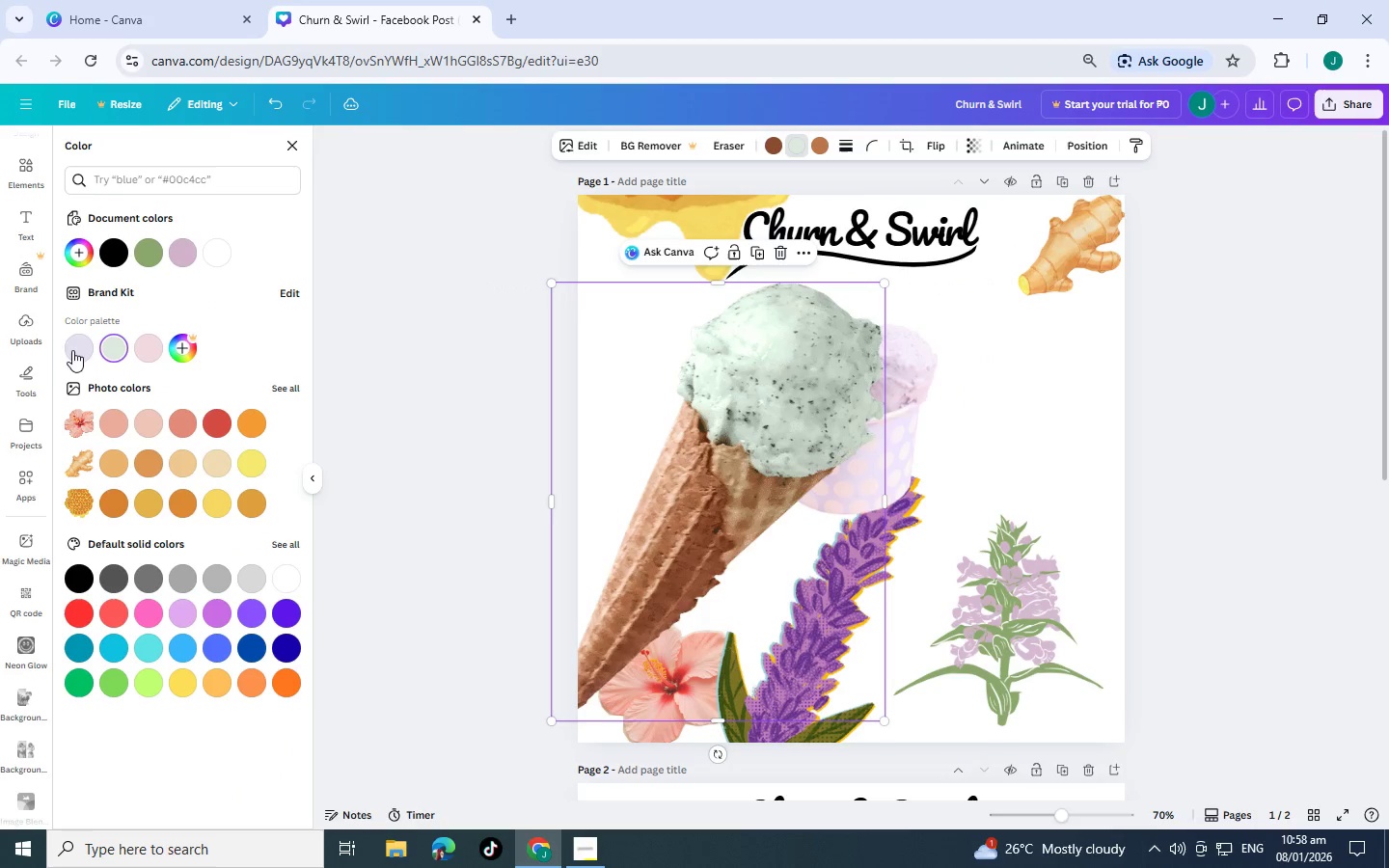 
left_click([61, 348])
 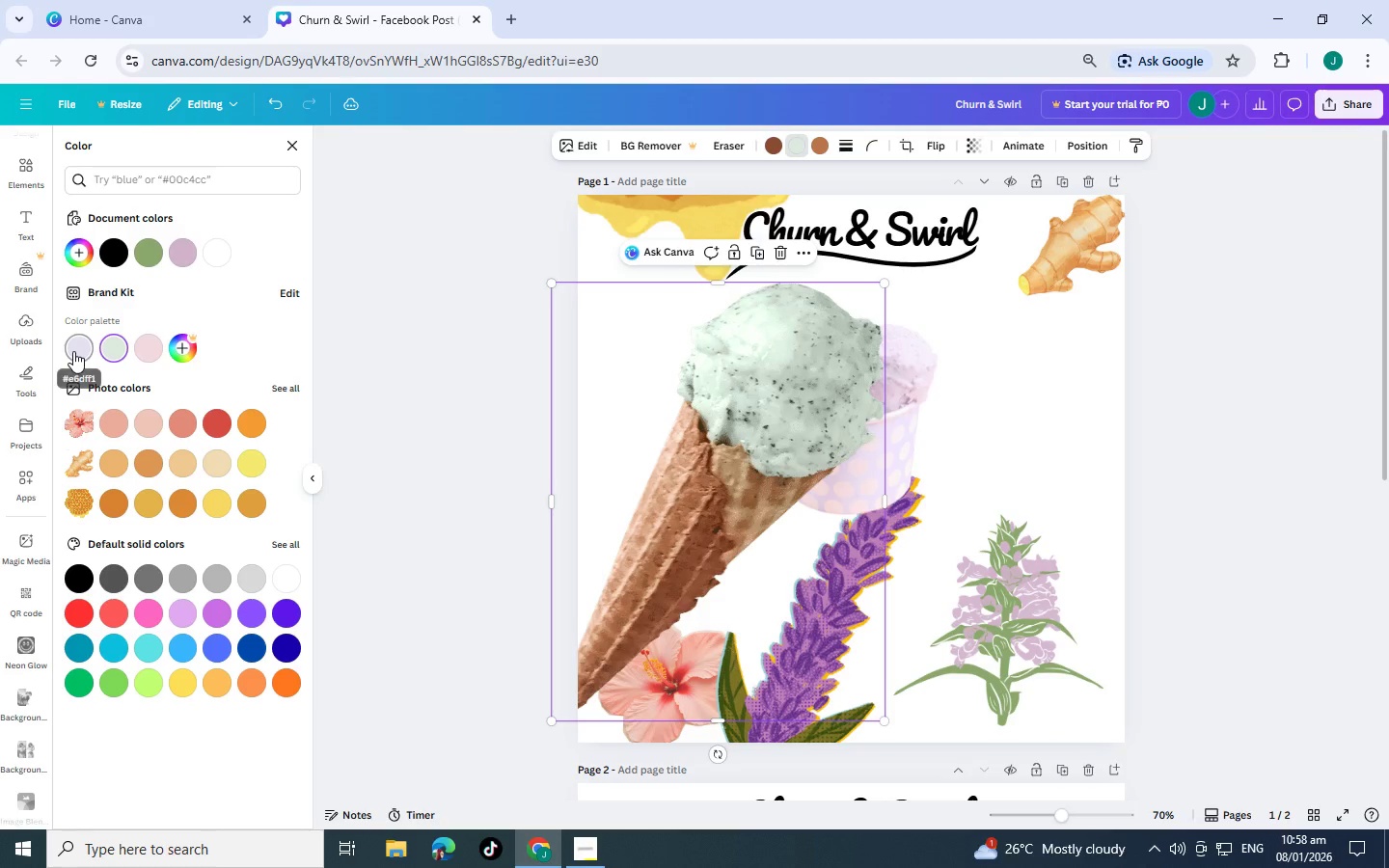 
left_click([73, 351])
 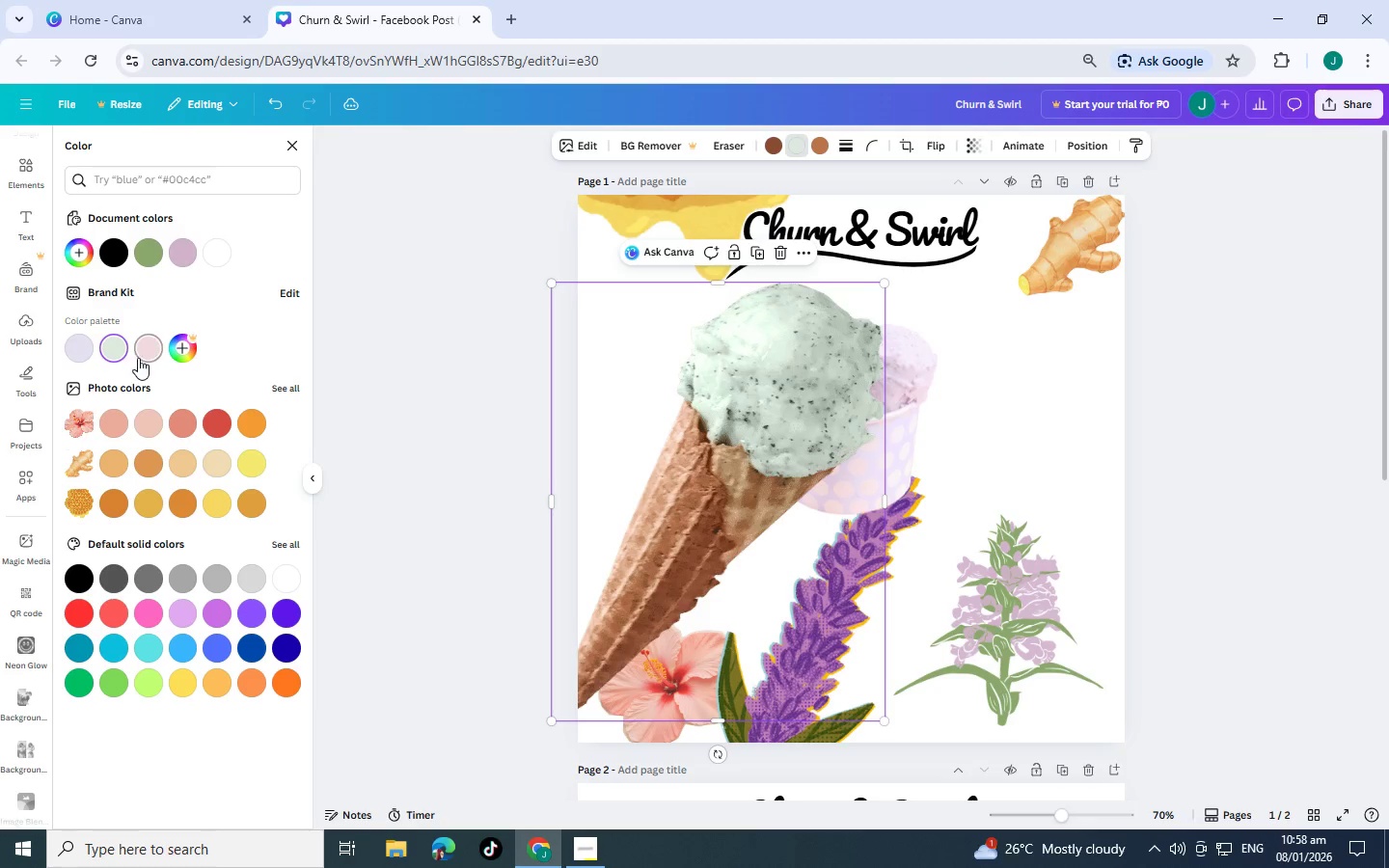 
left_click([140, 358])
 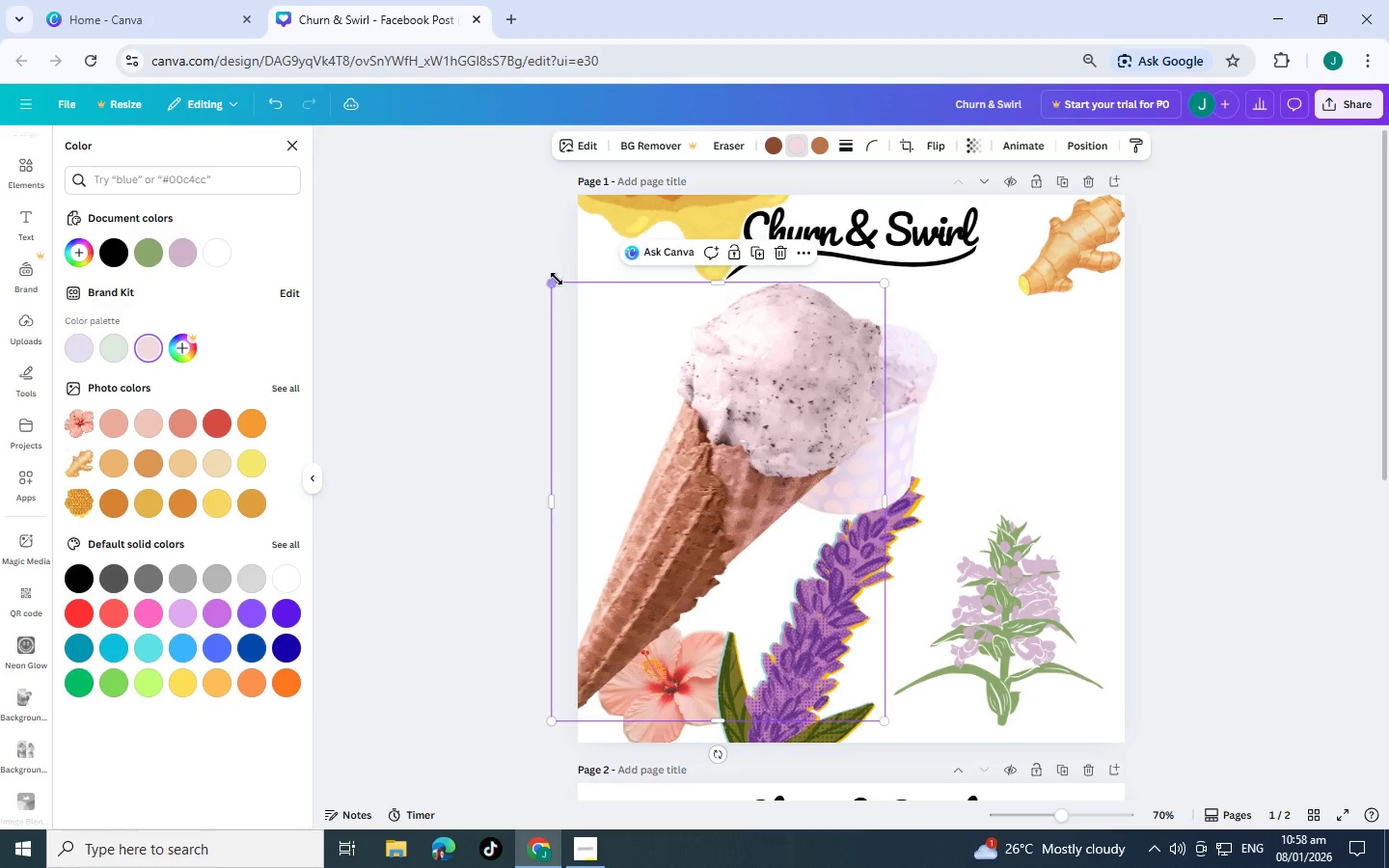 
left_click_drag(start_coordinate=[557, 285], to_coordinate=[769, 462])
 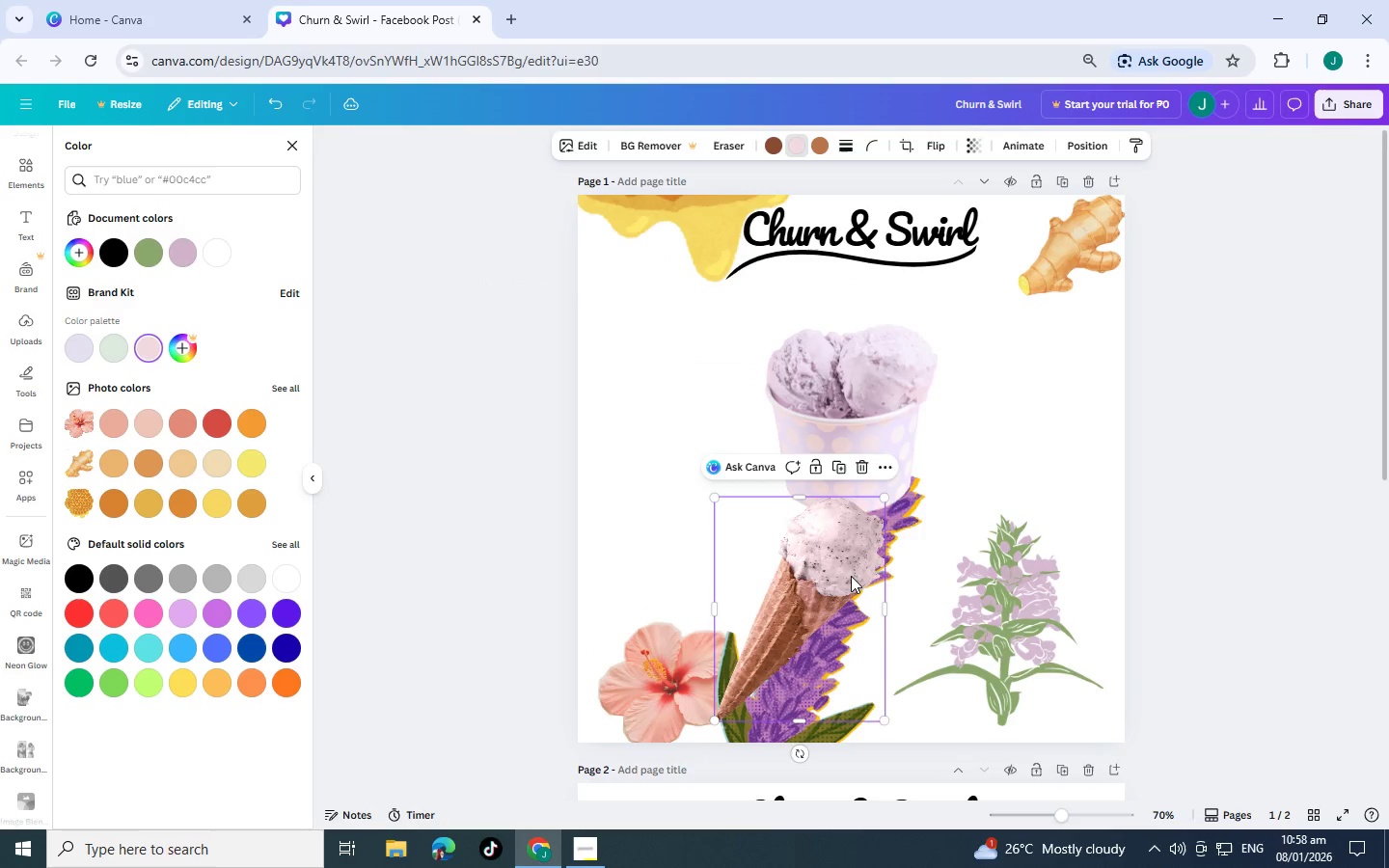 
left_click_drag(start_coordinate=[851, 576], to_coordinate=[1007, 420])
 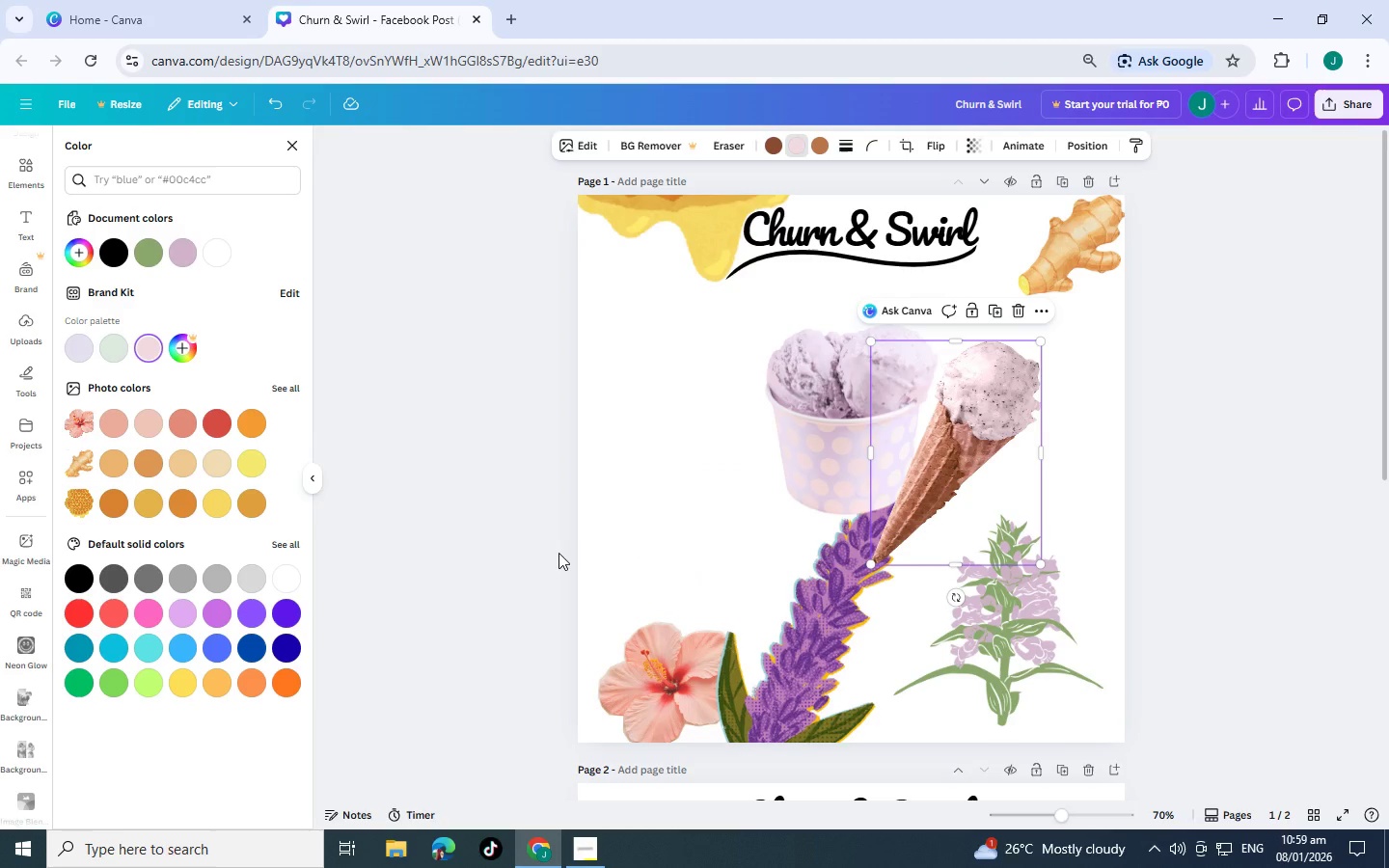 
scroll: coordinate [558, 553], scroll_direction: down, amount: 2.0
 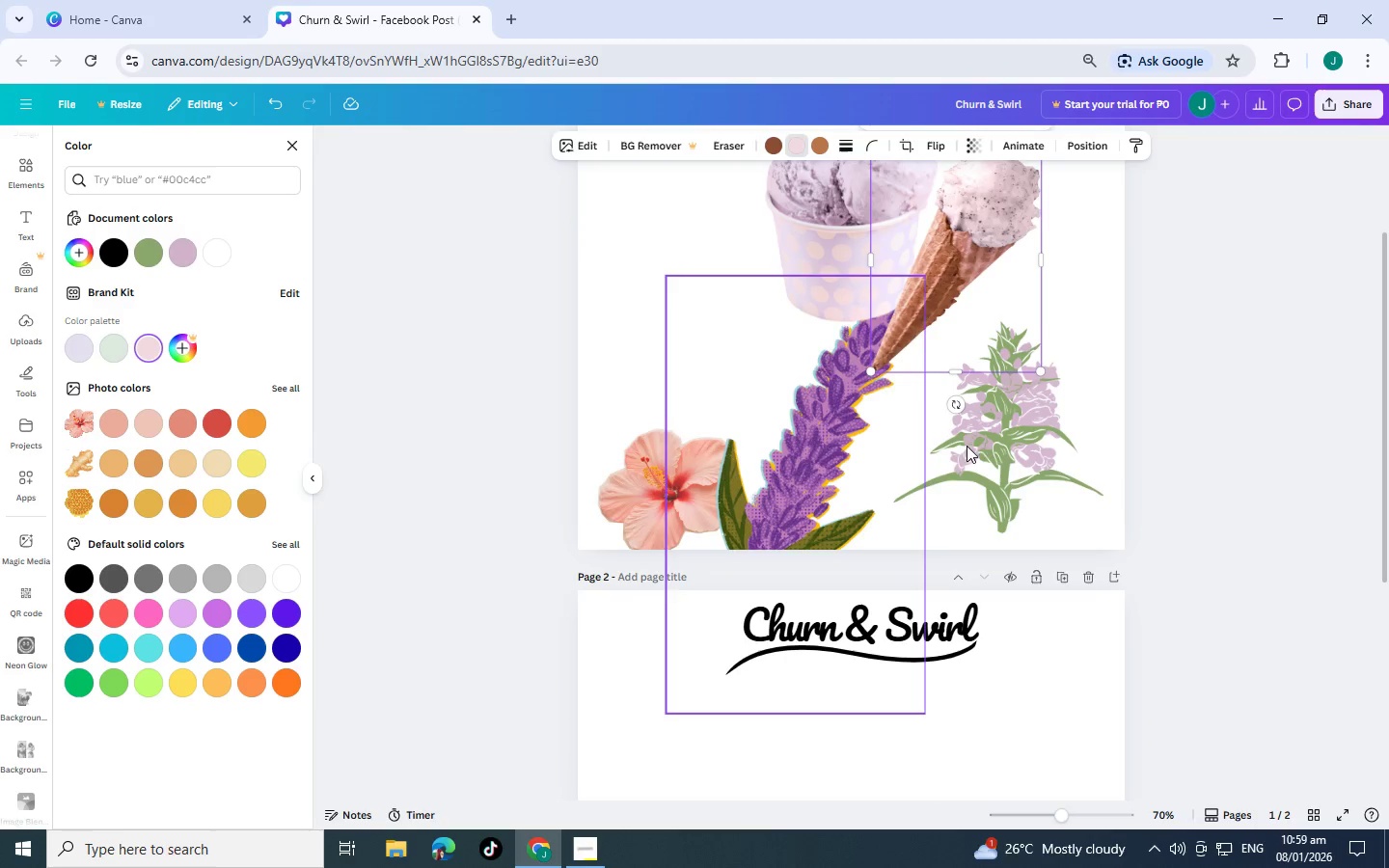 
scroll: coordinate [769, 430], scroll_direction: up, amount: 5.0
 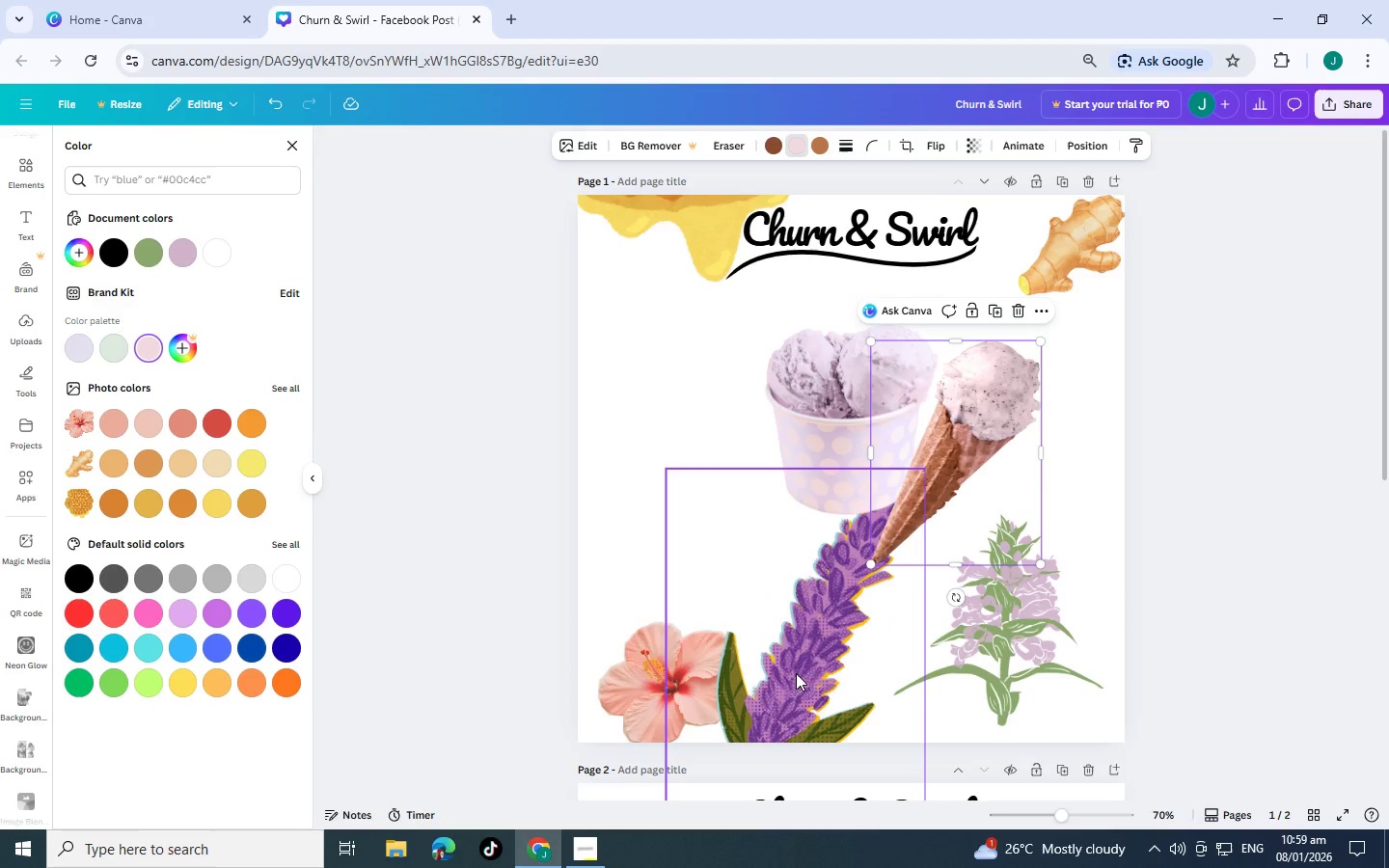 
left_click([797, 673])
 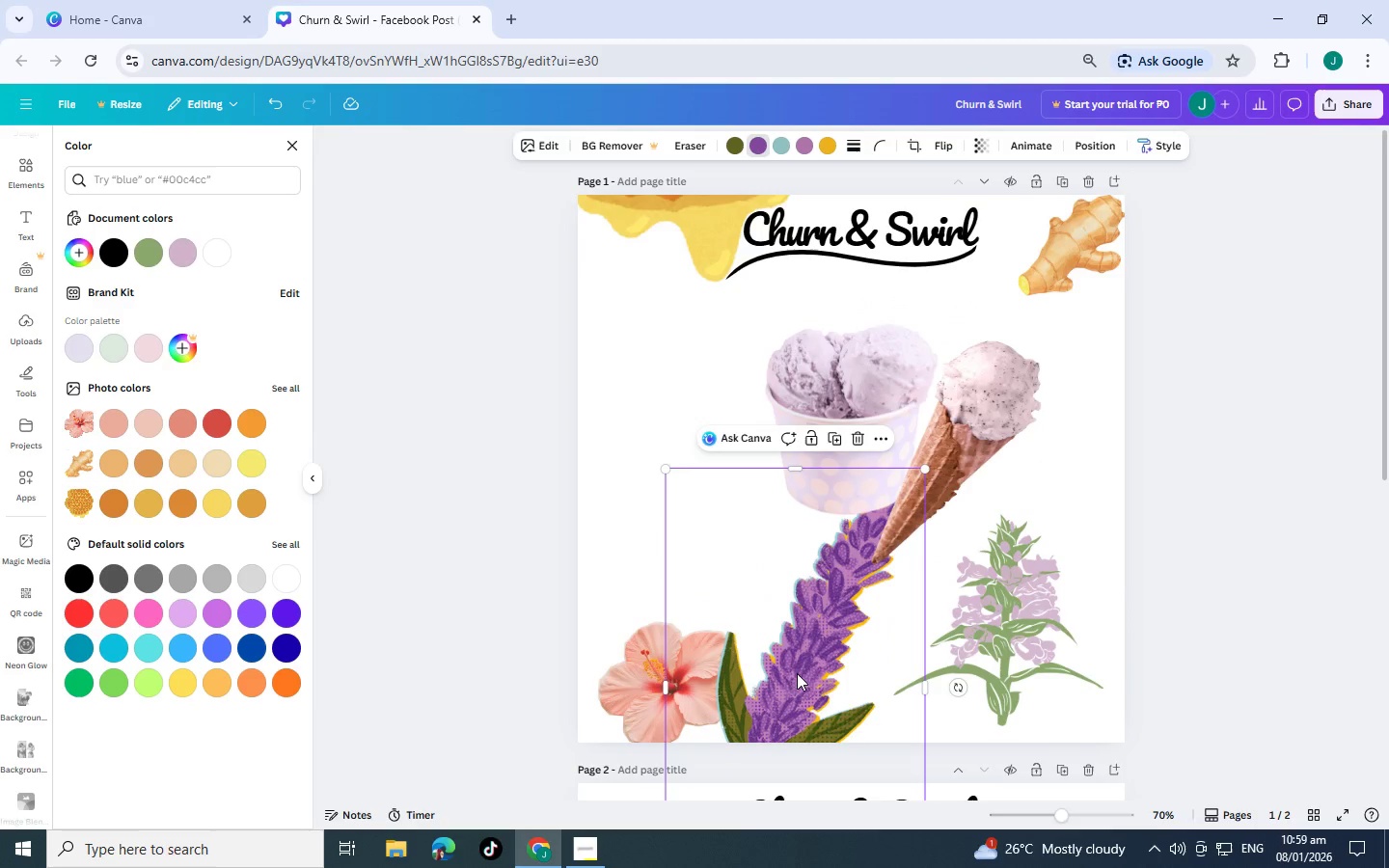 
left_click_drag(start_coordinate=[797, 673], to_coordinate=[672, 530])
 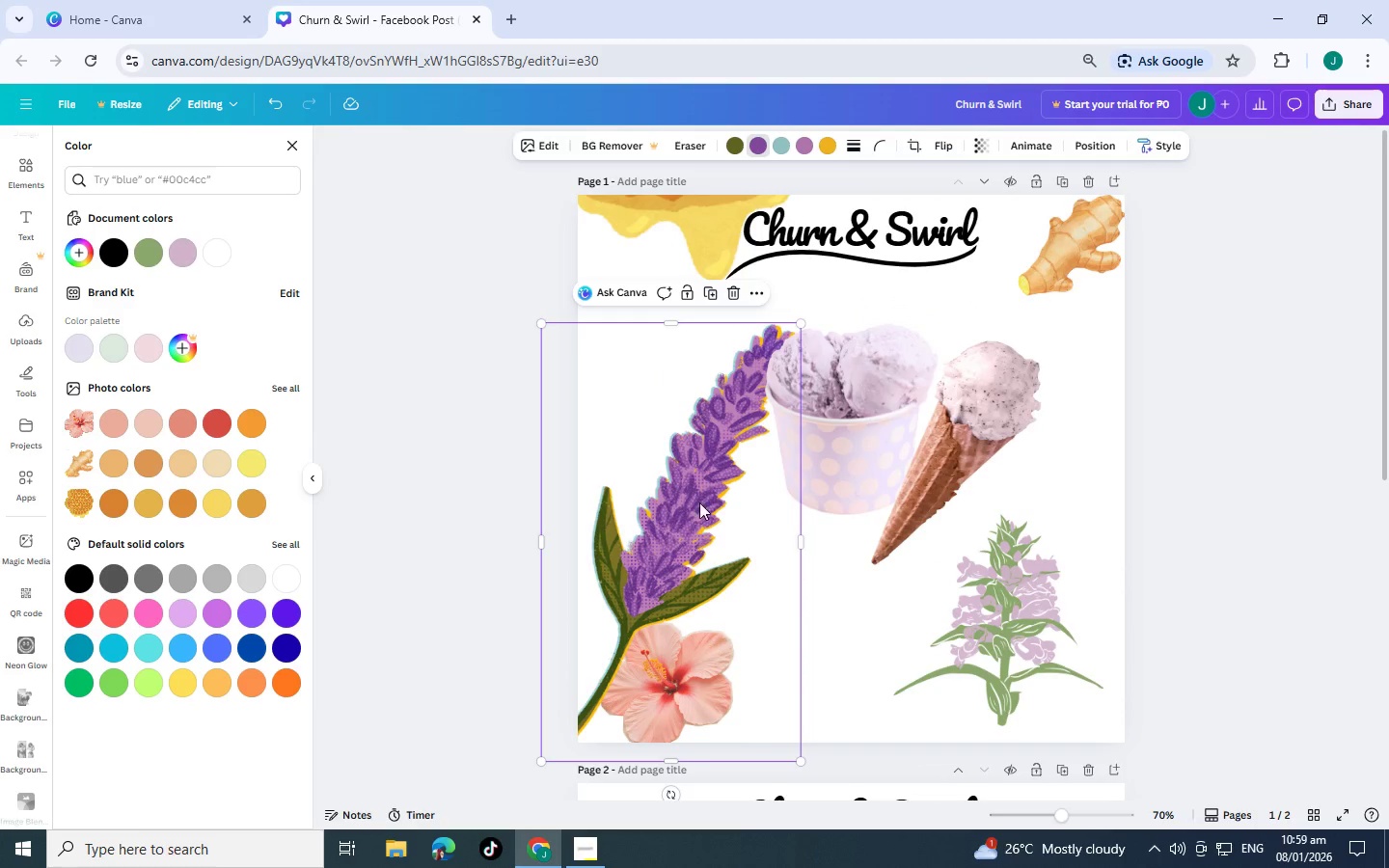 
left_click_drag(start_coordinate=[730, 545], to_coordinate=[798, 433])
 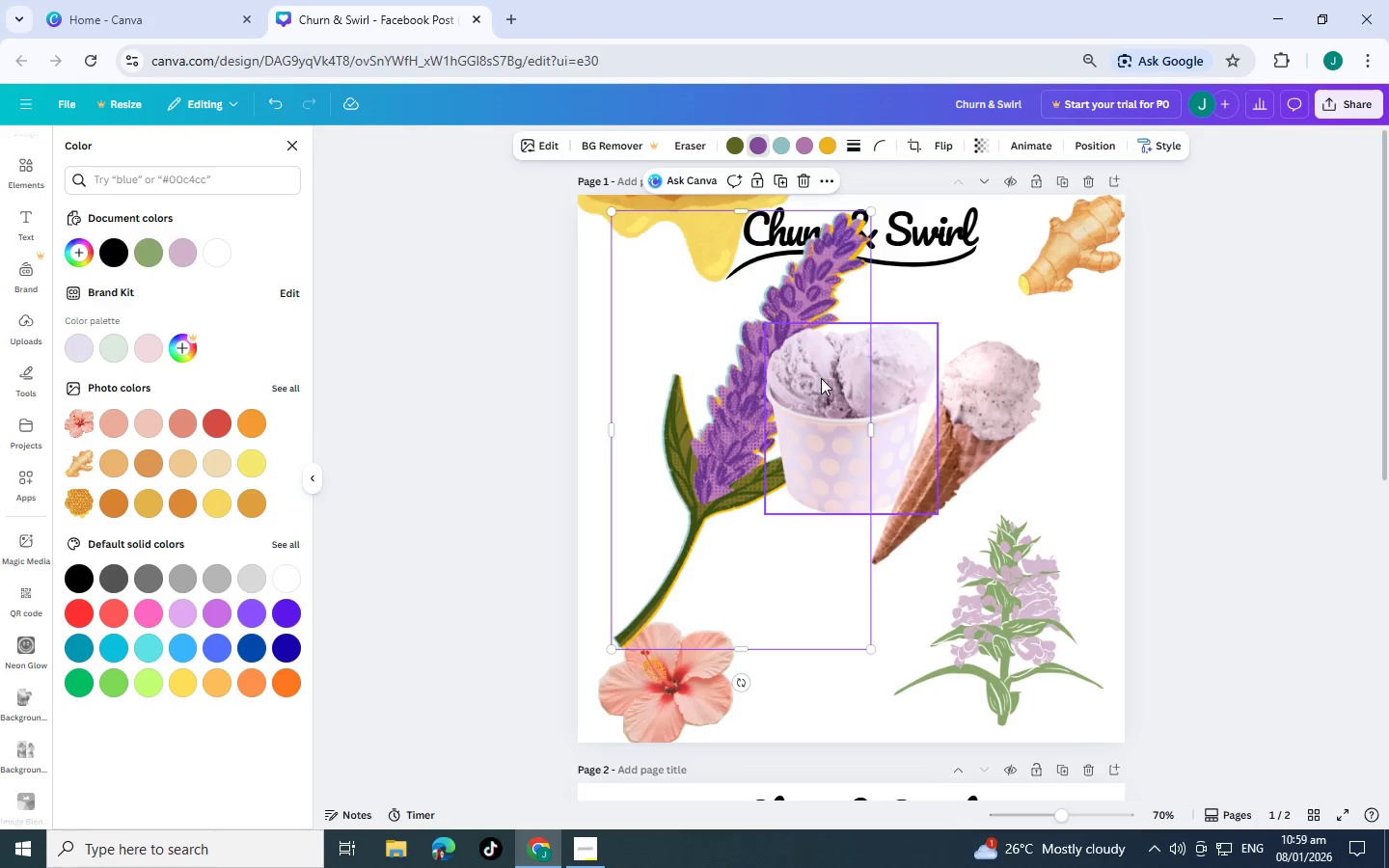 
left_click([1090, 453])
 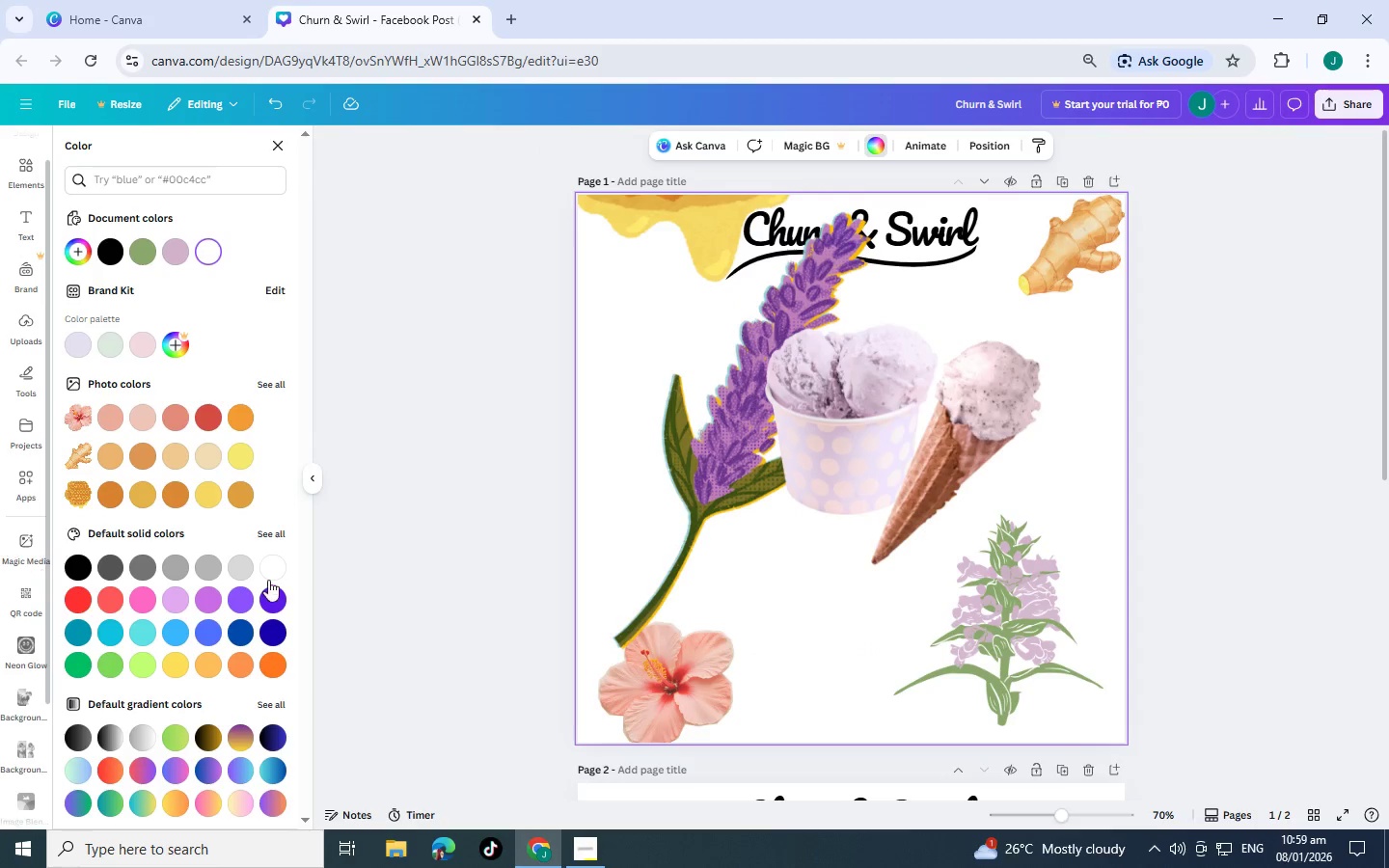 
scroll: coordinate [951, 487], scroll_direction: down, amount: 4.0
 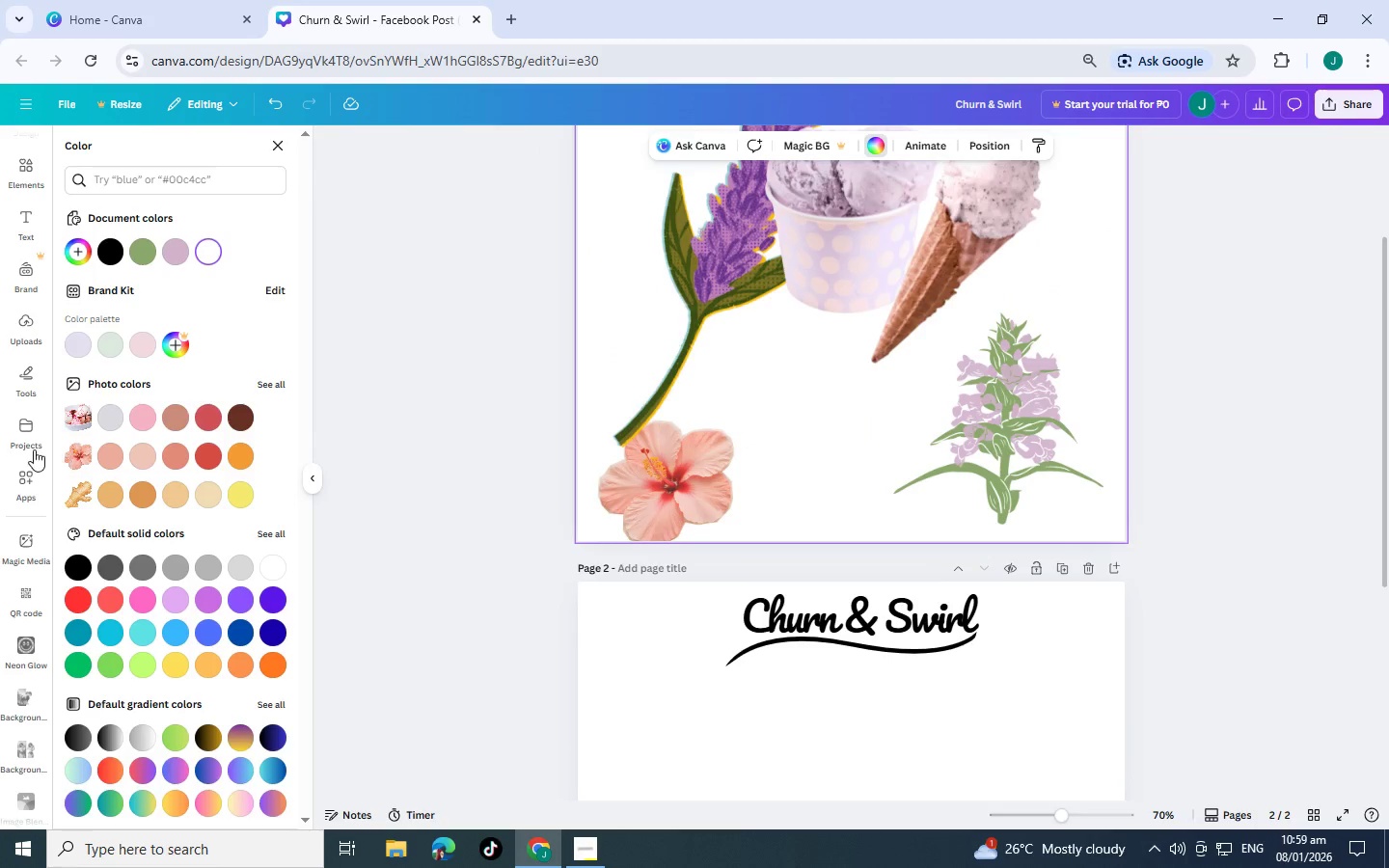 
scroll: coordinate [286, 392], scroll_direction: up, amount: 7.0
 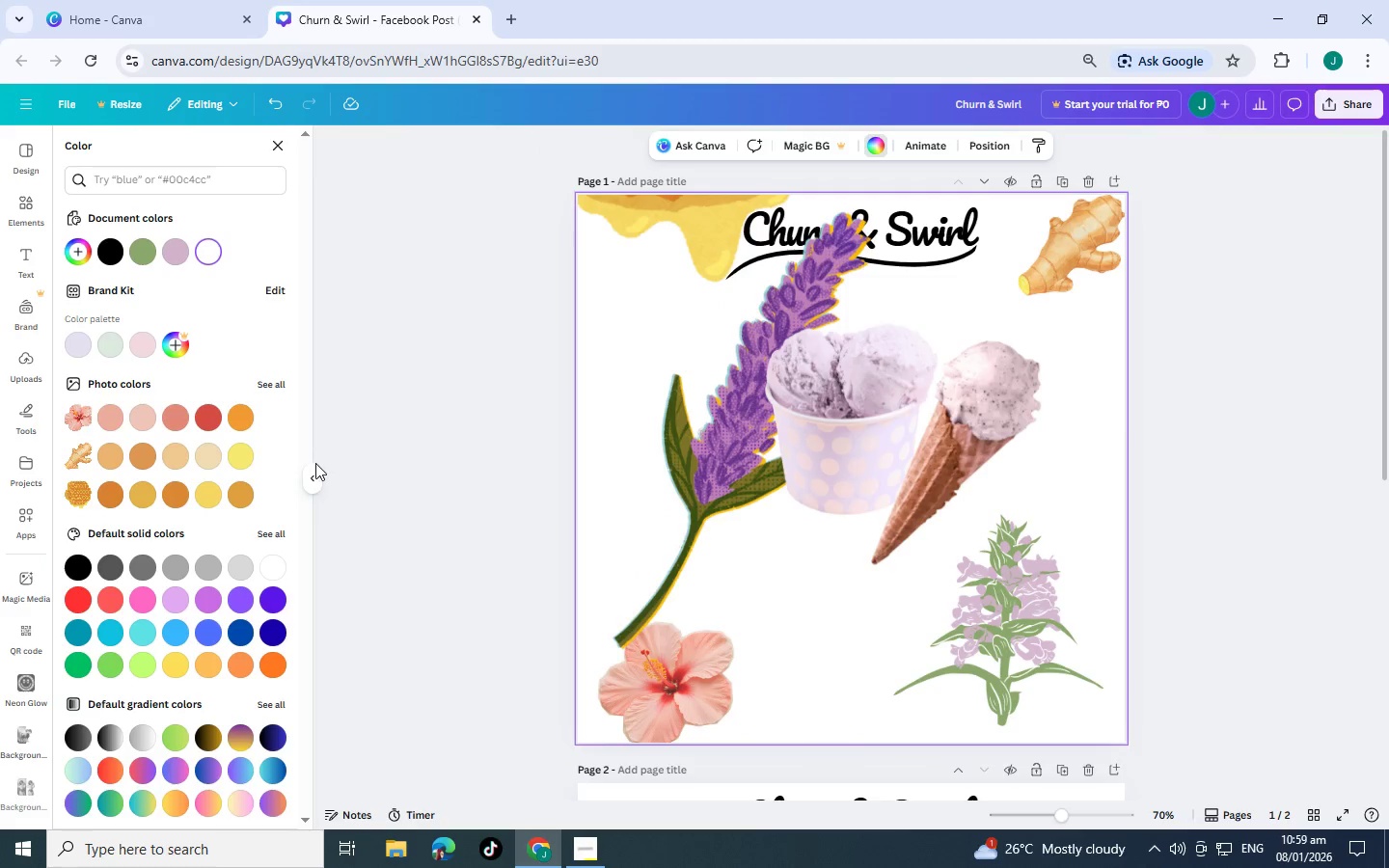 
left_click([314, 477])
 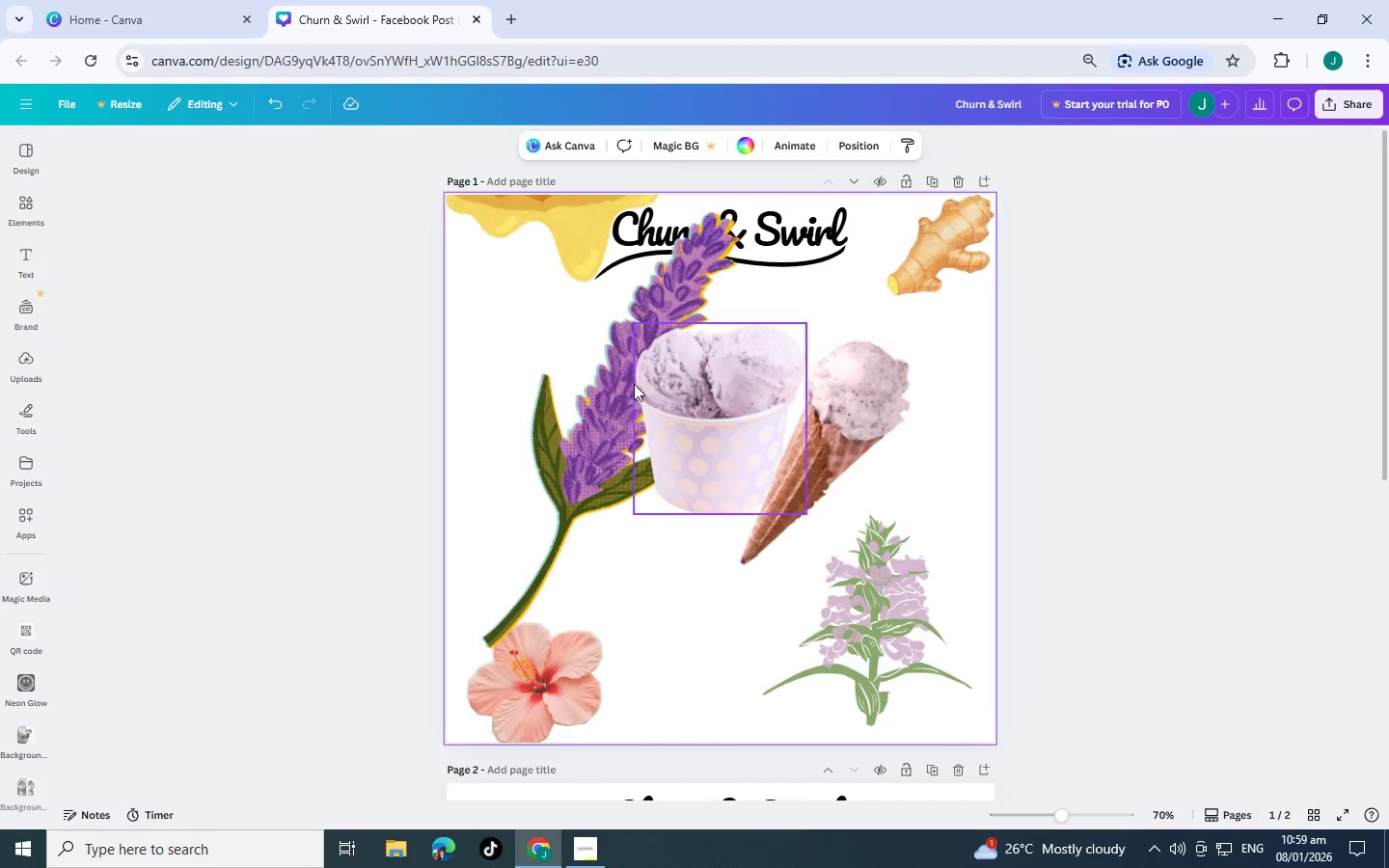 
left_click([705, 391])
 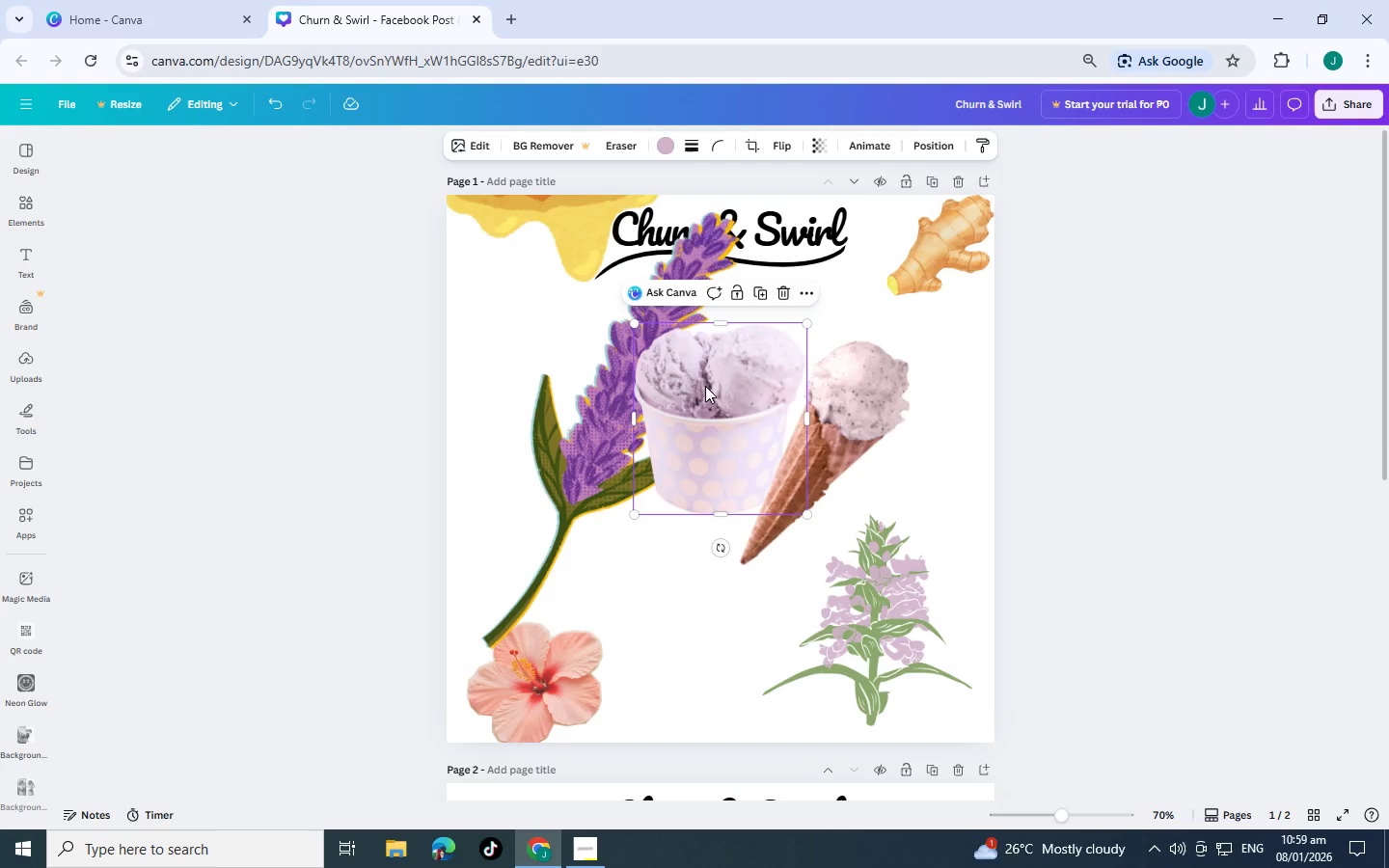 
wait(6.67)
 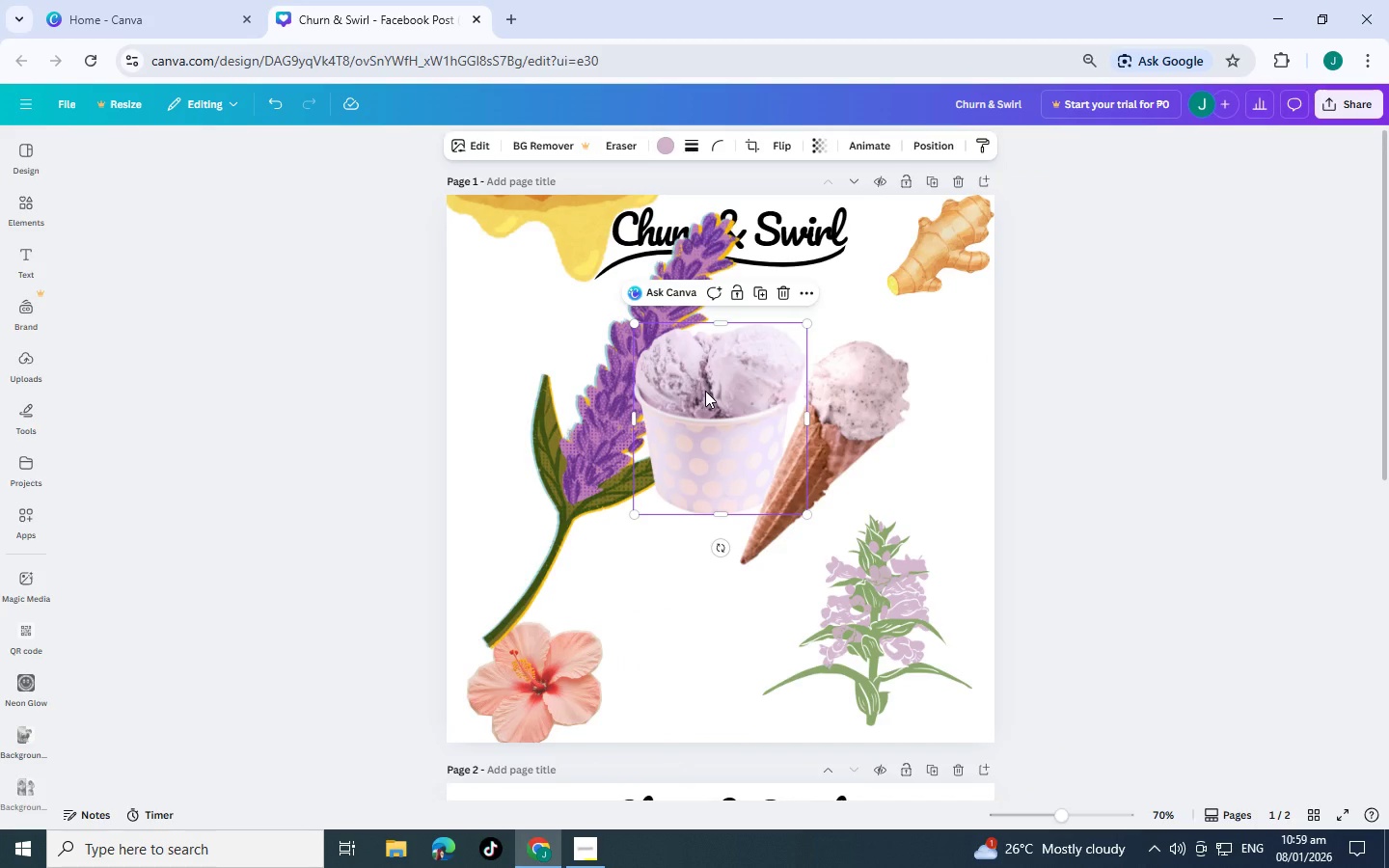 
scroll: coordinate [710, 358], scroll_direction: down, amount: 4.0
 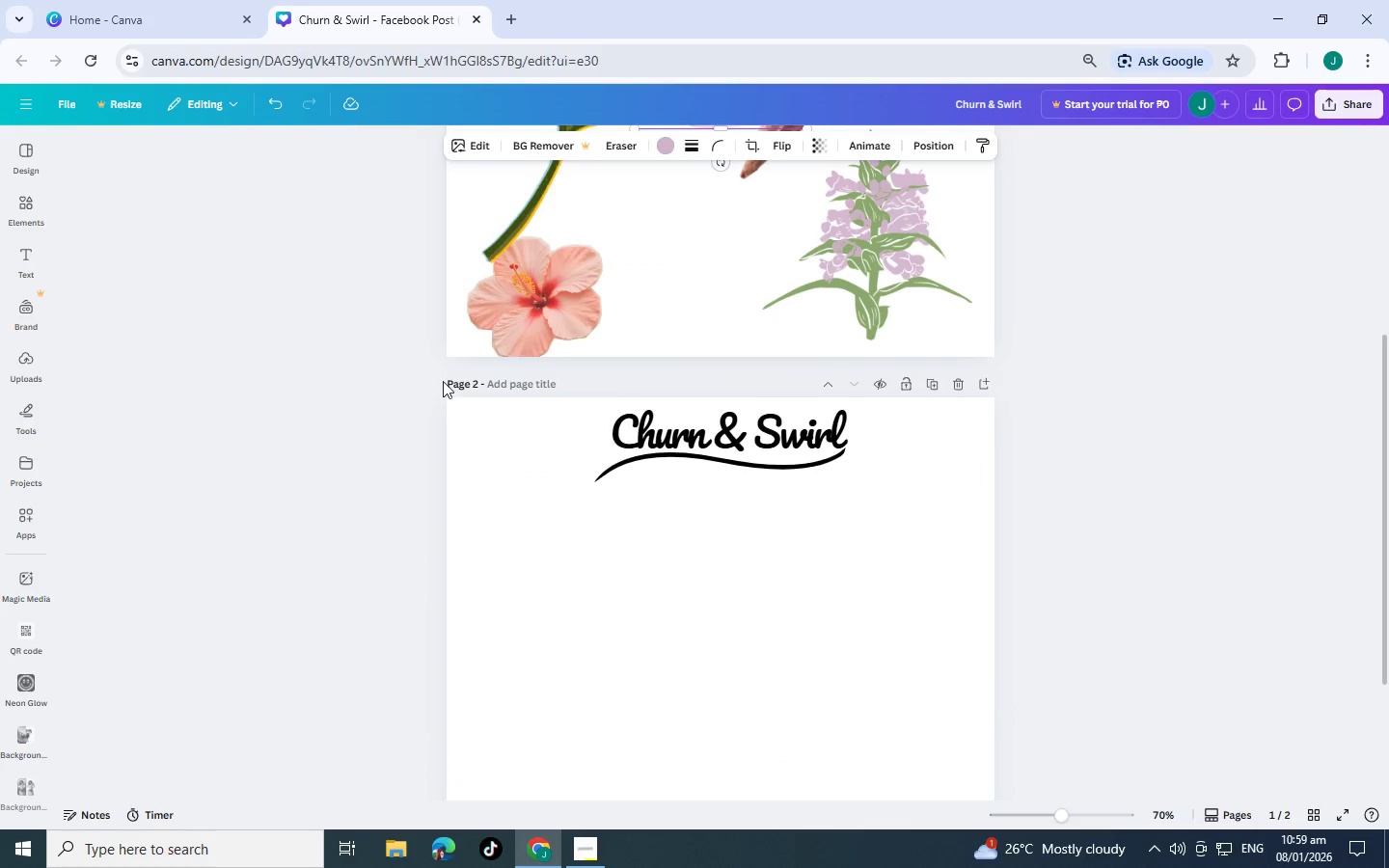 
scroll: coordinate [429, 385], scroll_direction: up, amount: 2.0
 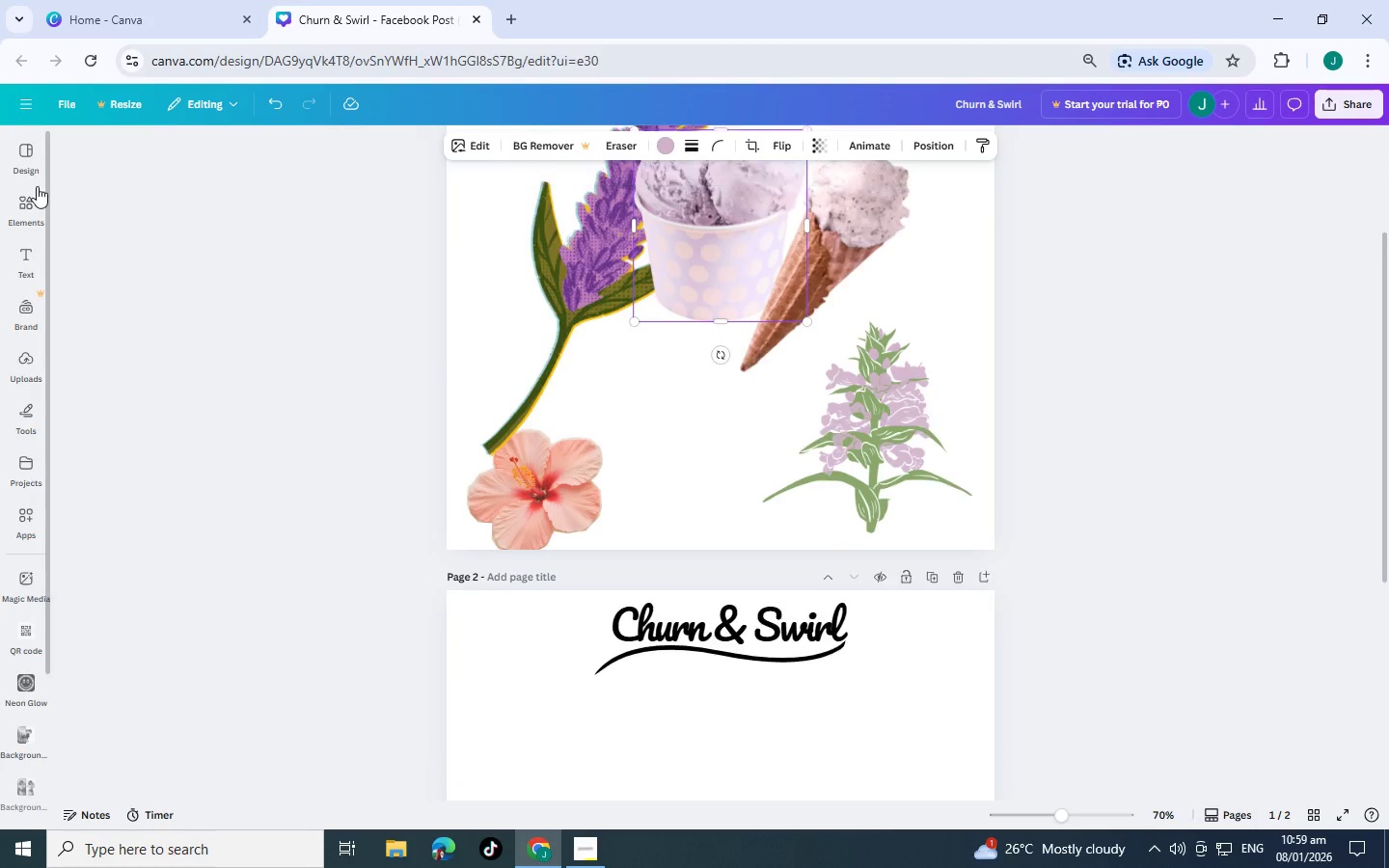 
left_click([37, 184])
 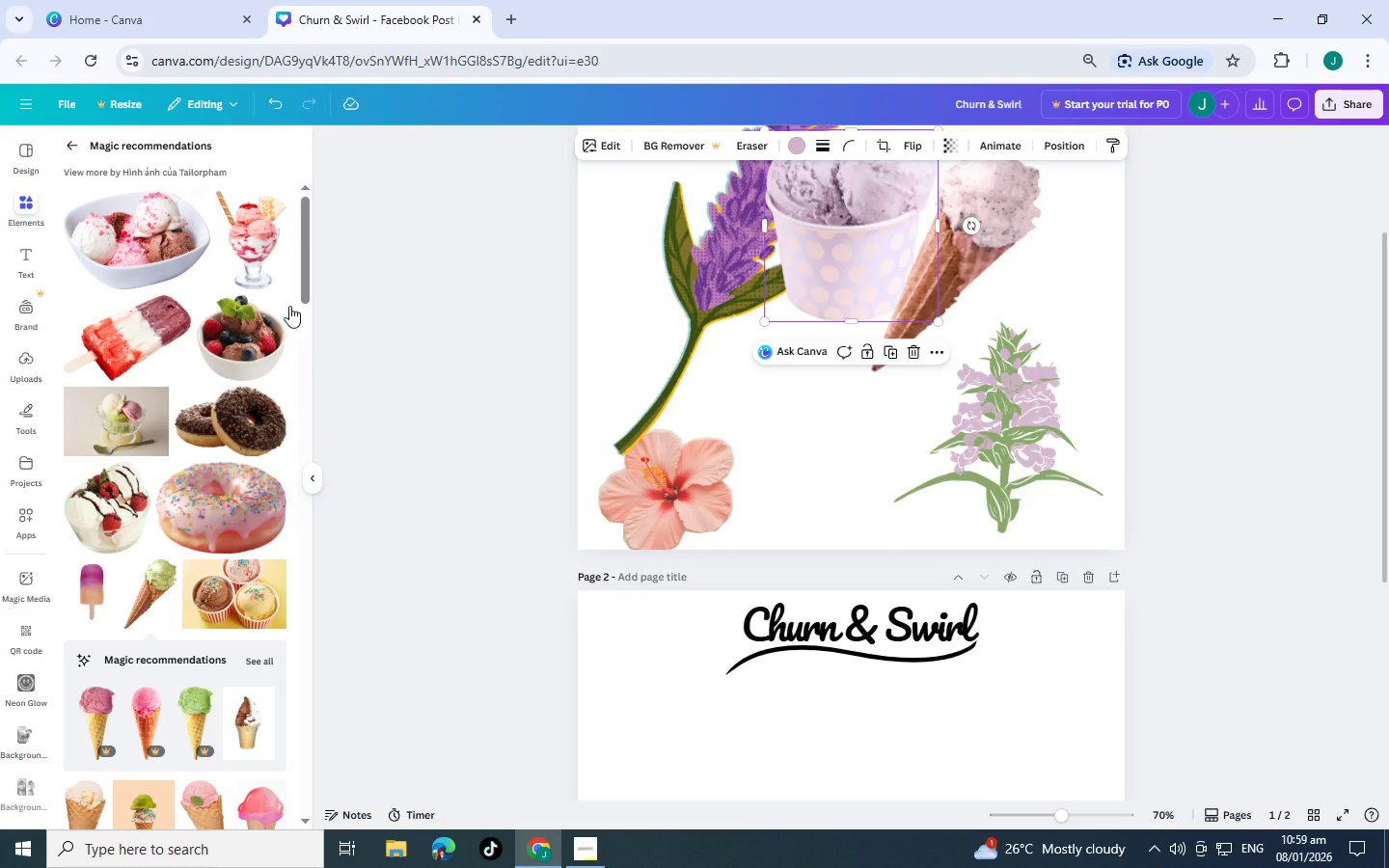 
scroll: coordinate [160, 273], scroll_direction: down, amount: 7.0
 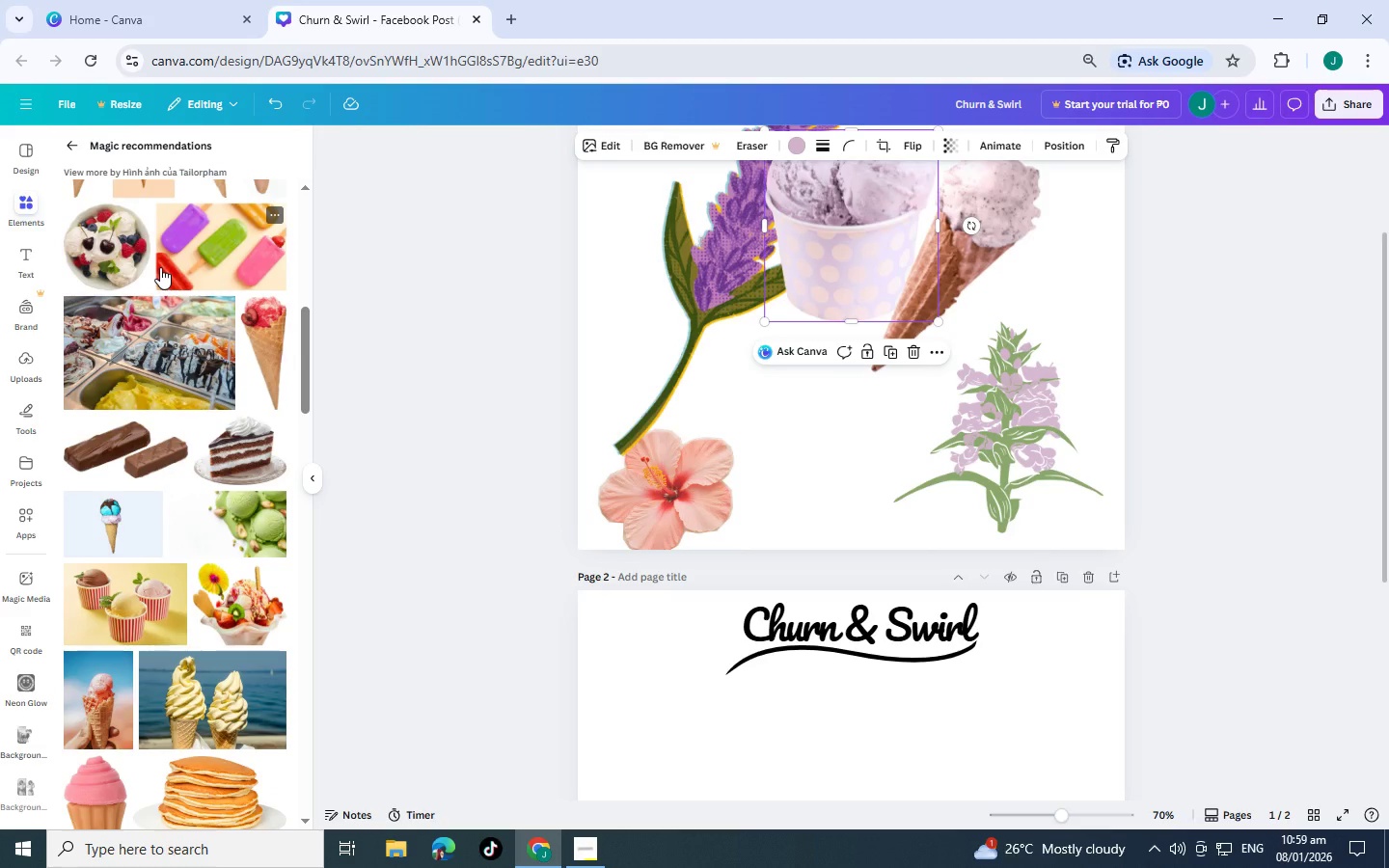 
scroll: coordinate [160, 267], scroll_direction: down, amount: 4.0
 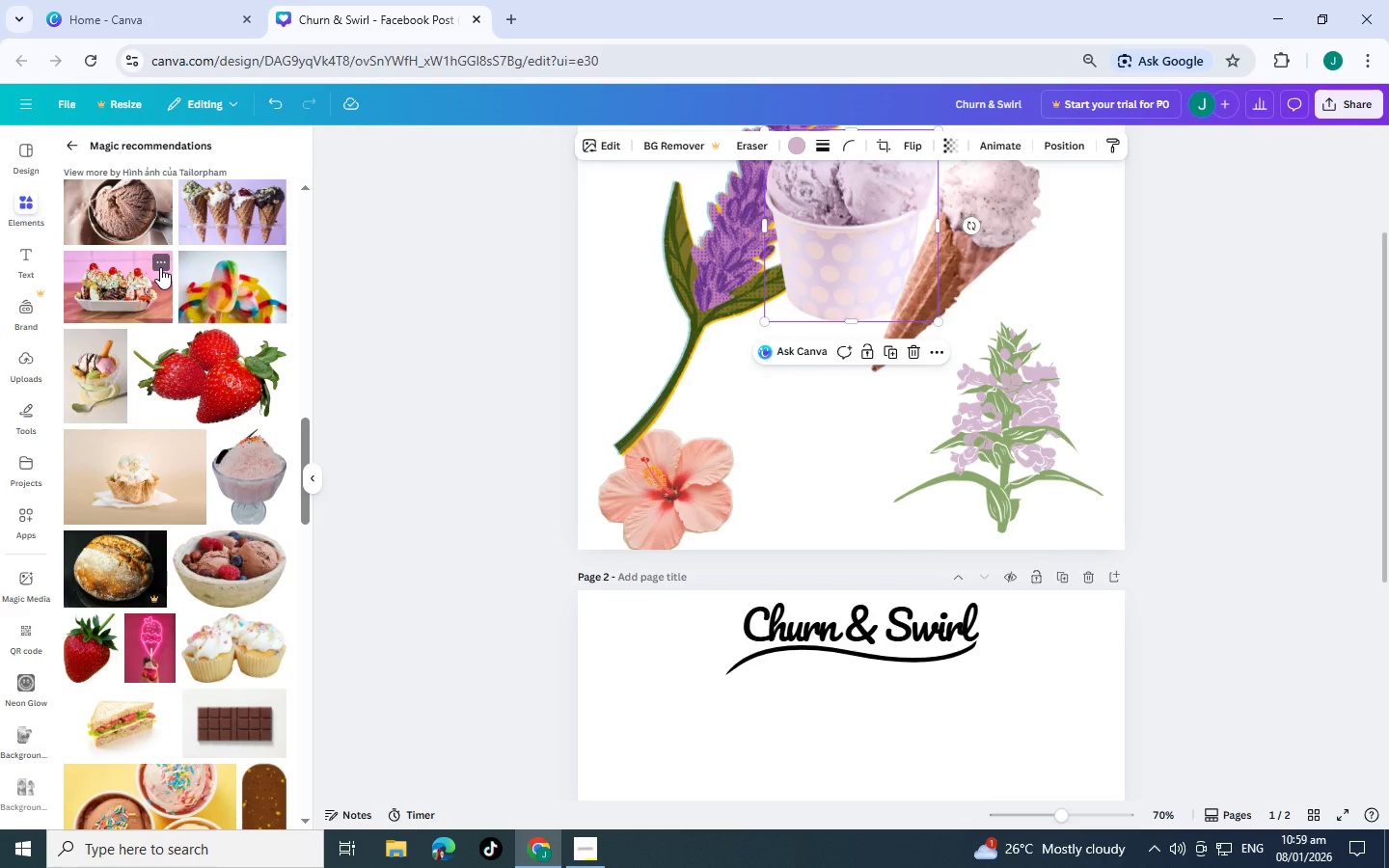 
wait(5.7)
 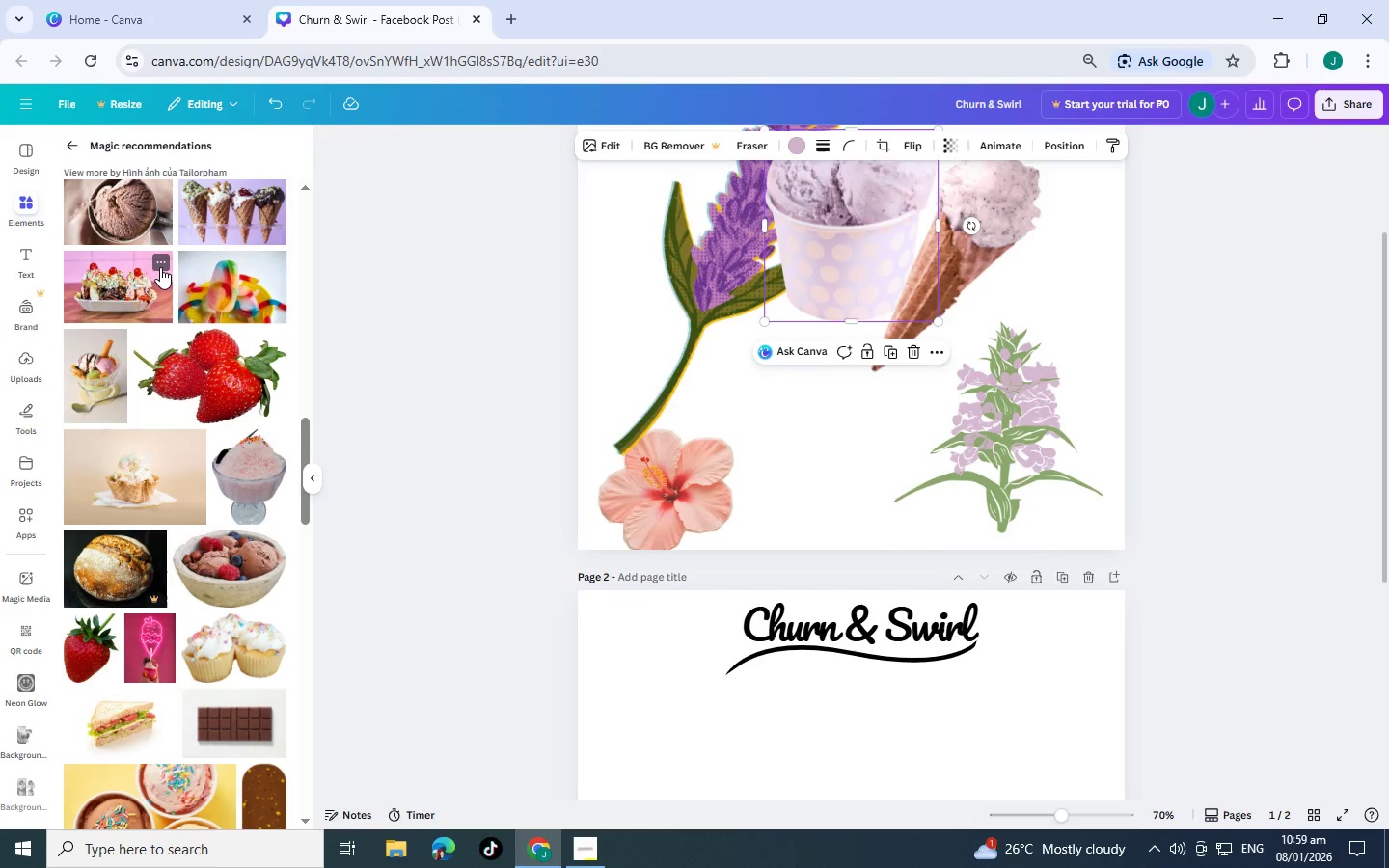 
scroll: coordinate [163, 260], scroll_direction: down, amount: 3.0
 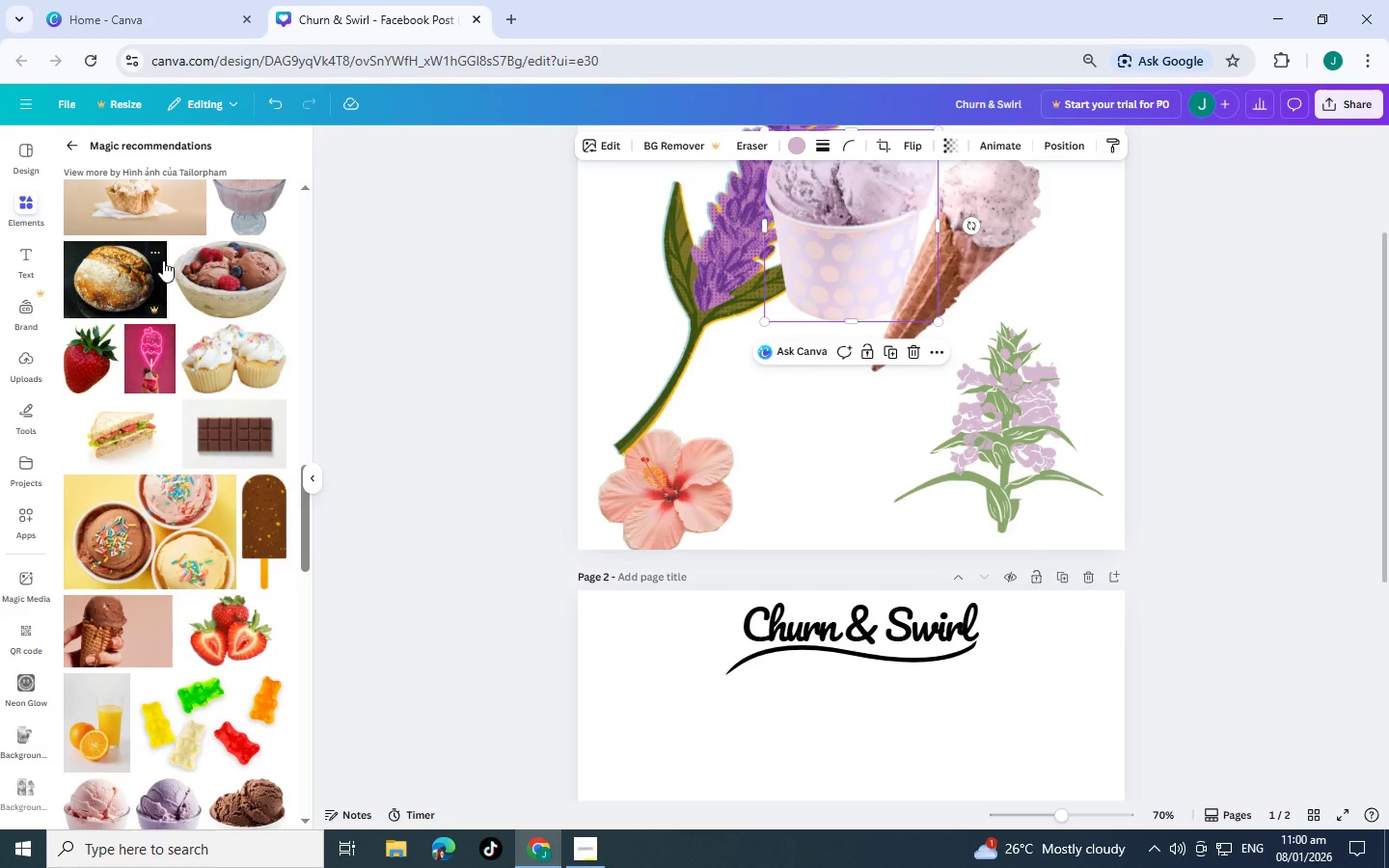 
wait(9.1)
 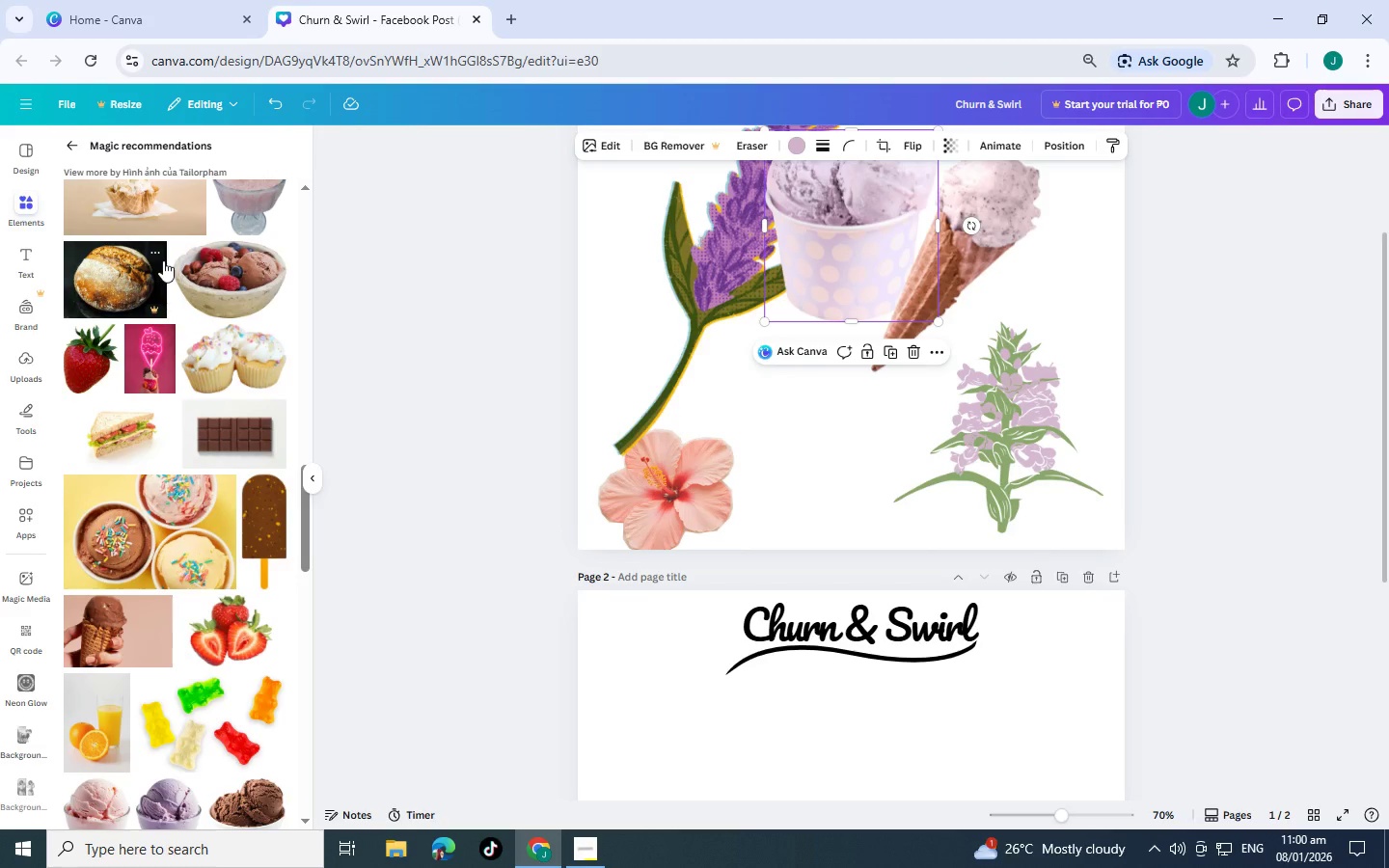 
scroll: coordinate [163, 260], scroll_direction: down, amount: 2.0
 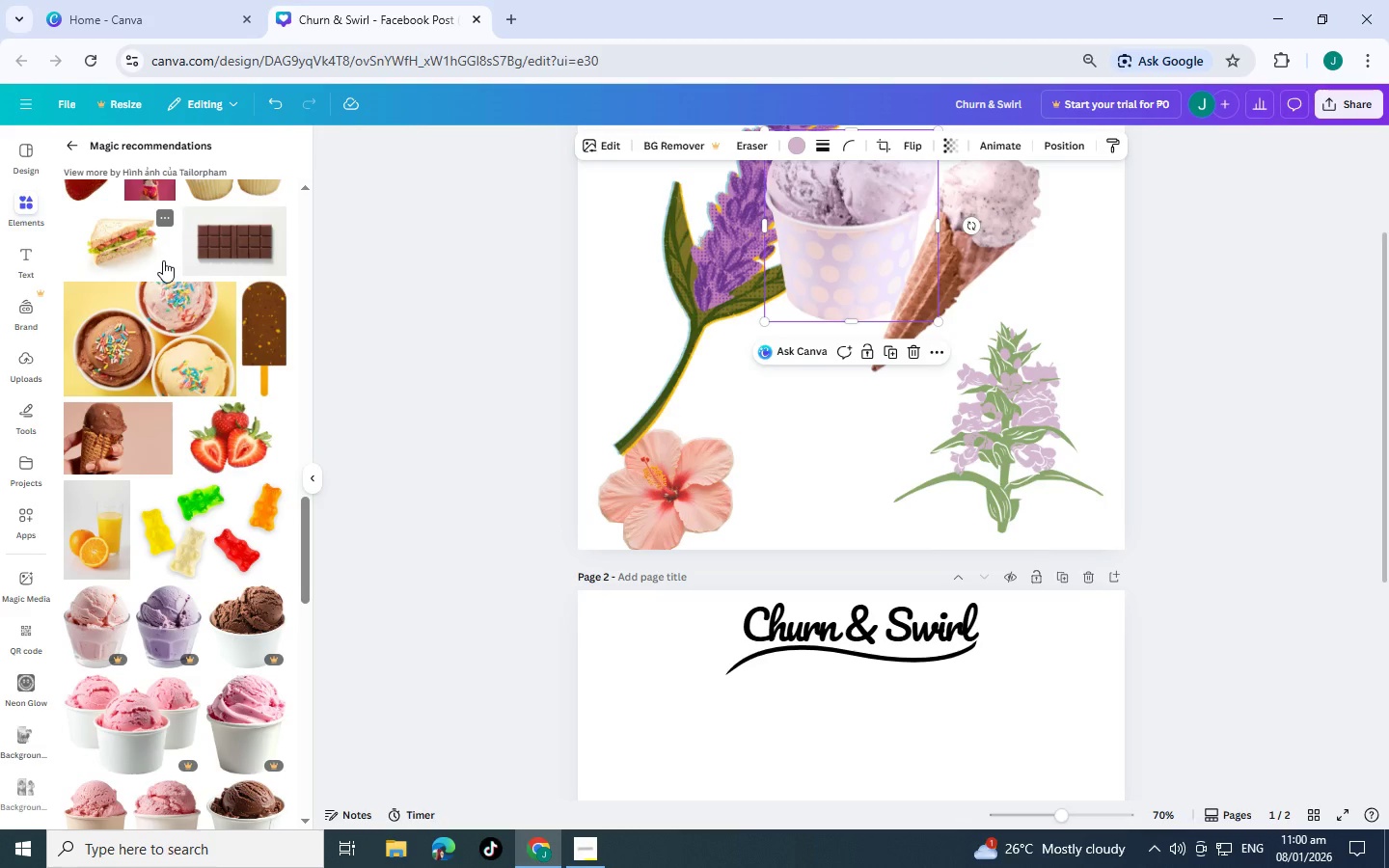 
wait(10.8)
 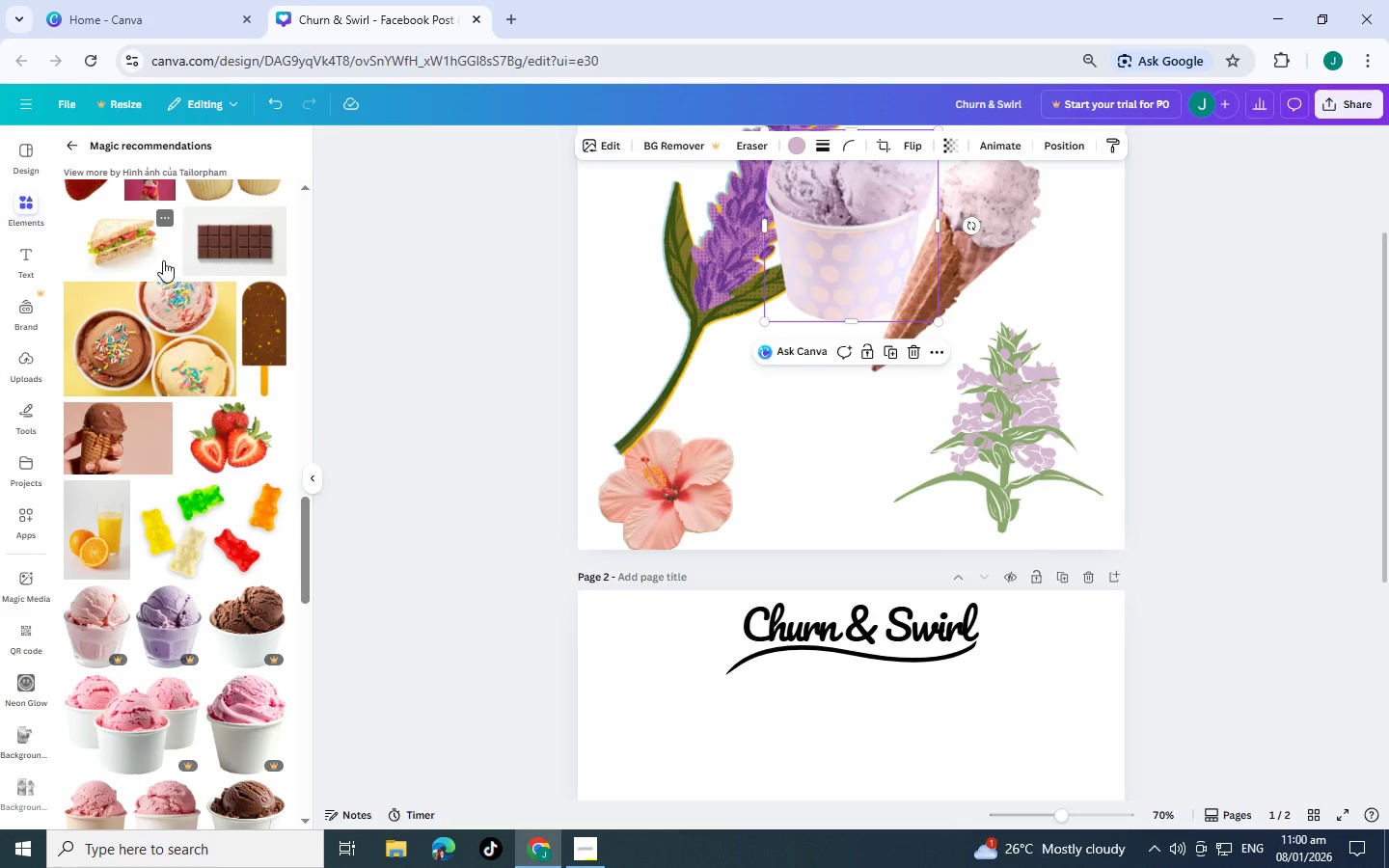 
scroll: coordinate [667, 263], scroll_direction: up, amount: 3.0
 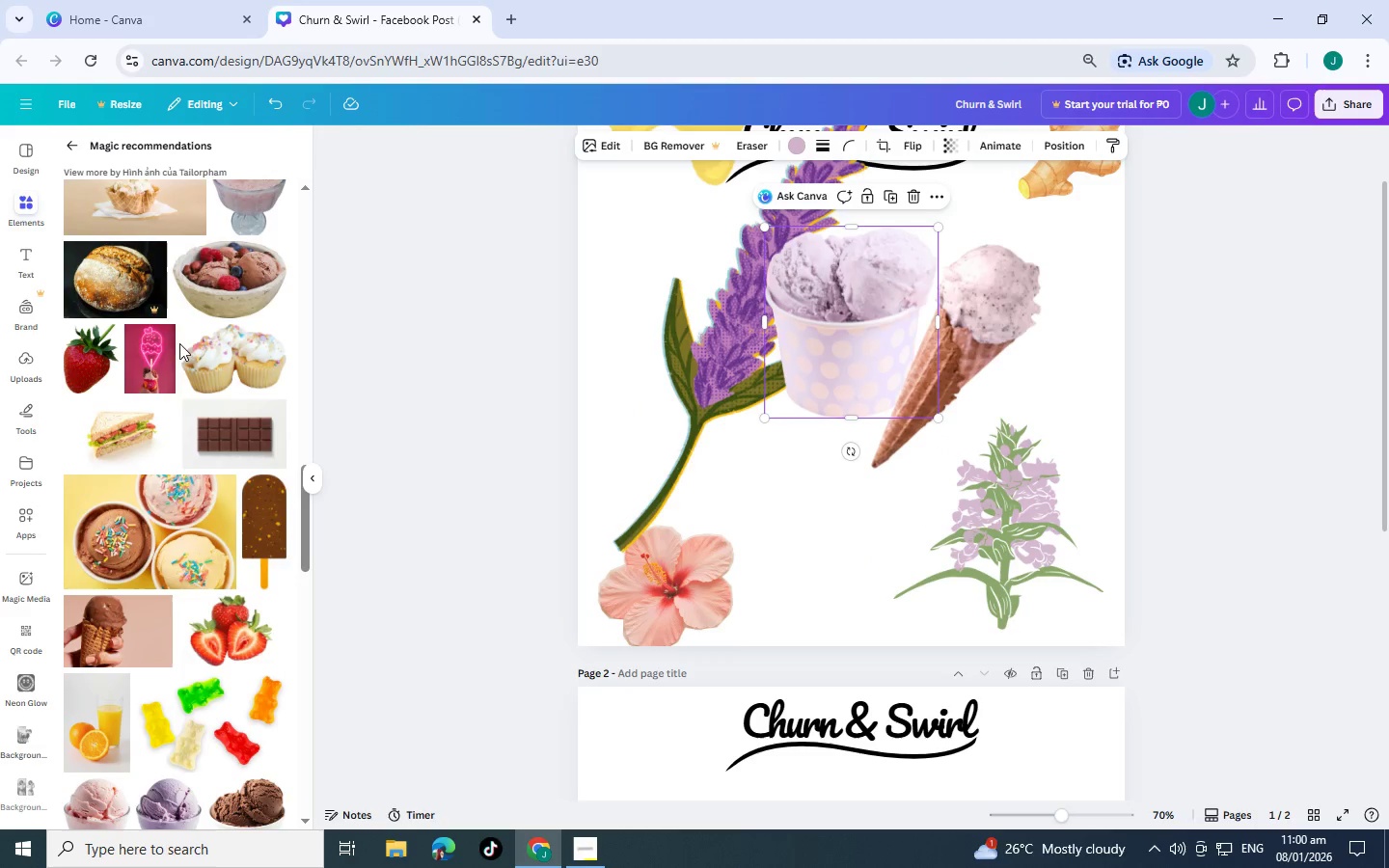 
scroll: coordinate [188, 410], scroll_direction: down, amount: 5.0
 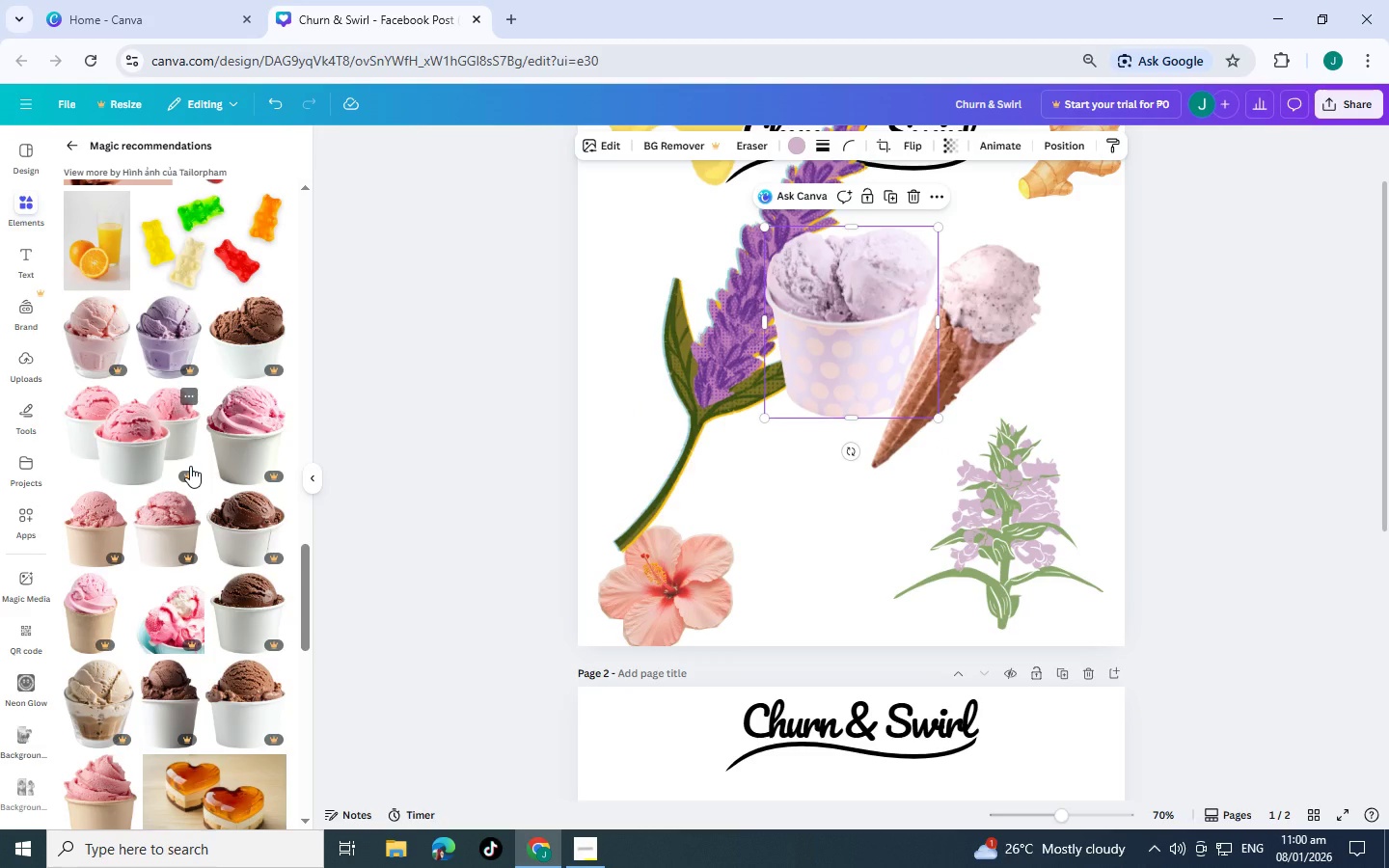 
scroll: coordinate [189, 455], scroll_direction: up, amount: 17.0
 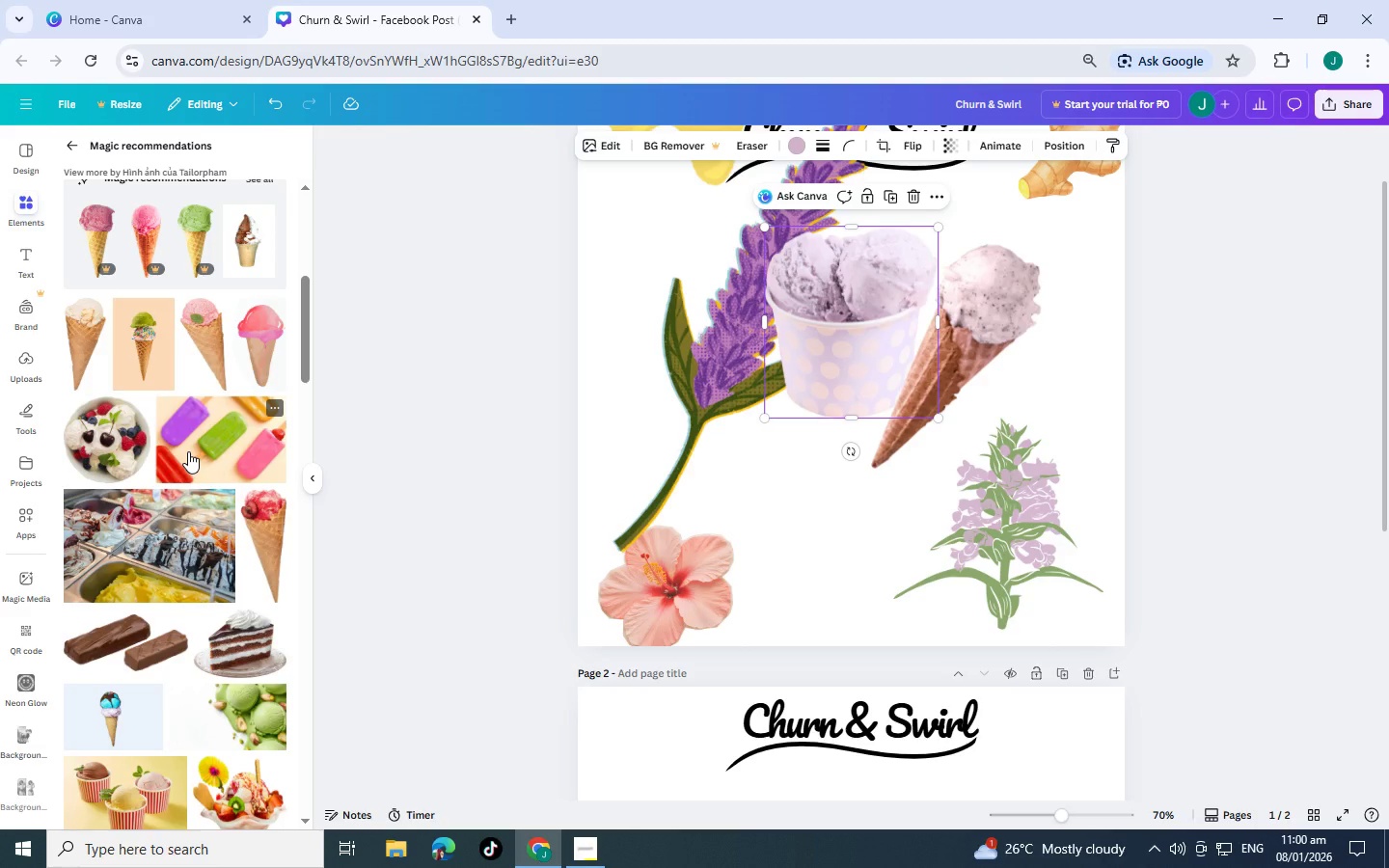 
scroll: coordinate [849, 334], scroll_direction: up, amount: 8.0
 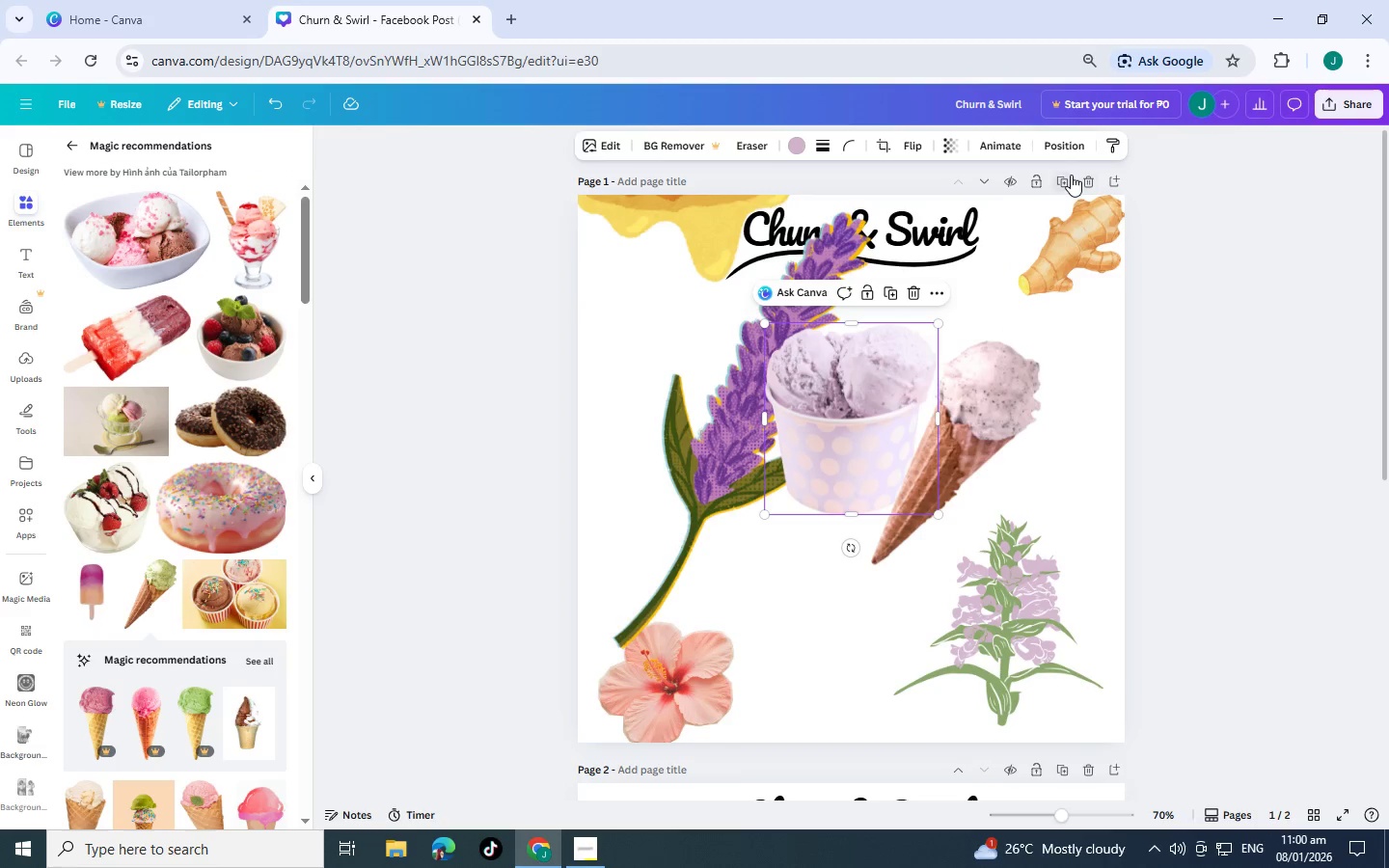 
left_click([1071, 175])
 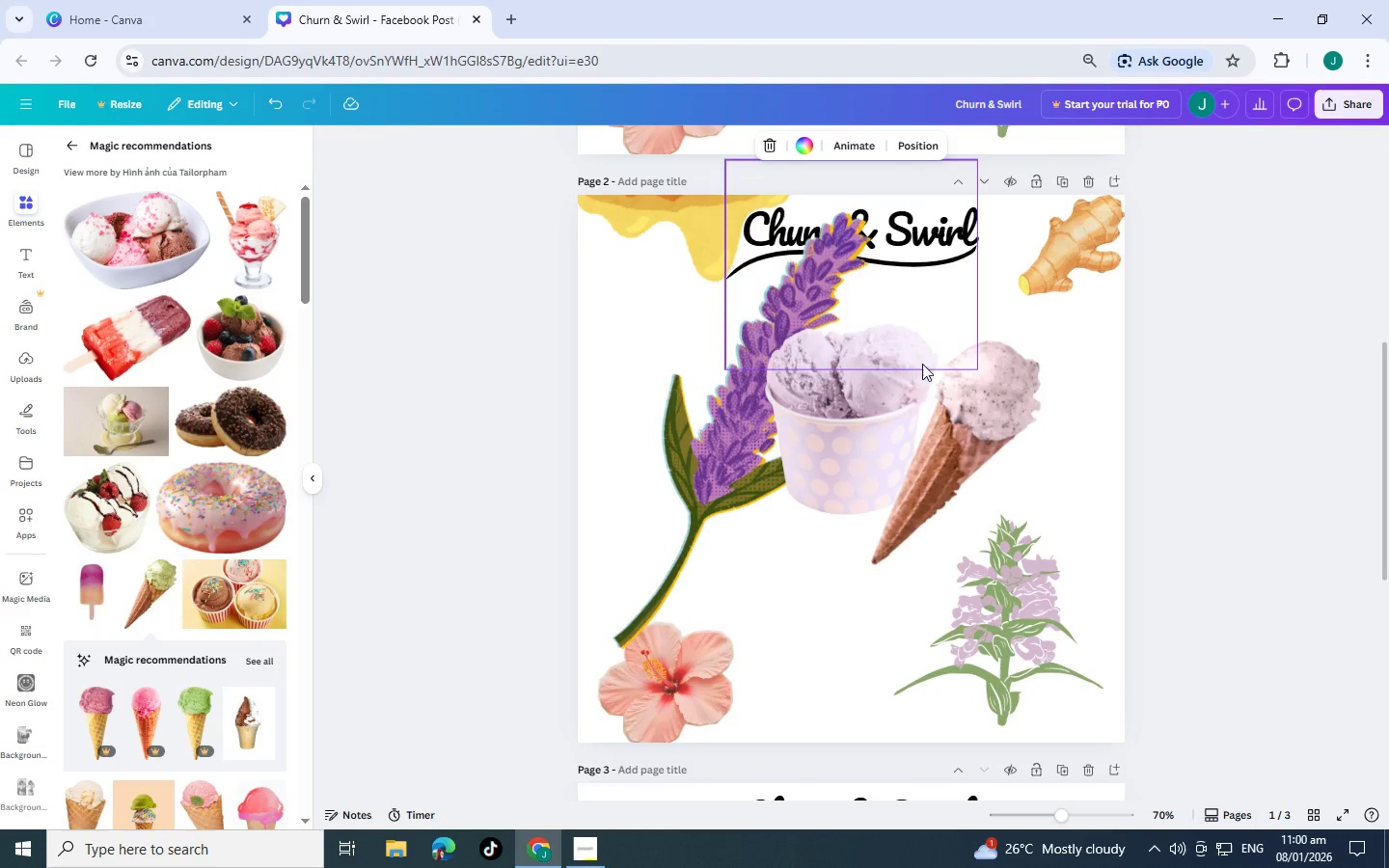 
scroll: coordinate [854, 413], scroll_direction: down, amount: 5.0
 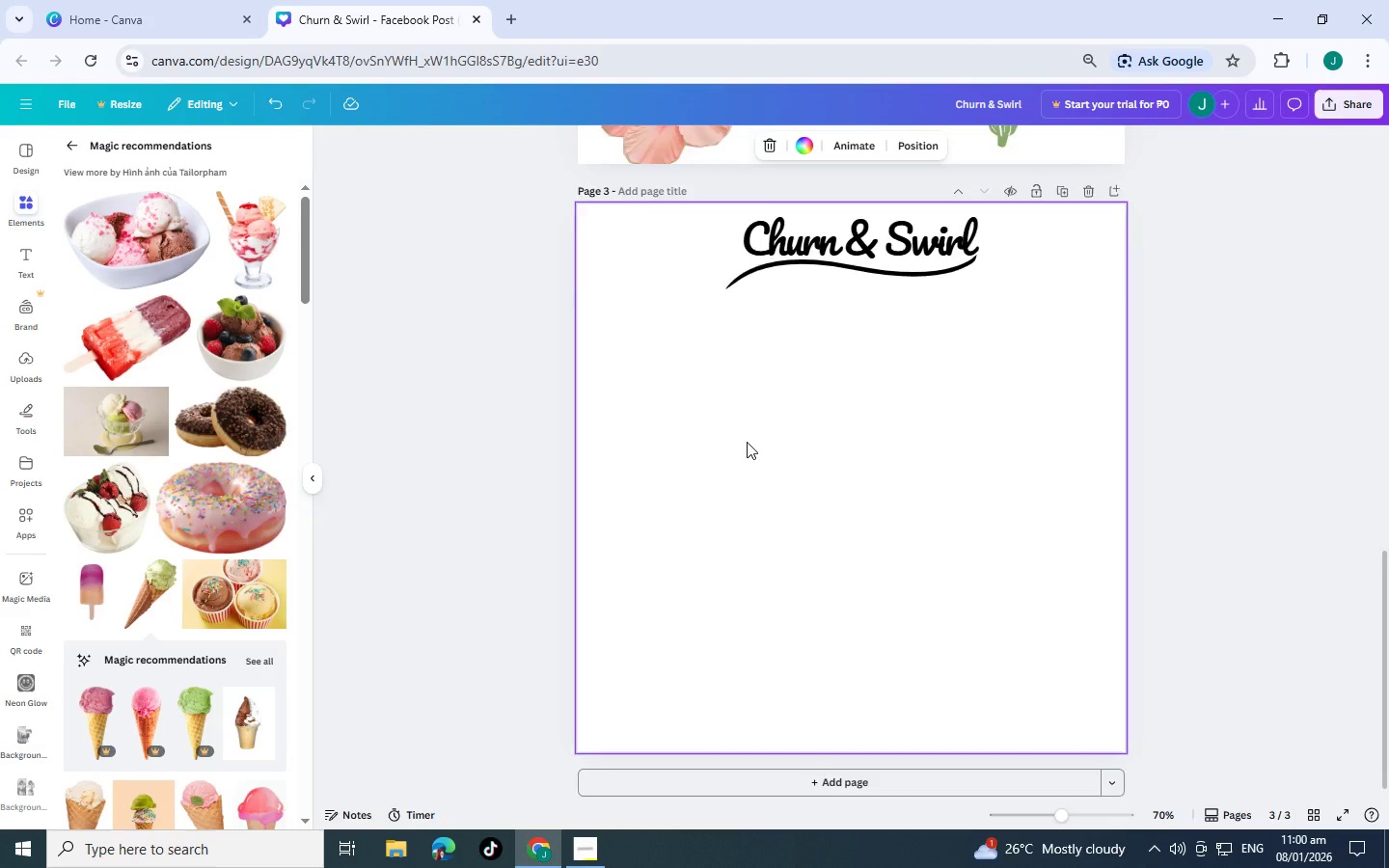 
scroll: coordinate [747, 442], scroll_direction: up, amount: 13.0
 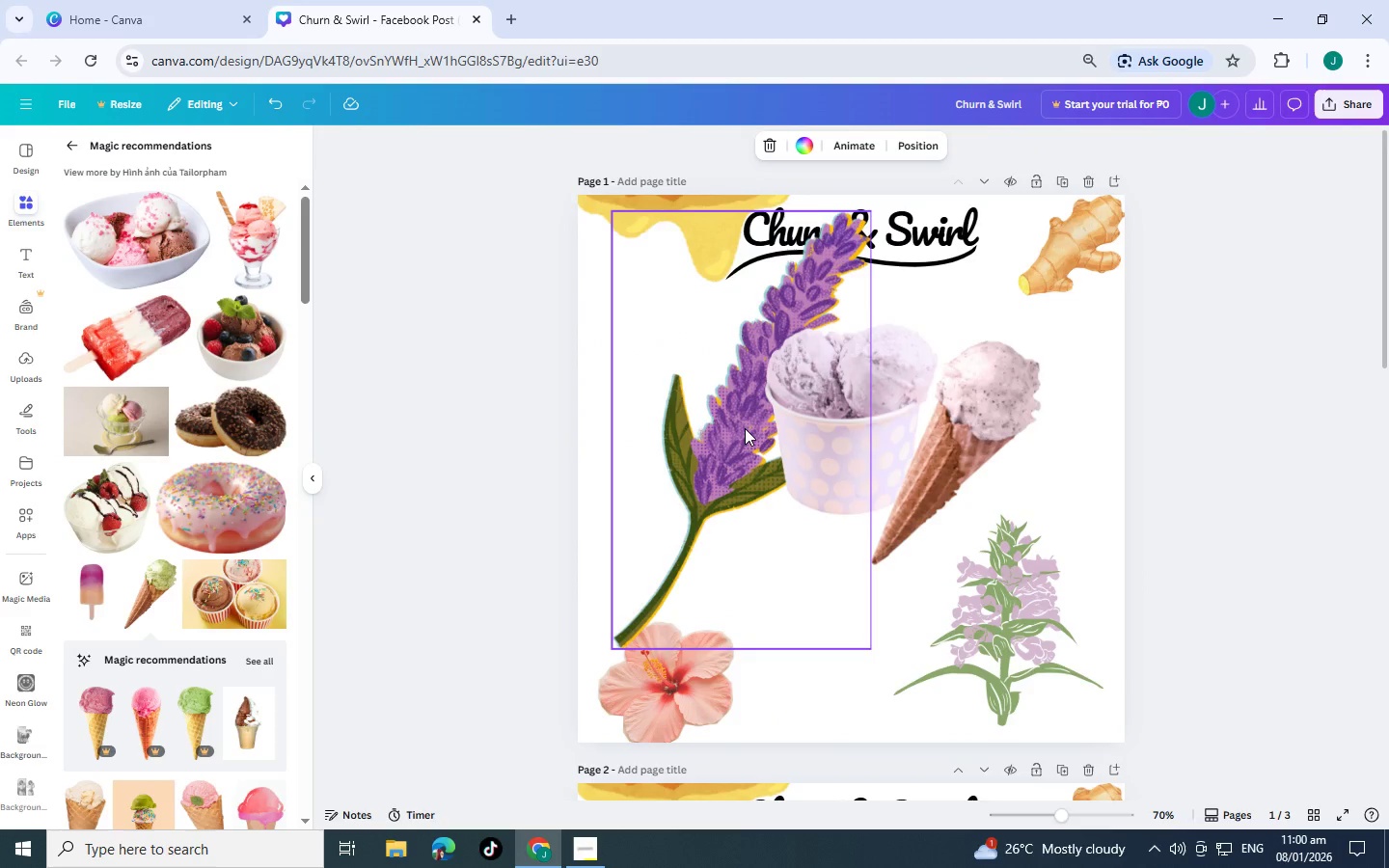 
left_click([743, 427])
 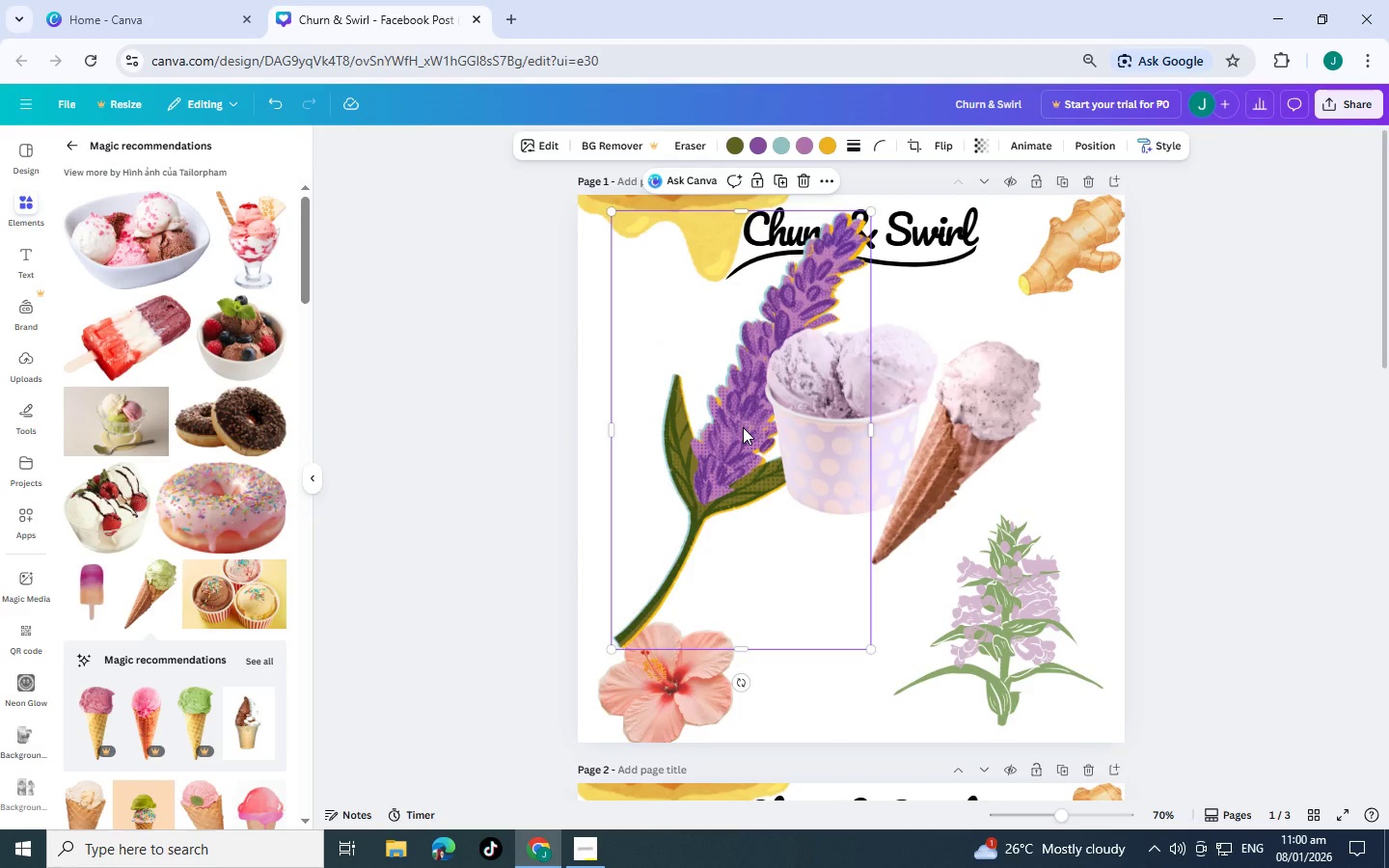 
key(Delete)
 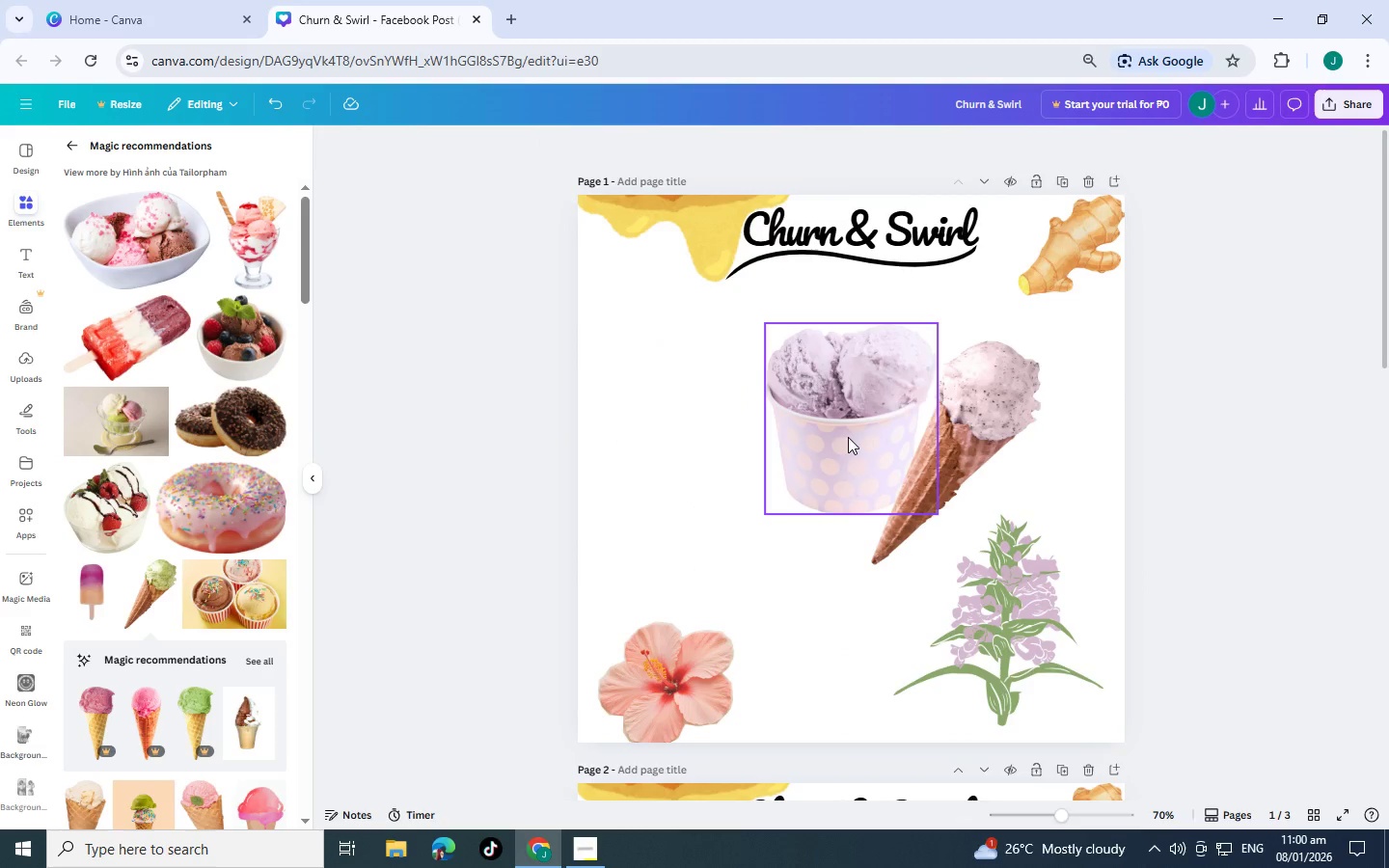 
left_click([853, 437])
 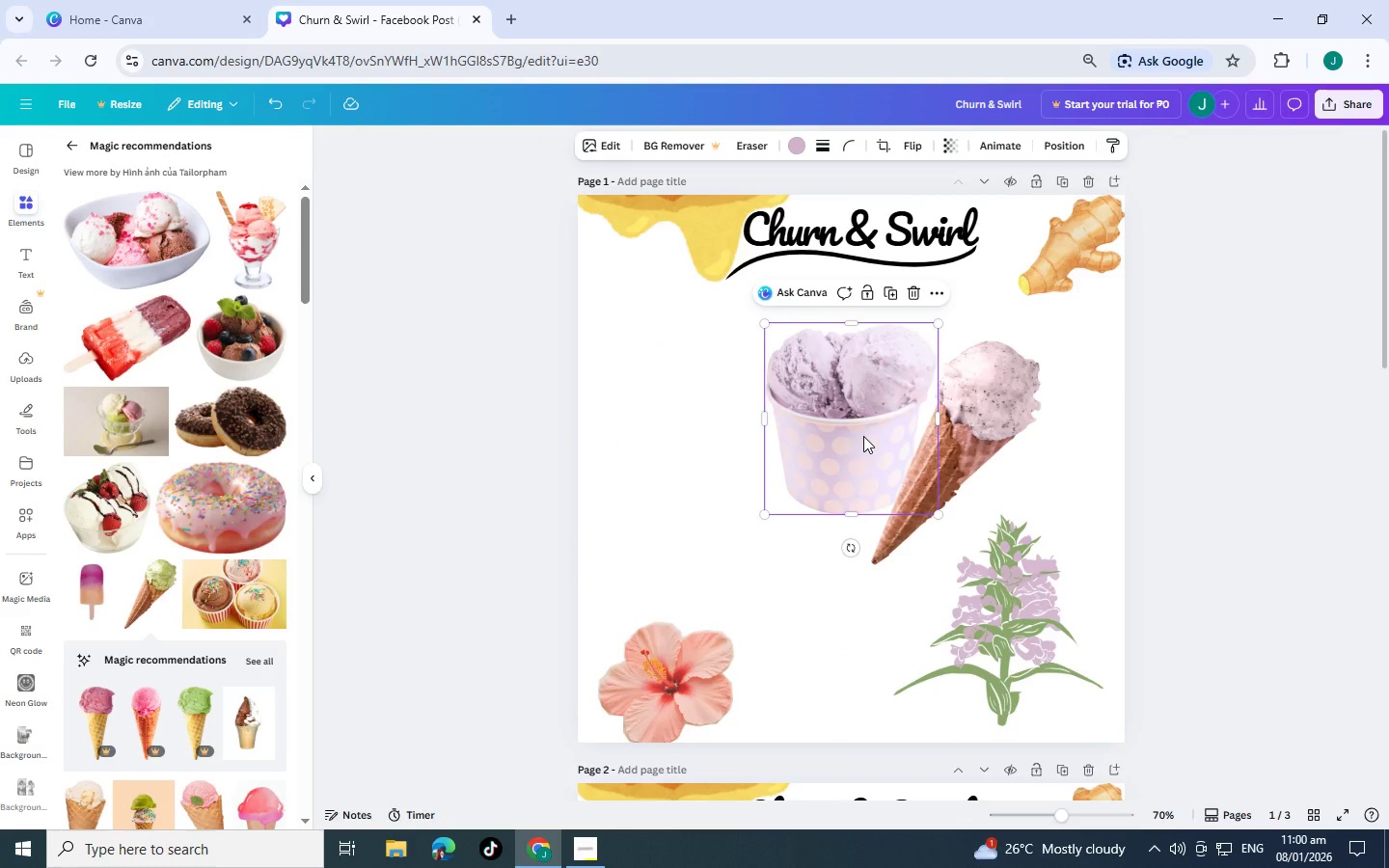 
left_click_drag(start_coordinate=[865, 436], to_coordinate=[784, 505])
 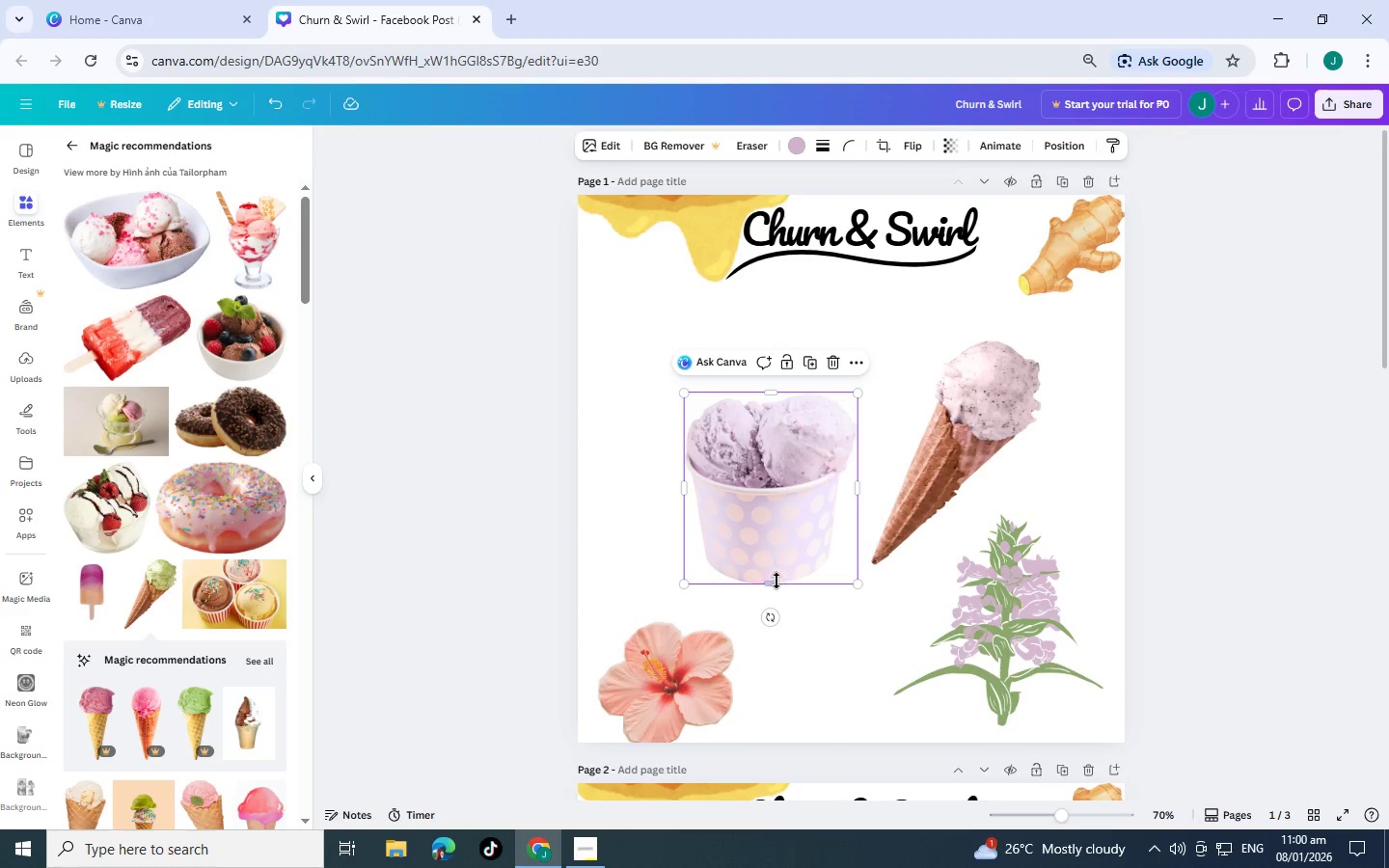 
left_click_drag(start_coordinate=[776, 583], to_coordinate=[770, 485])
 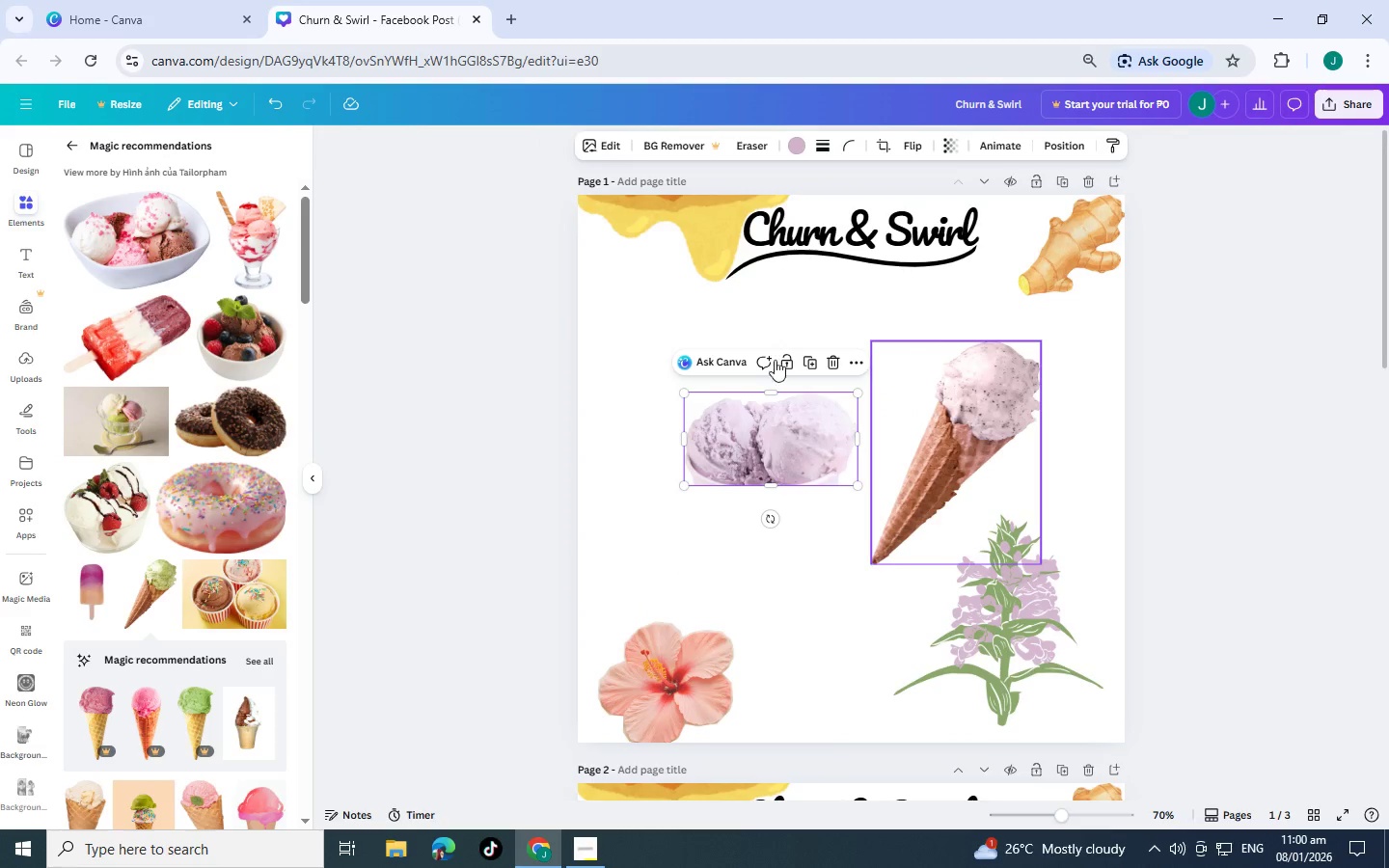 
left_click([562, 365])
 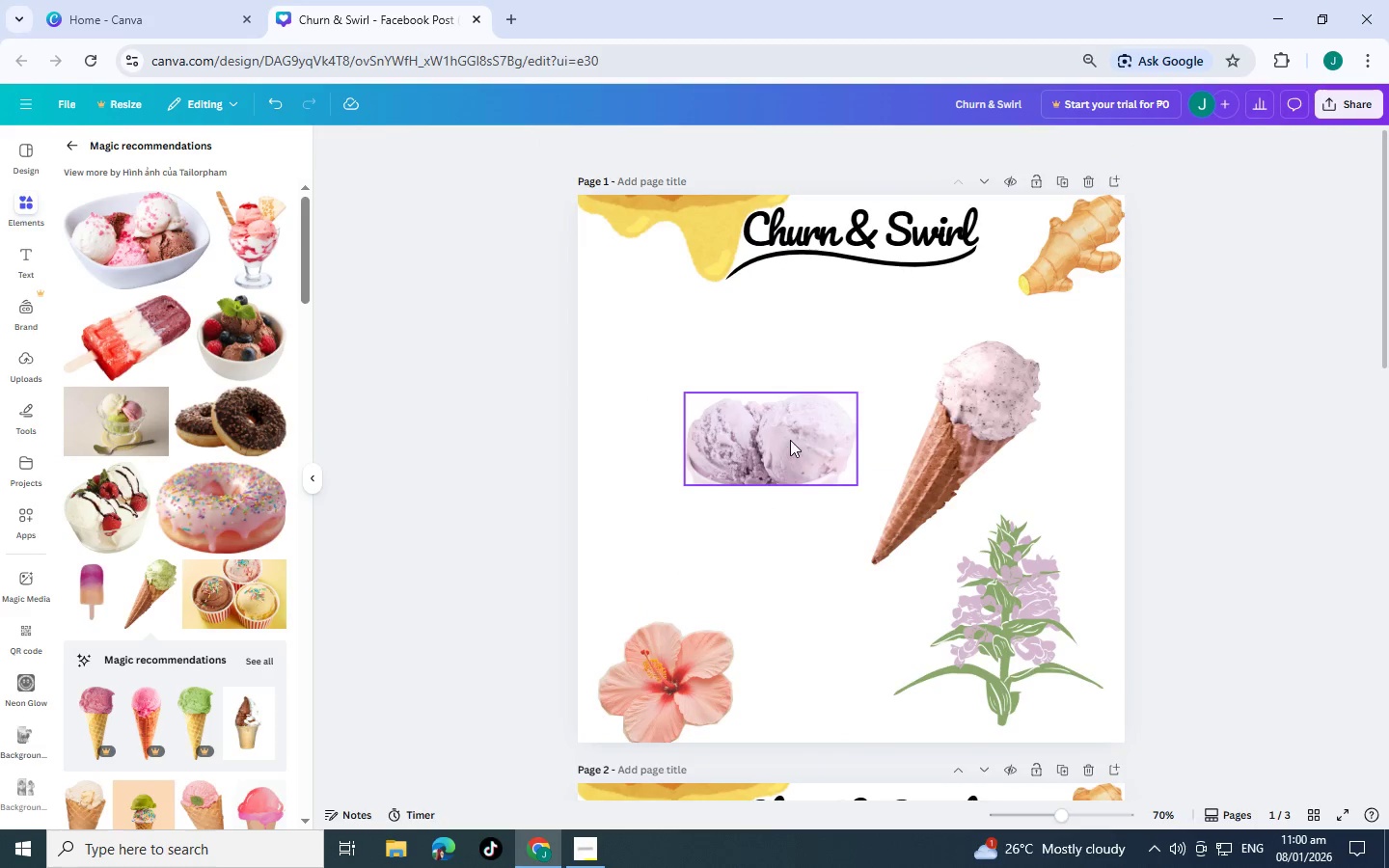 
left_click_drag(start_coordinate=[793, 442], to_coordinate=[807, 517])
 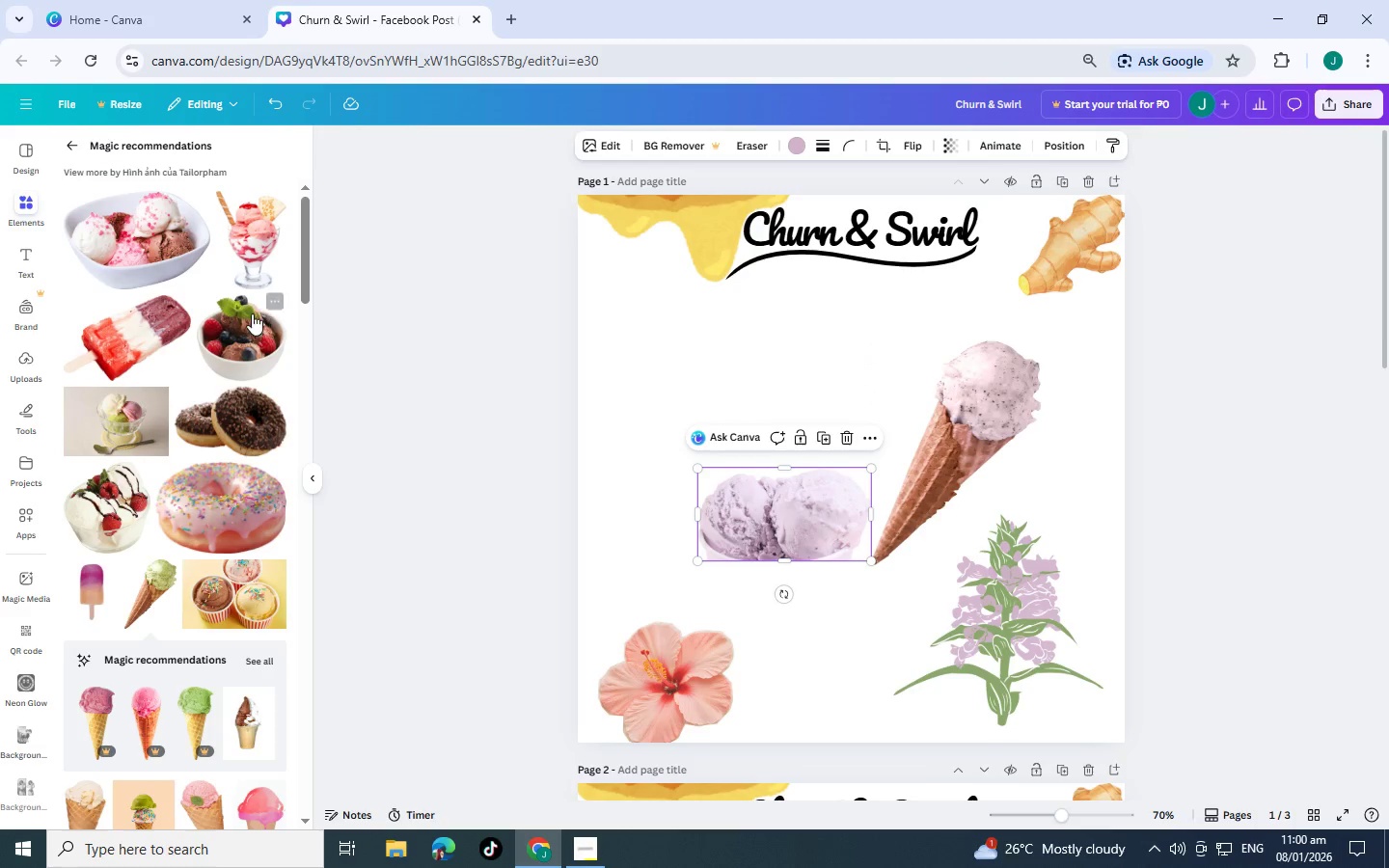 
wait(5.44)
 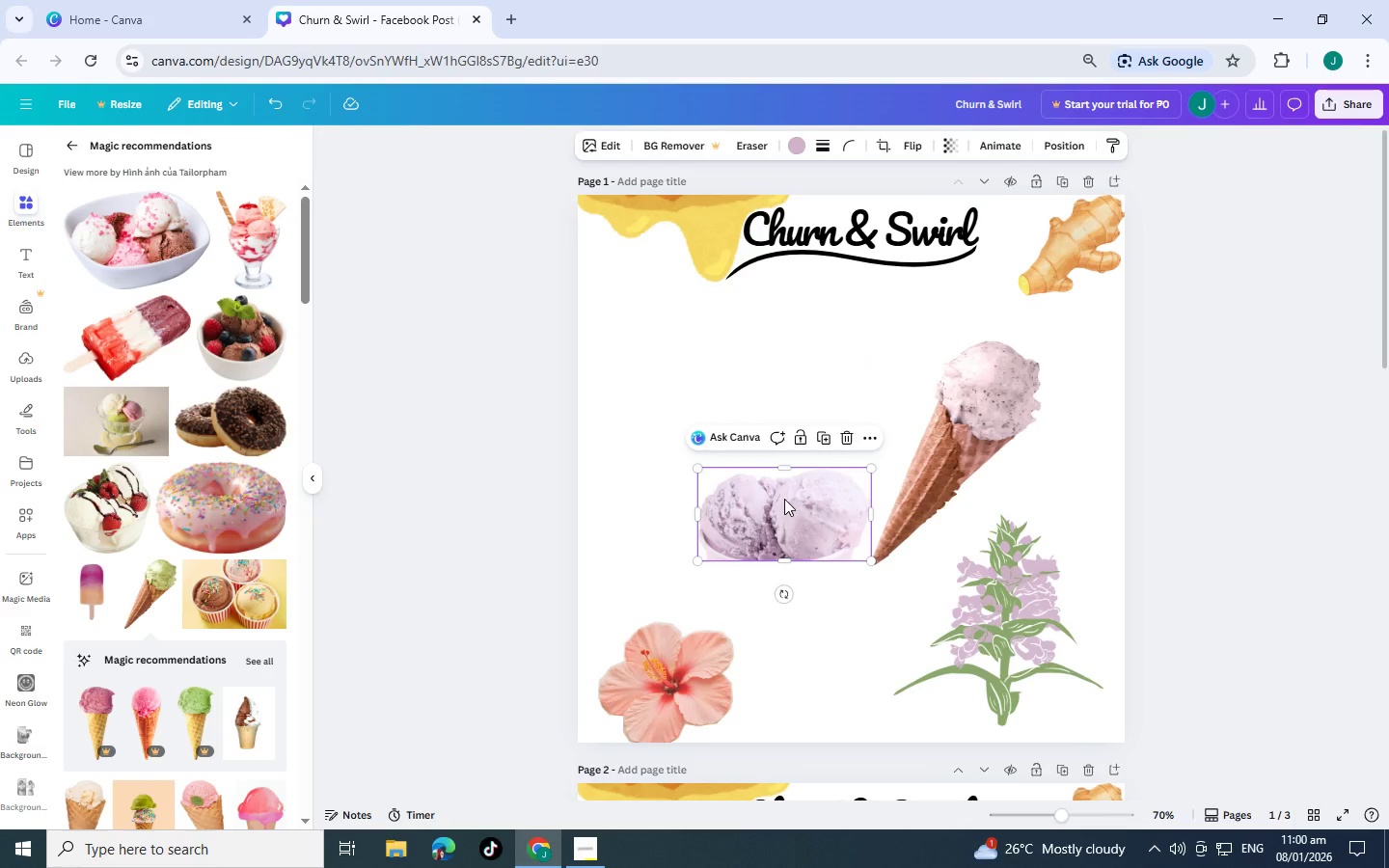 
scroll: coordinate [216, 405], scroll_direction: down, amount: 12.0
 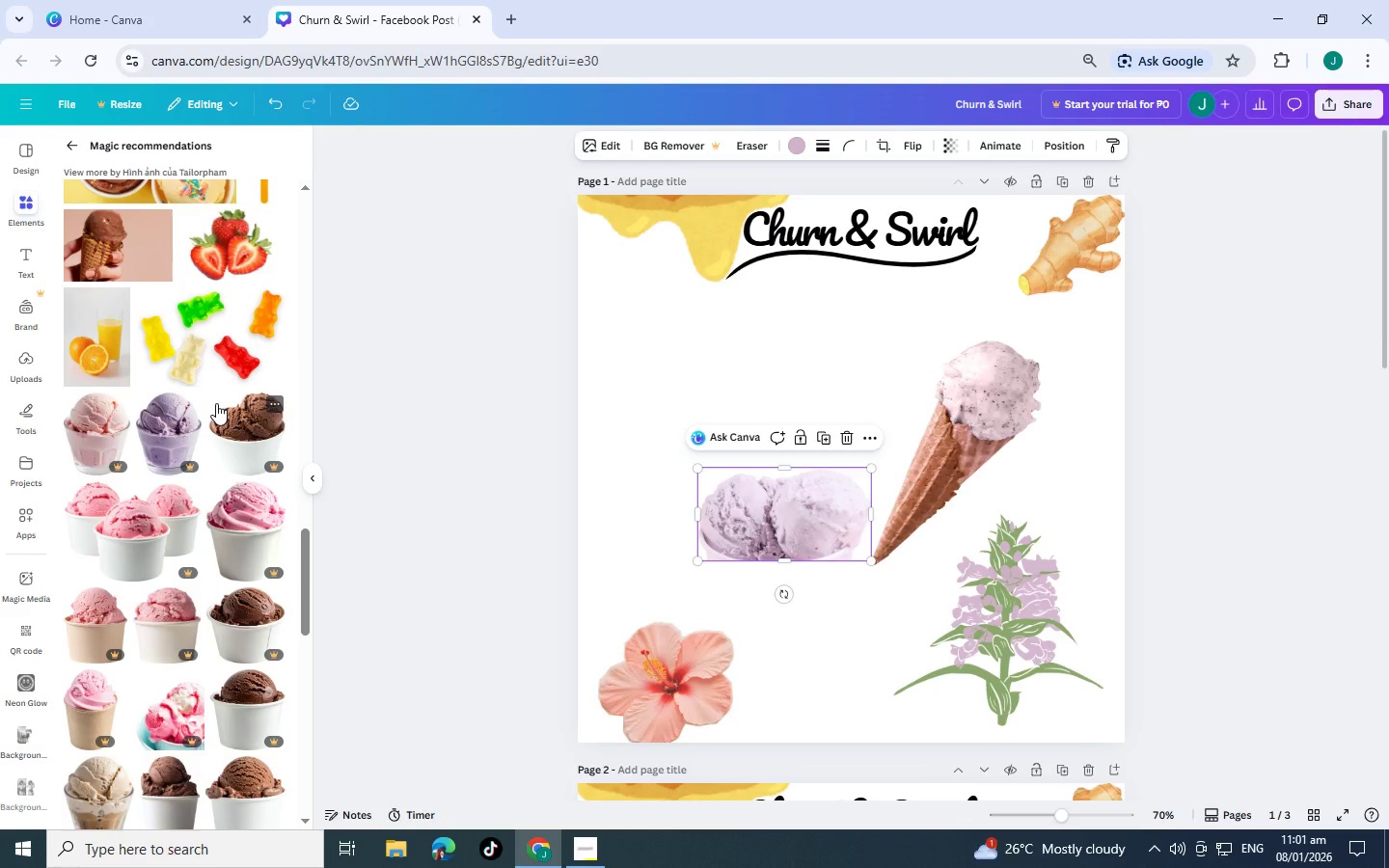 
scroll: coordinate [213, 450], scroll_direction: down, amount: 14.0
 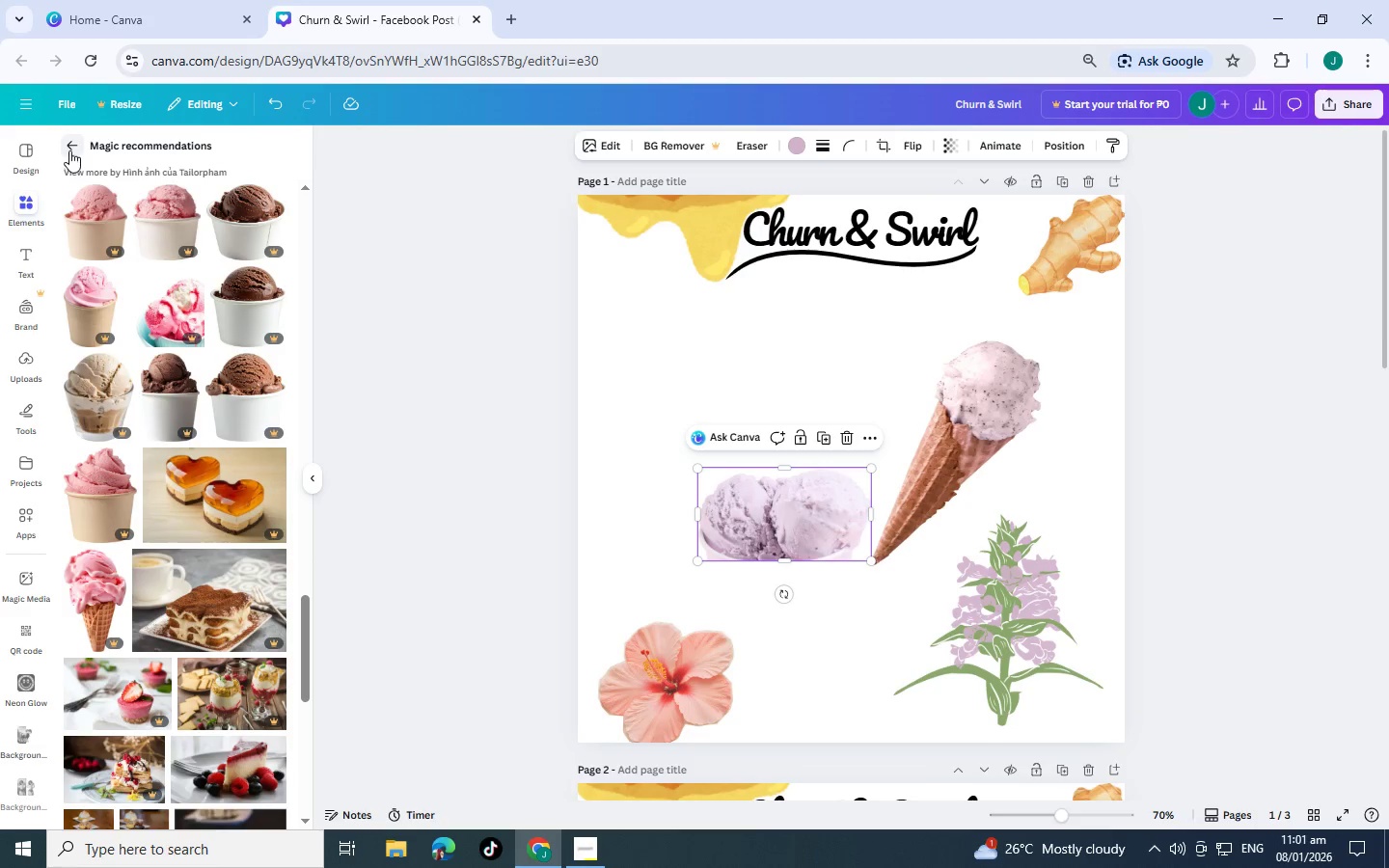 
left_click([68, 149])
 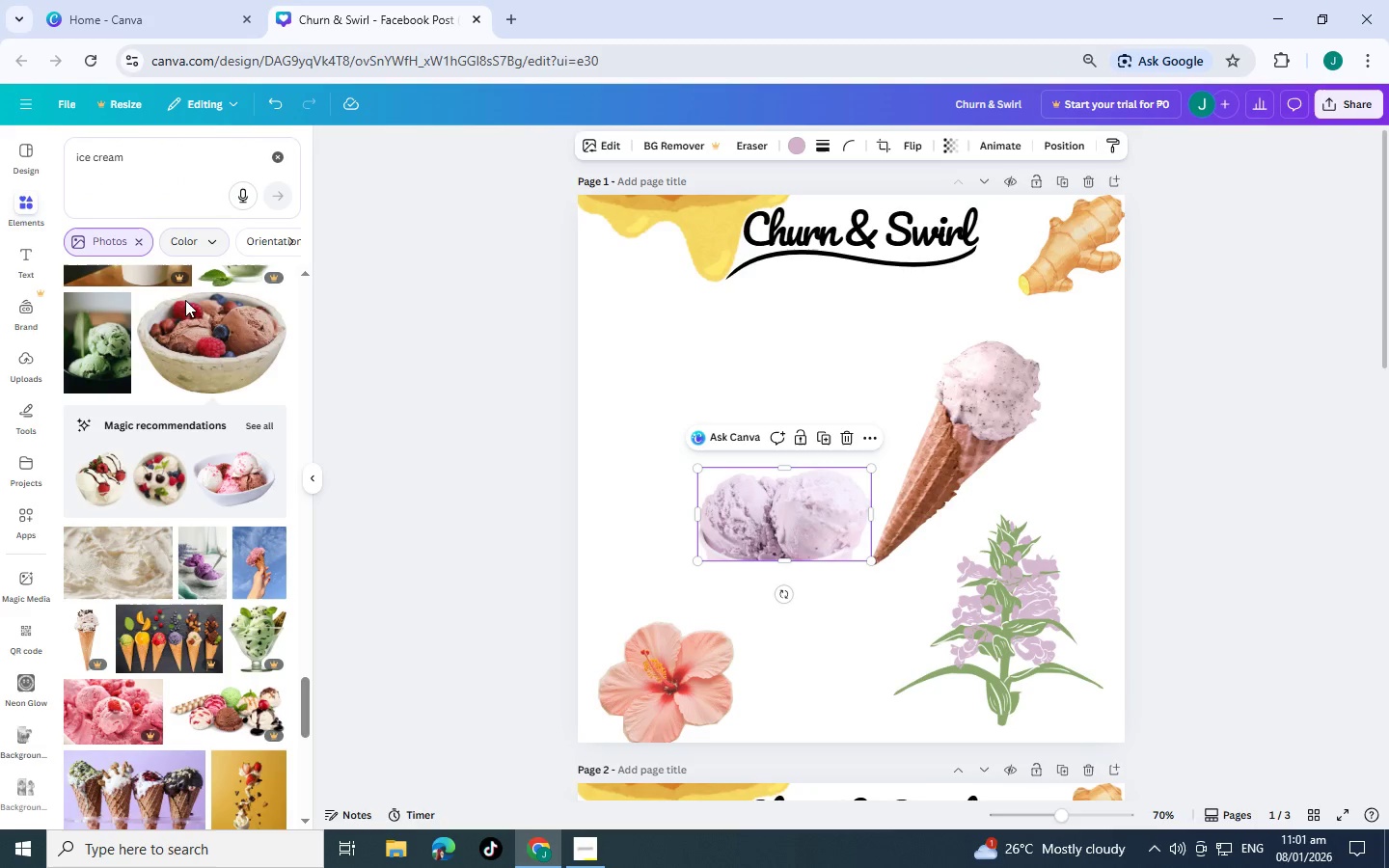 
scroll: coordinate [216, 455], scroll_direction: down, amount: 4.0
 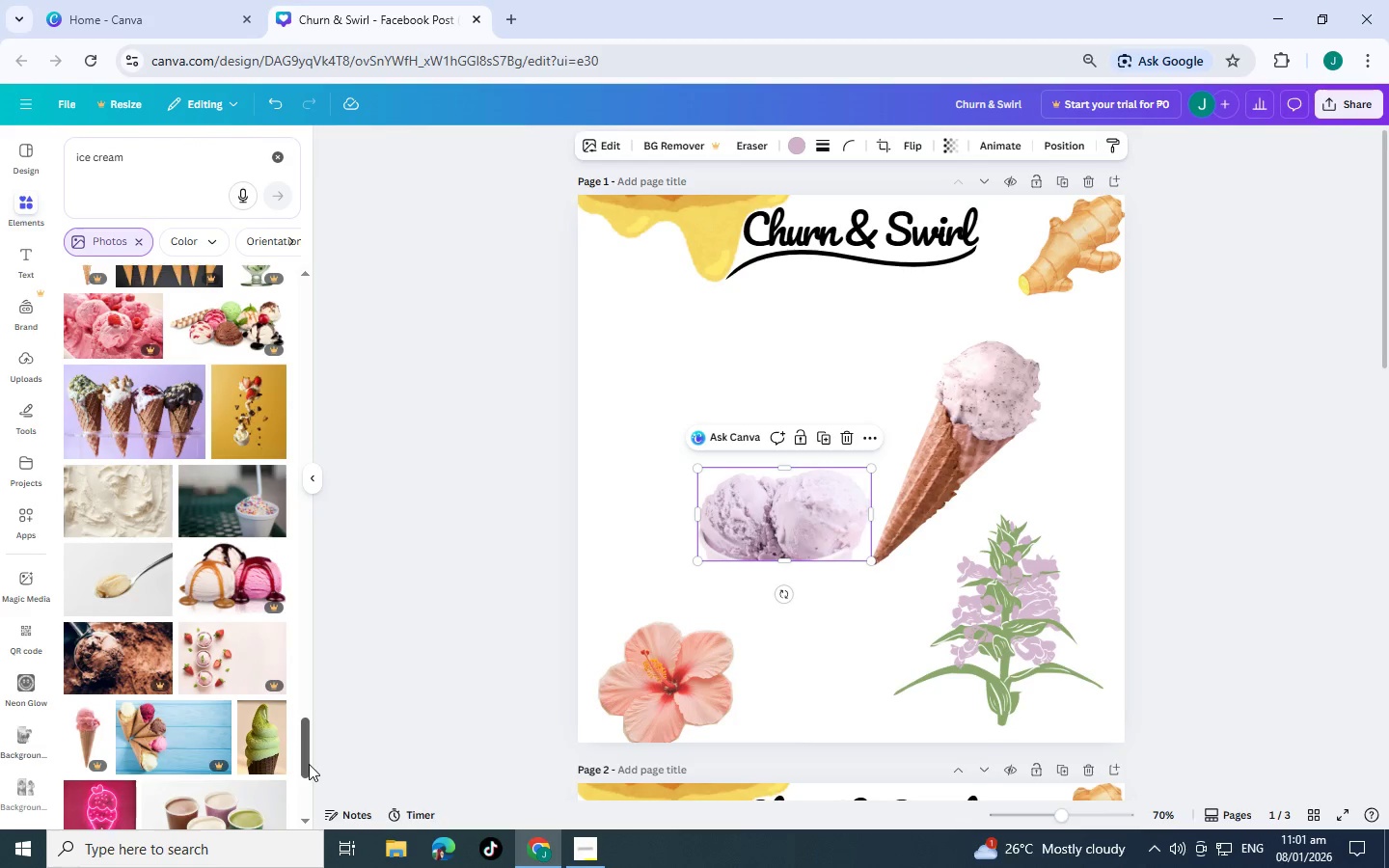 
left_click_drag(start_coordinate=[307, 763], to_coordinate=[273, 281])
 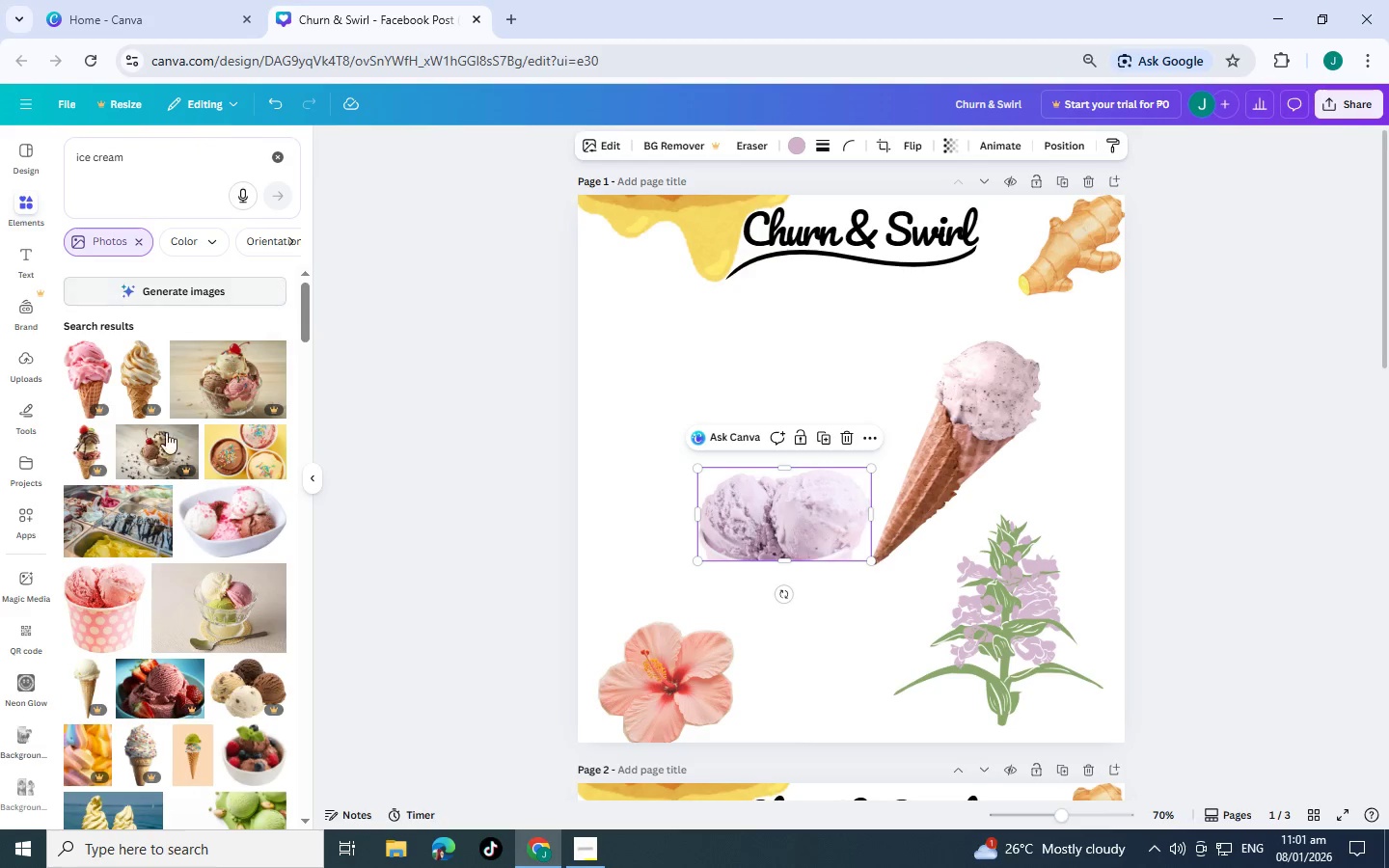 
mouse_move([160, 468])
 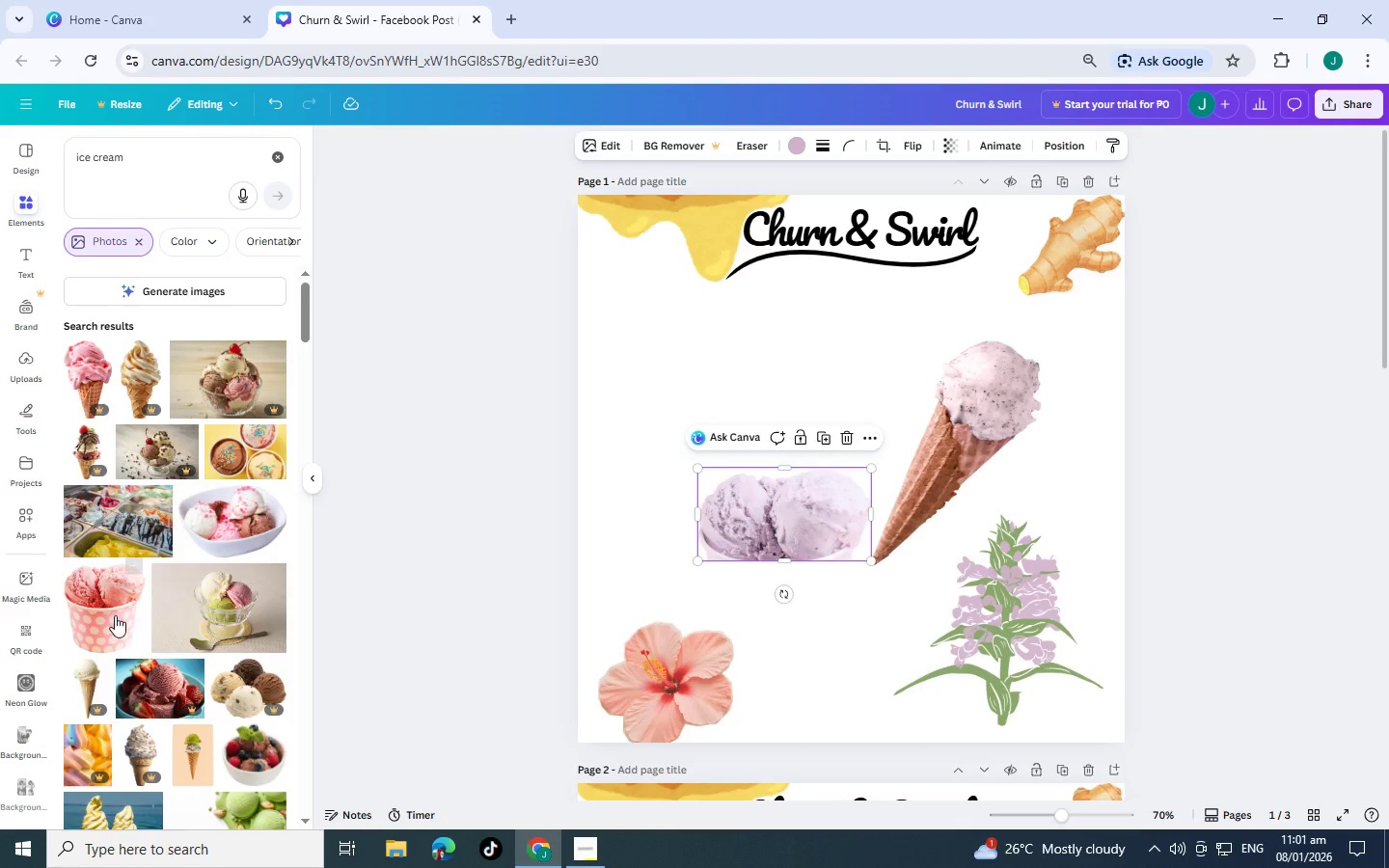 
scroll: coordinate [113, 615], scroll_direction: up, amount: 3.0
 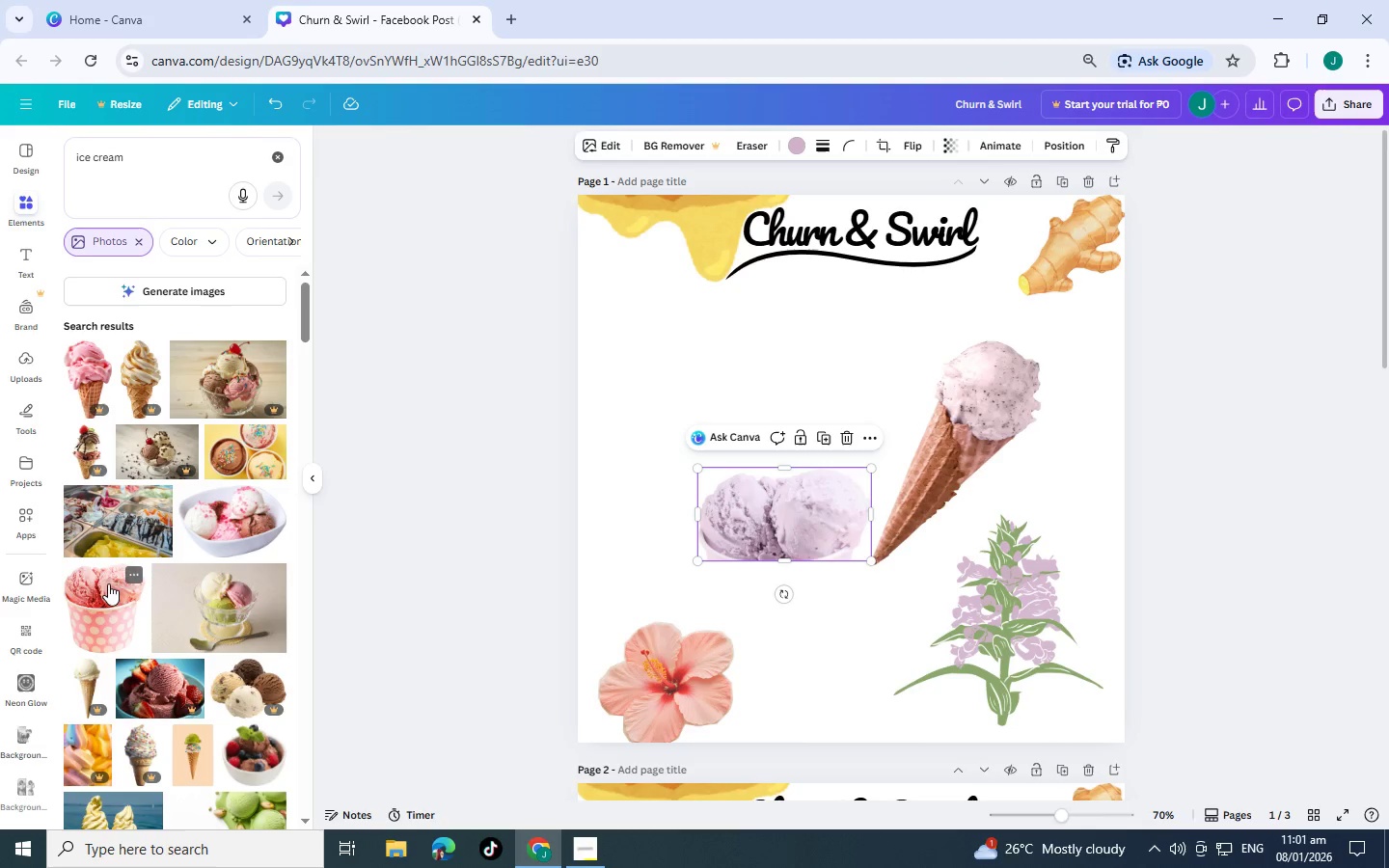 
scroll: coordinate [185, 530], scroll_direction: none, amount: 0.0
 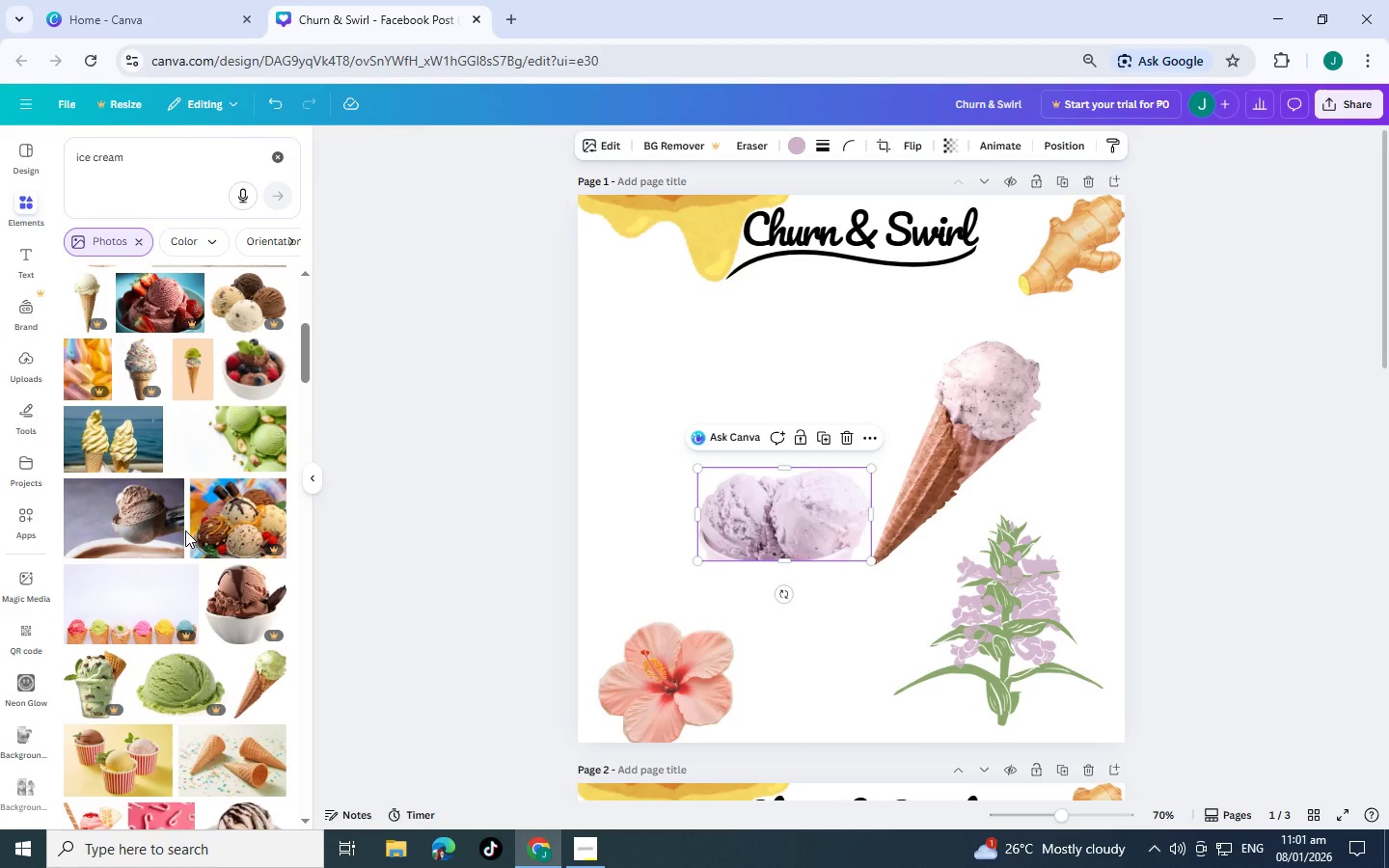 
scroll: coordinate [185, 530], scroll_direction: down, amount: 1.0
 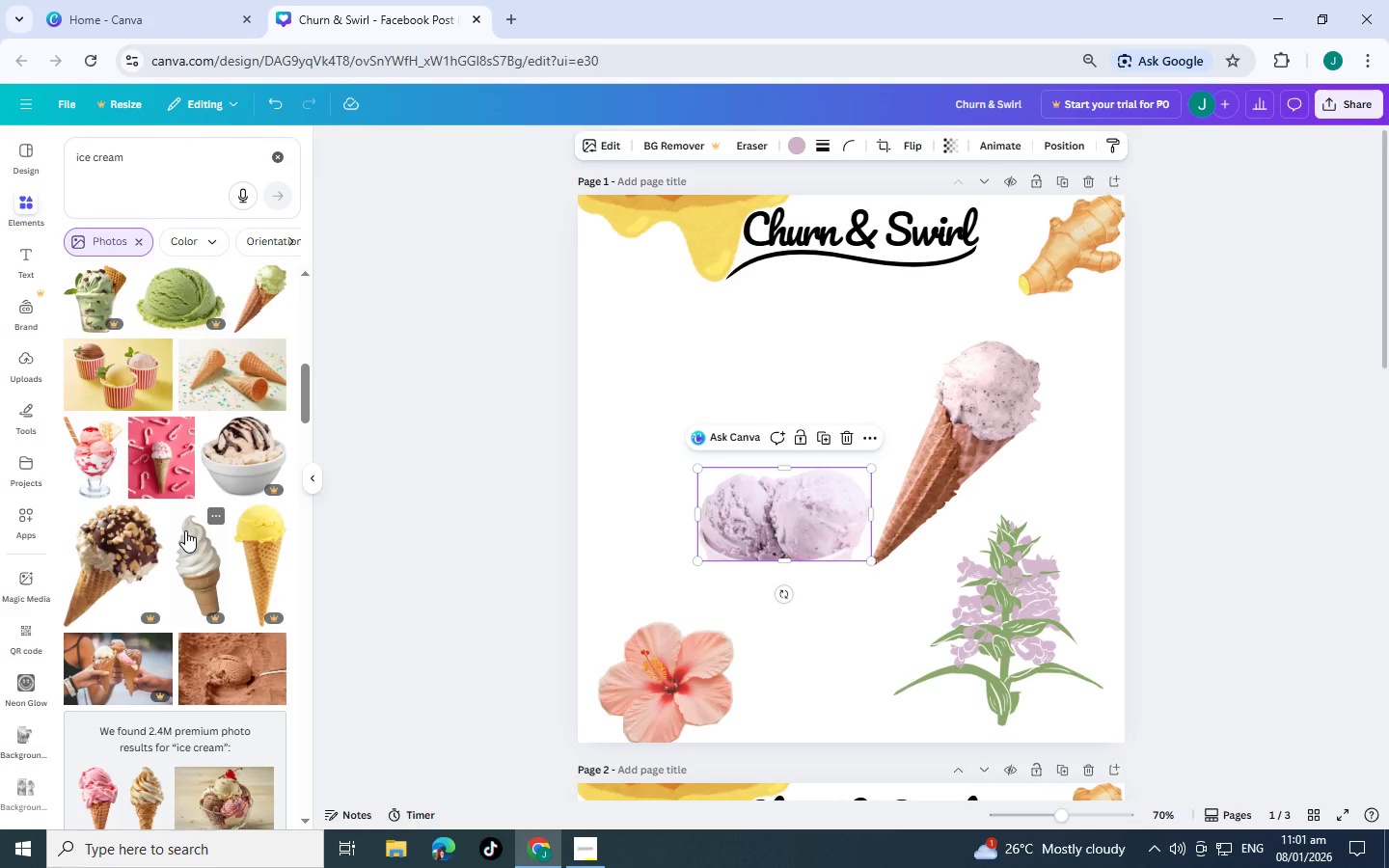 
wait(7.59)
 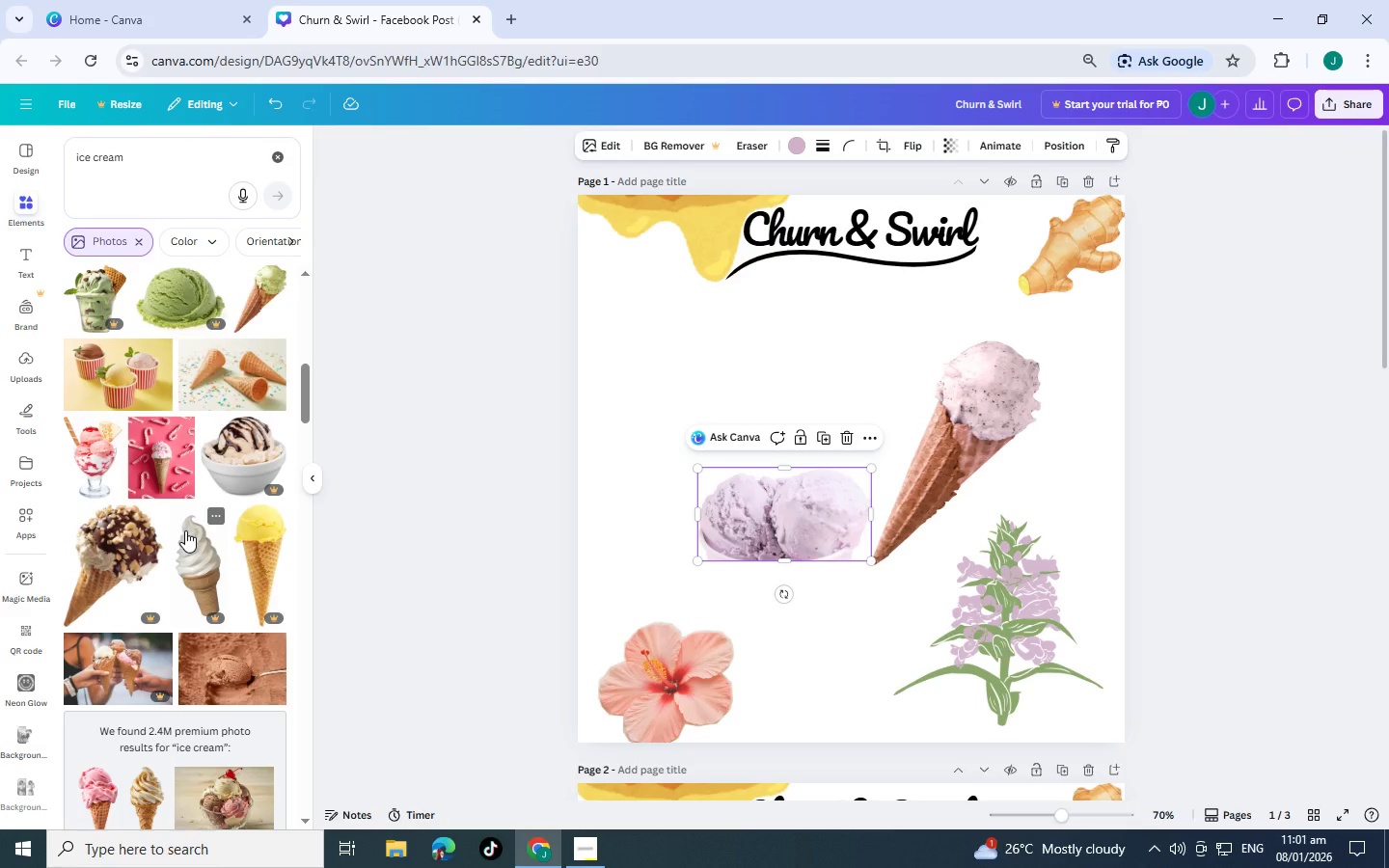 
left_click_drag(start_coordinate=[816, 518], to_coordinate=[821, 506])
 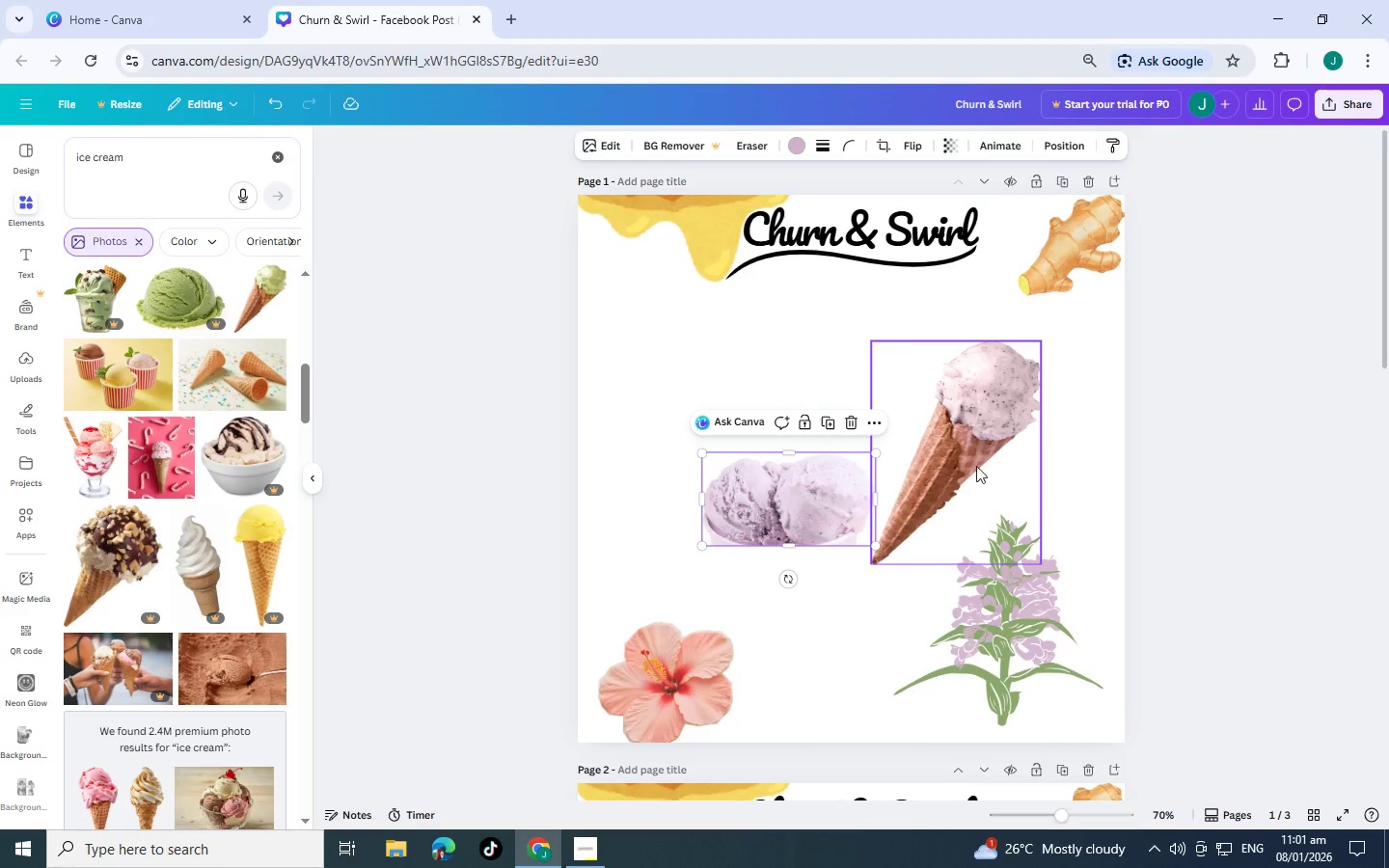 
left_click([945, 459])
 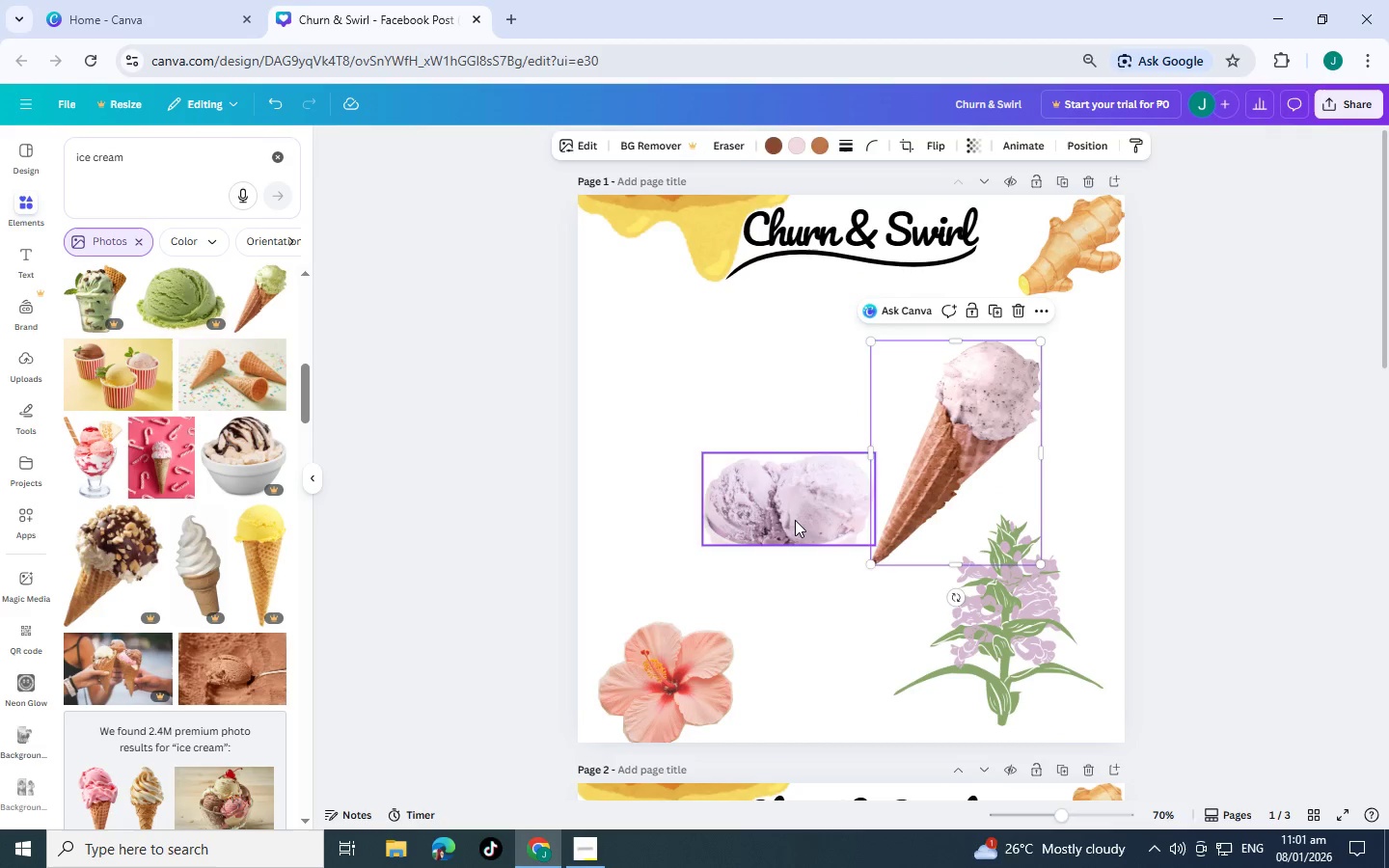 
left_click([792, 520])
 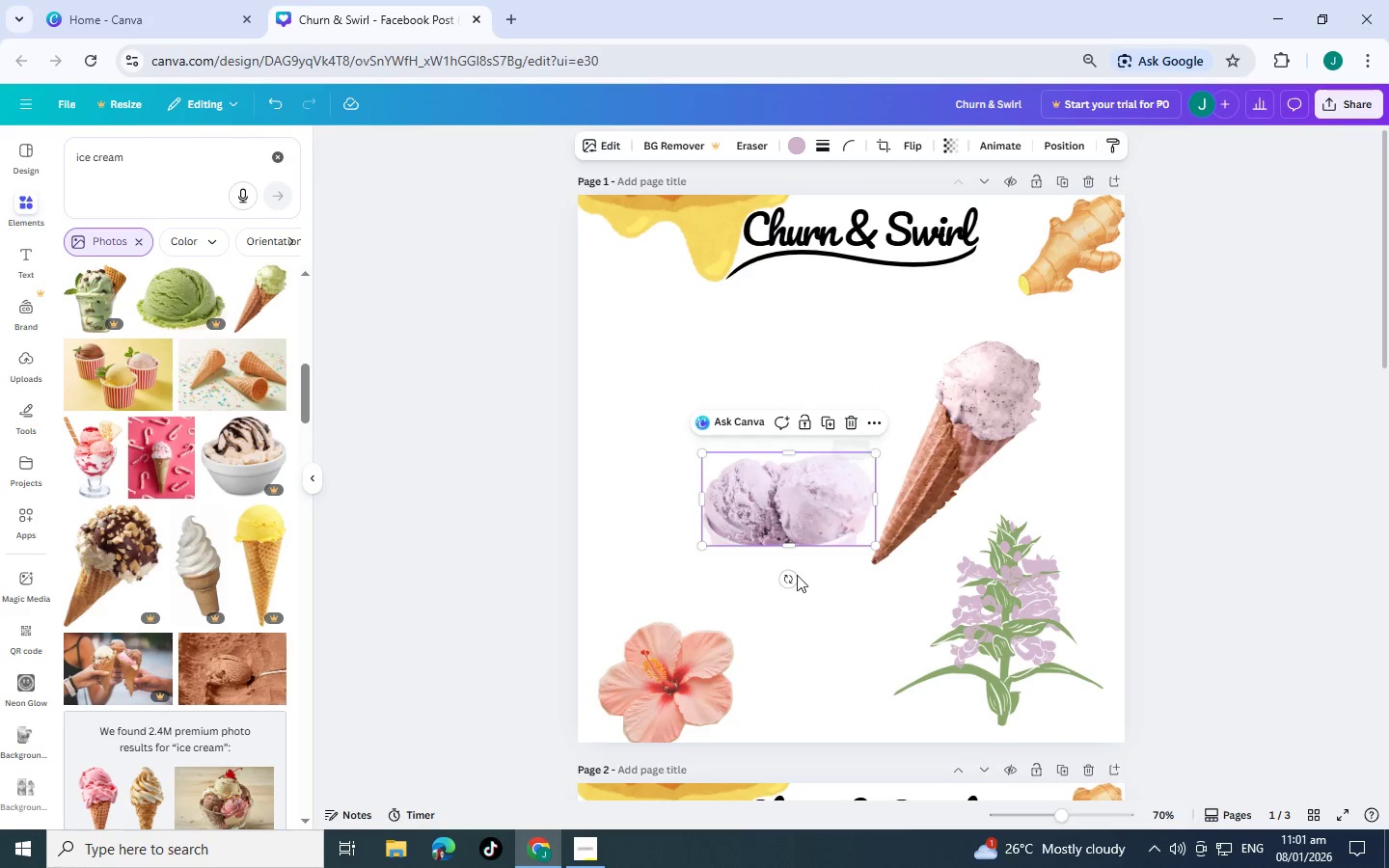 
left_click_drag(start_coordinate=[793, 541], to_coordinate=[795, 641])
 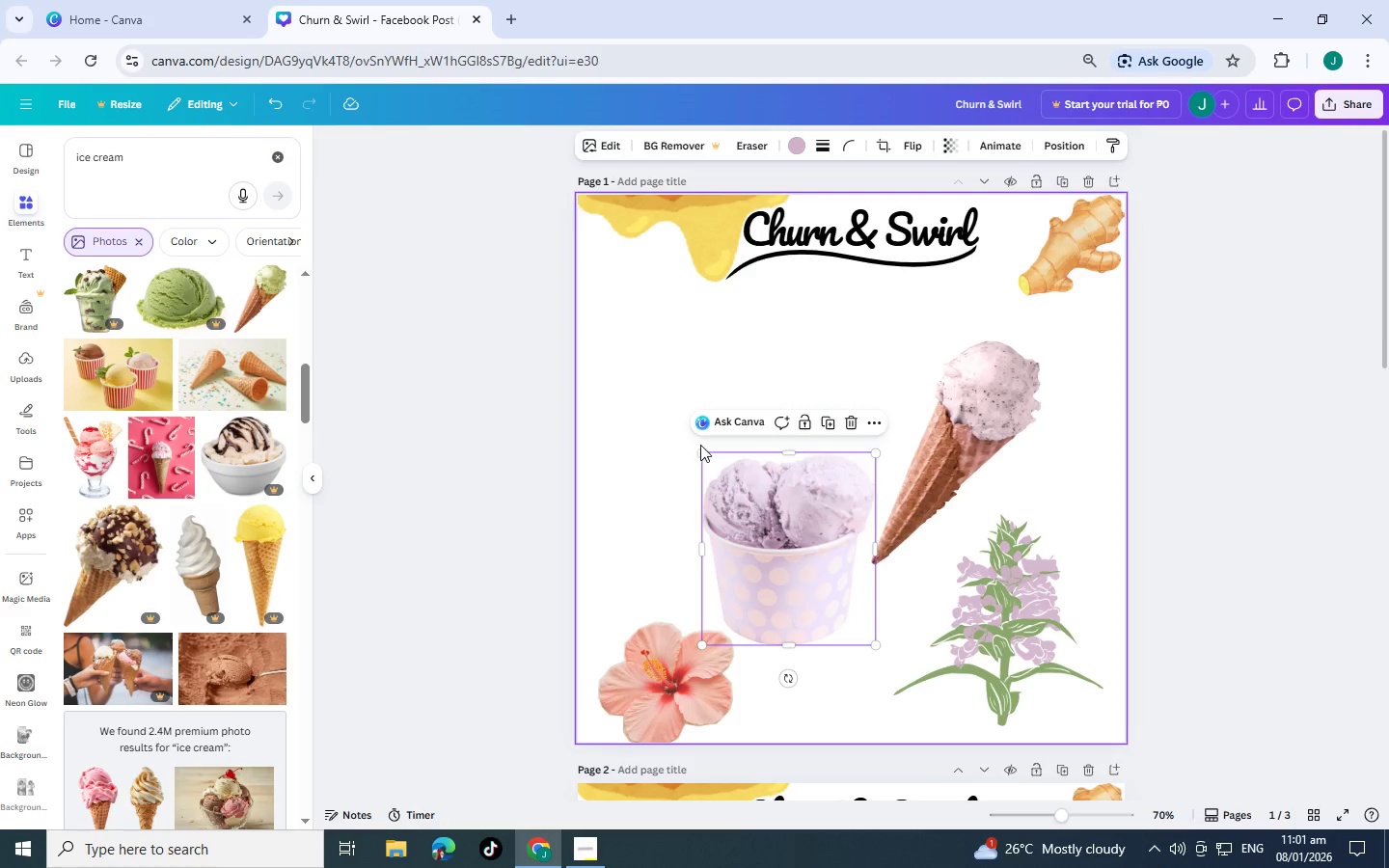 
left_click_drag(start_coordinate=[705, 453], to_coordinate=[614, 366])
 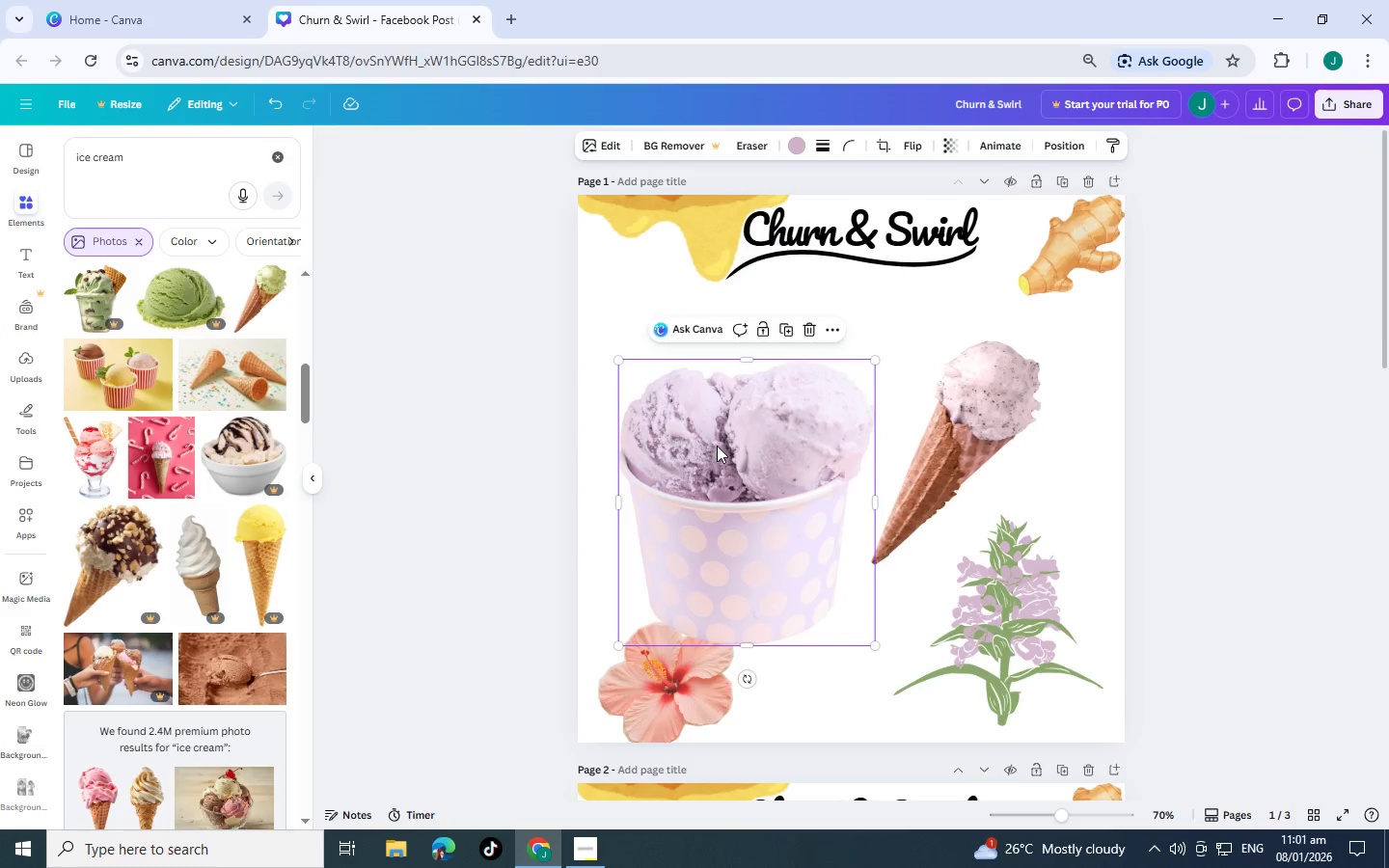 
left_click_drag(start_coordinate=[715, 446], to_coordinate=[749, 466])
 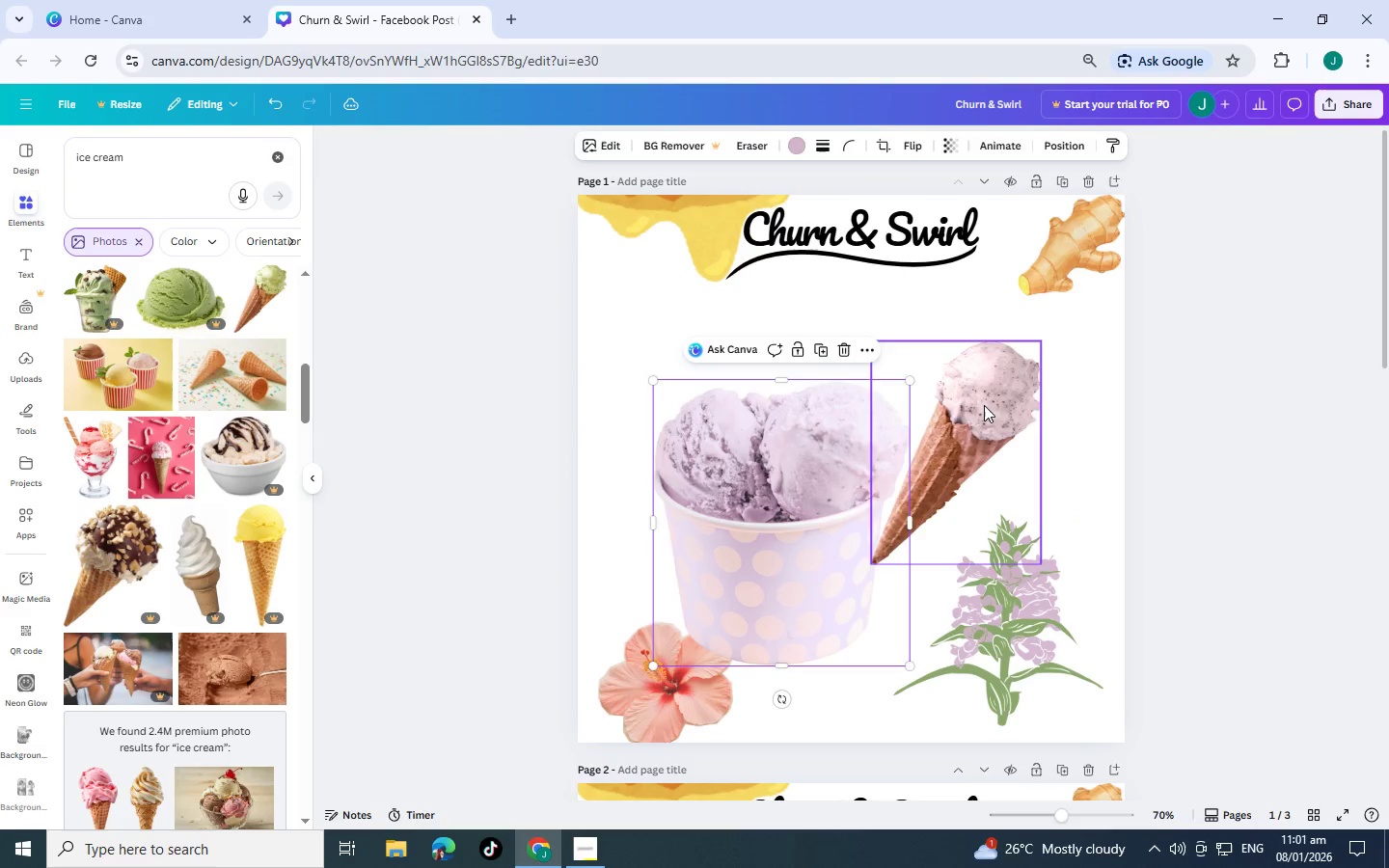 
left_click([984, 405])
 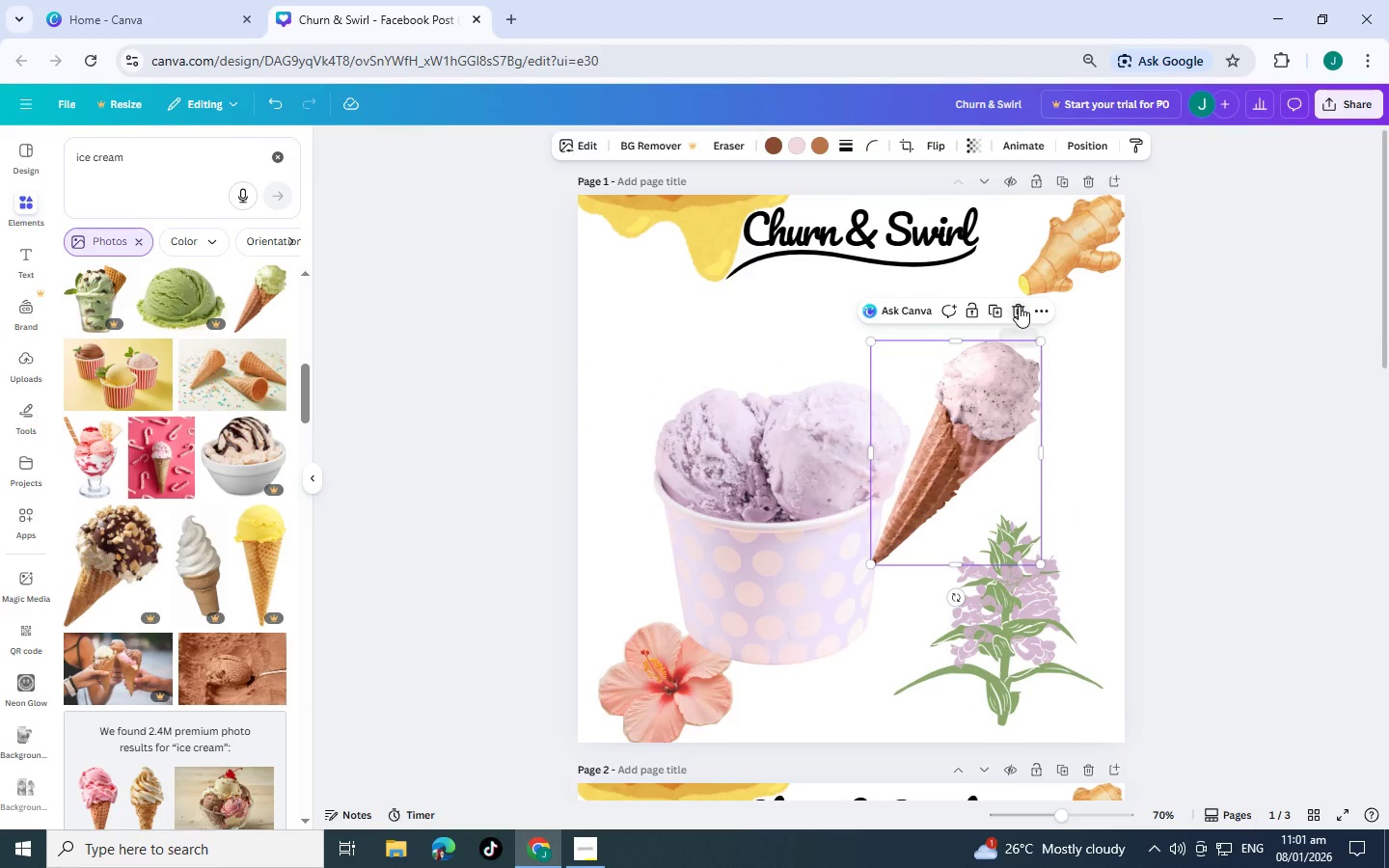 
left_click([1019, 306])
 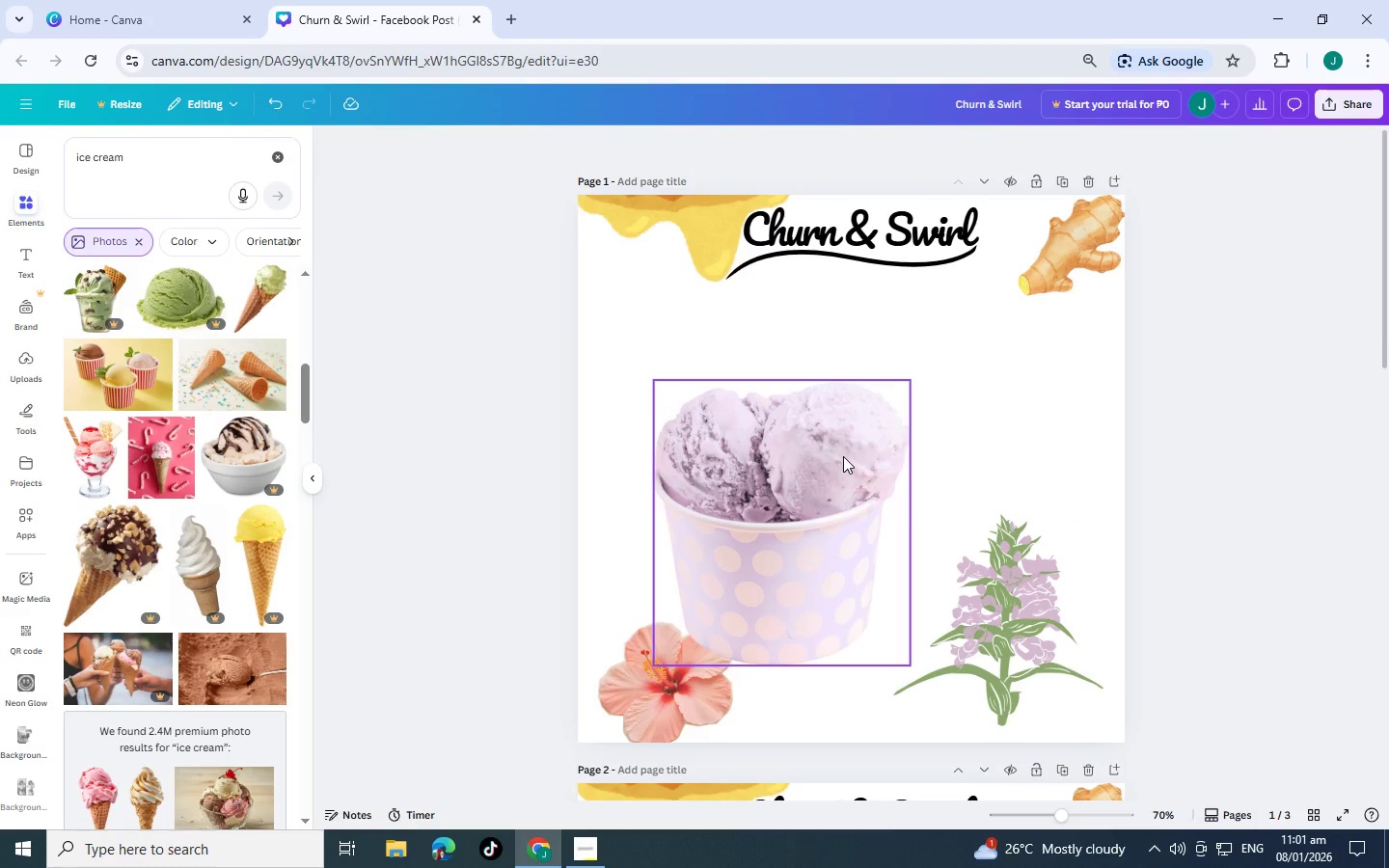 
left_click([843, 456])
 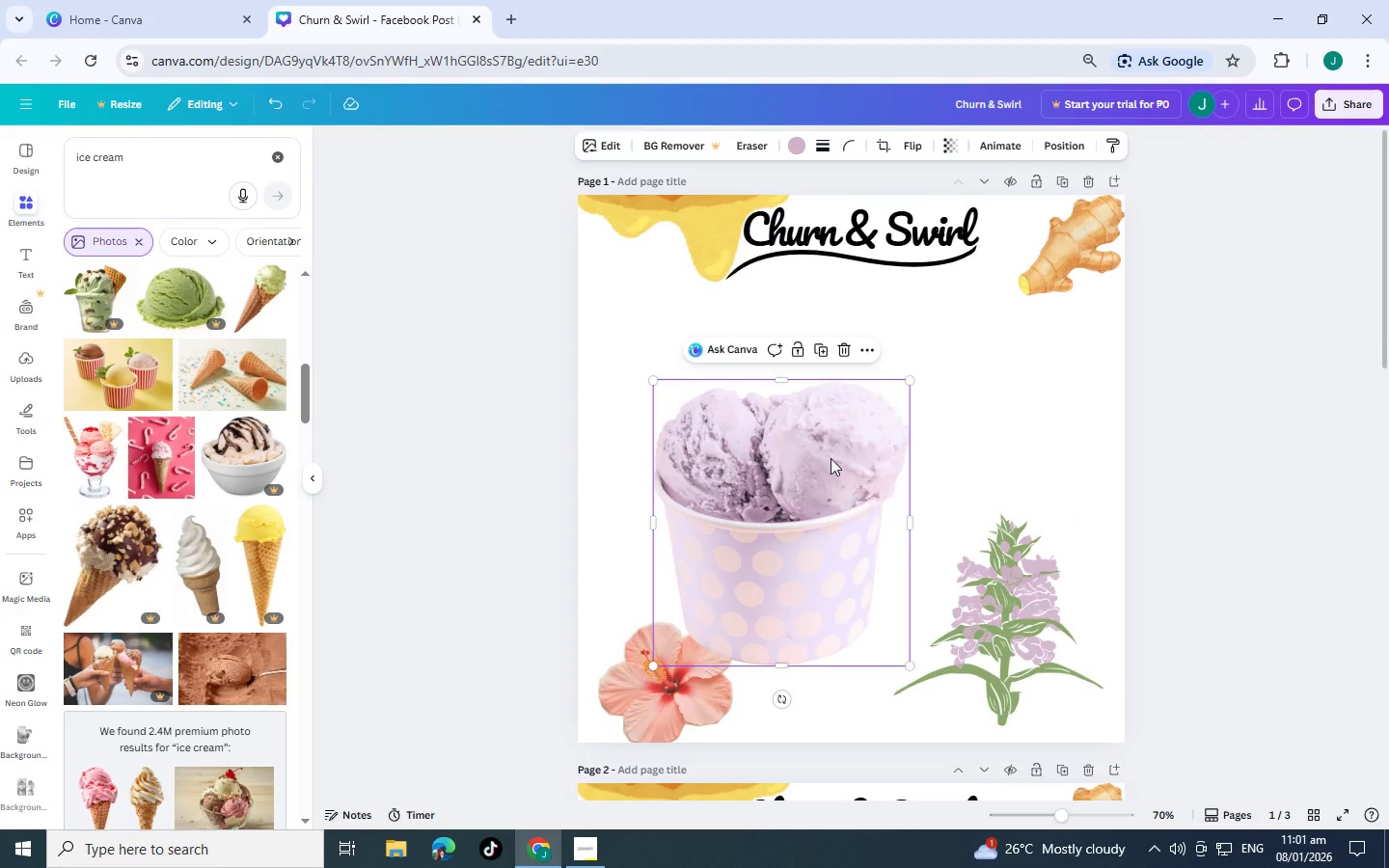 
left_click_drag(start_coordinate=[831, 458], to_coordinate=[856, 400])
 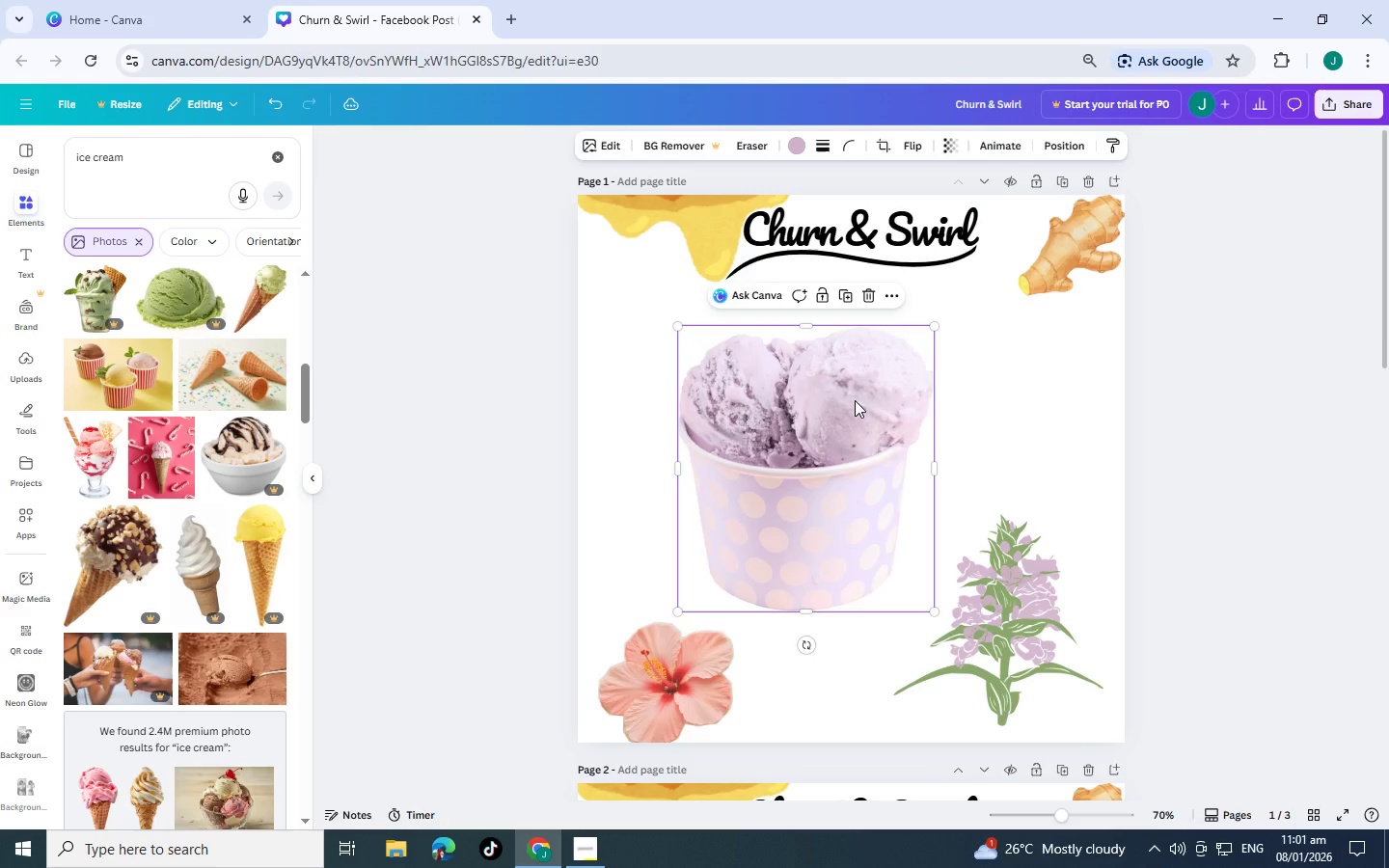 
key(Control+C)
 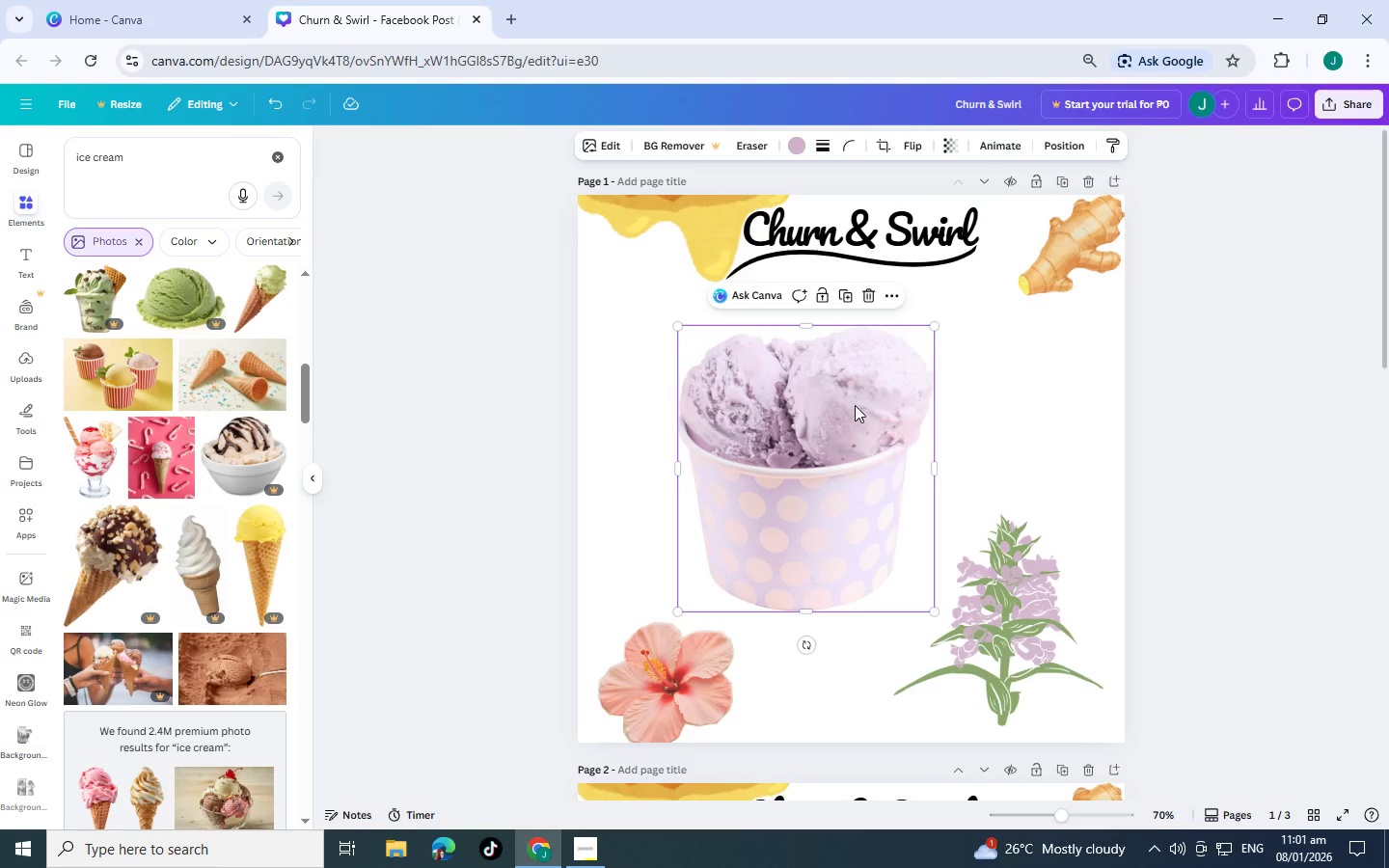 
key(Control+V)
 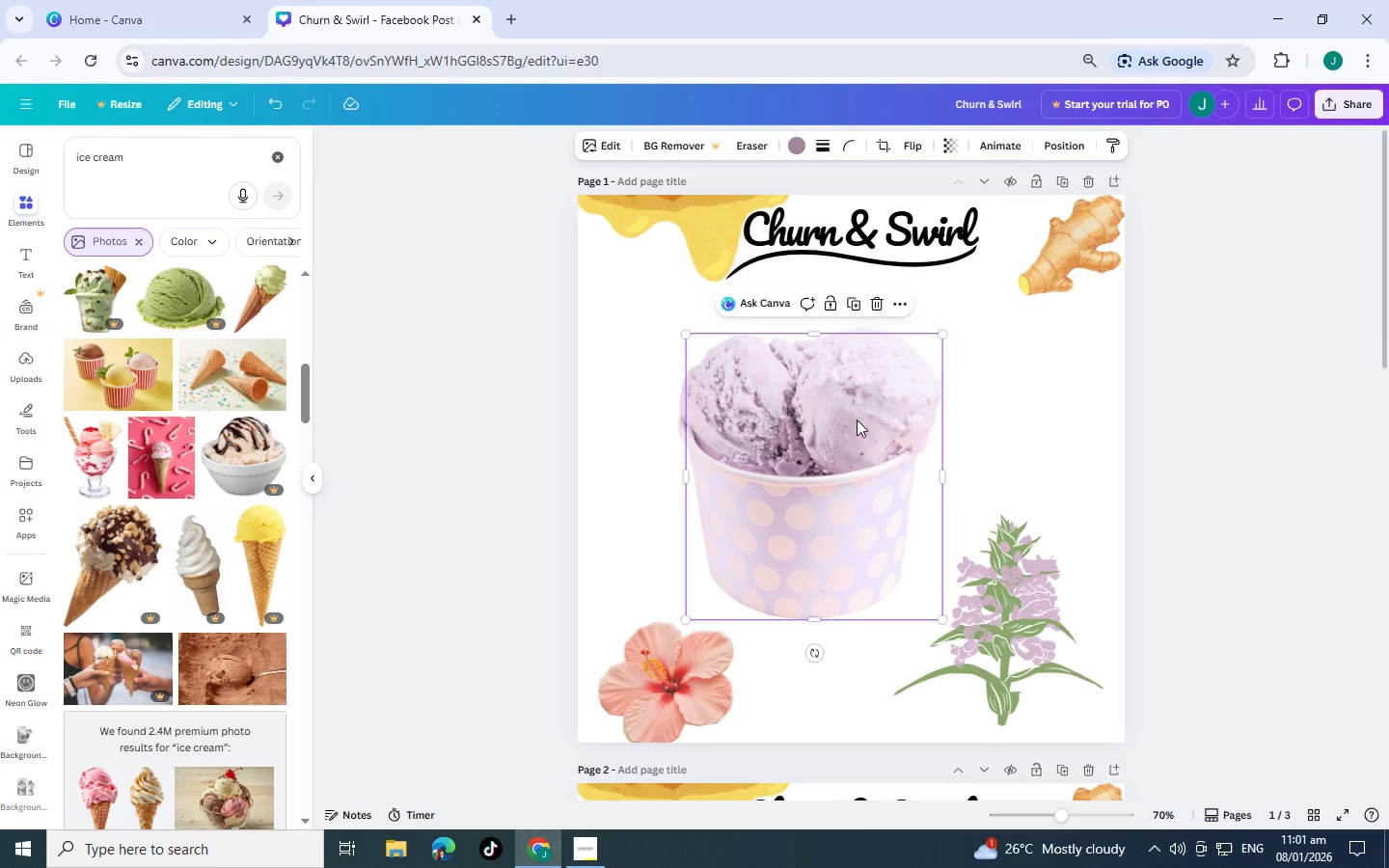 
left_click_drag(start_coordinate=[854, 420], to_coordinate=[1013, 405])
 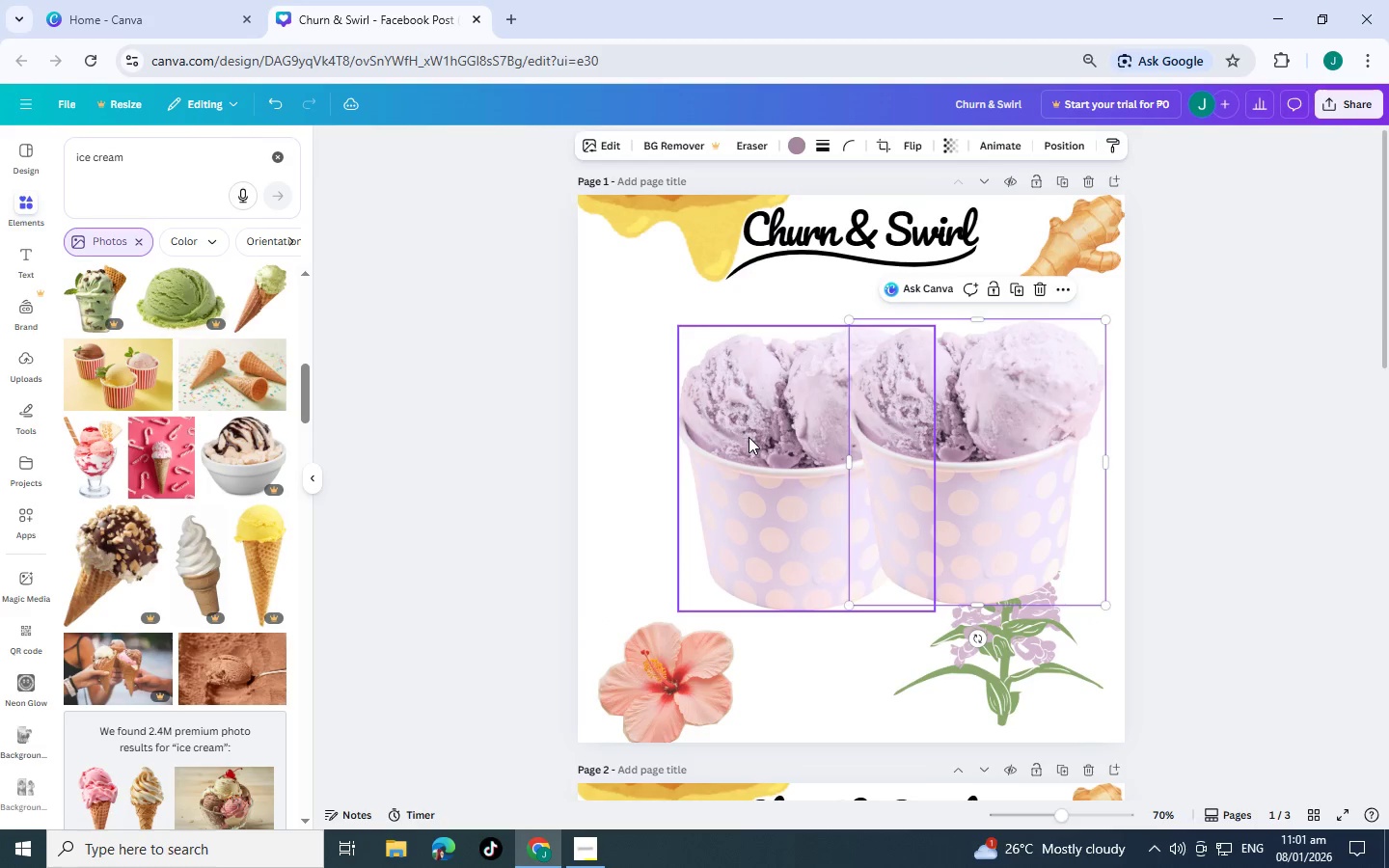 
left_click([749, 437])
 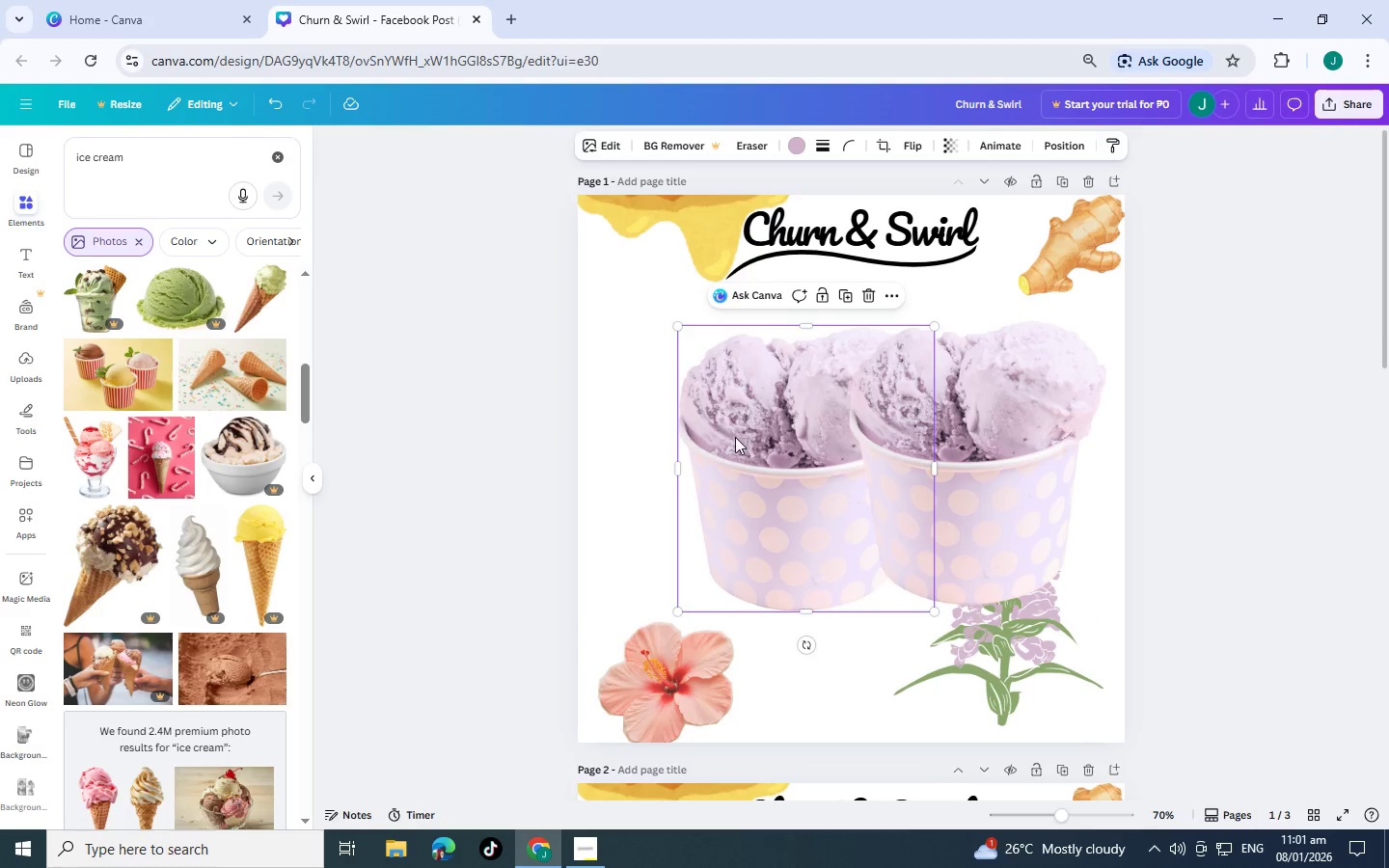 
left_click_drag(start_coordinate=[740, 437], to_coordinate=[683, 448])
 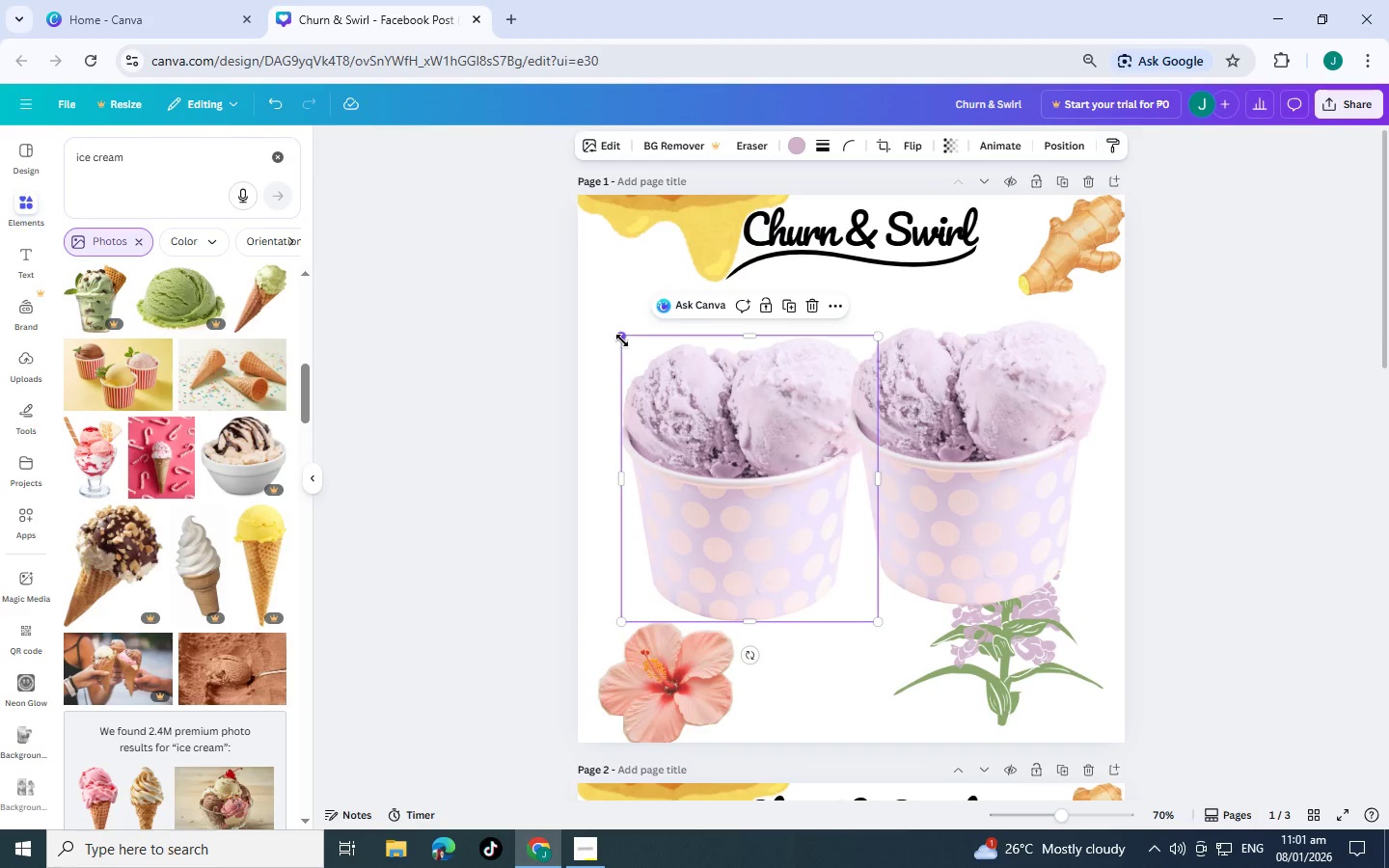 
left_click_drag(start_coordinate=[623, 340], to_coordinate=[667, 407])
 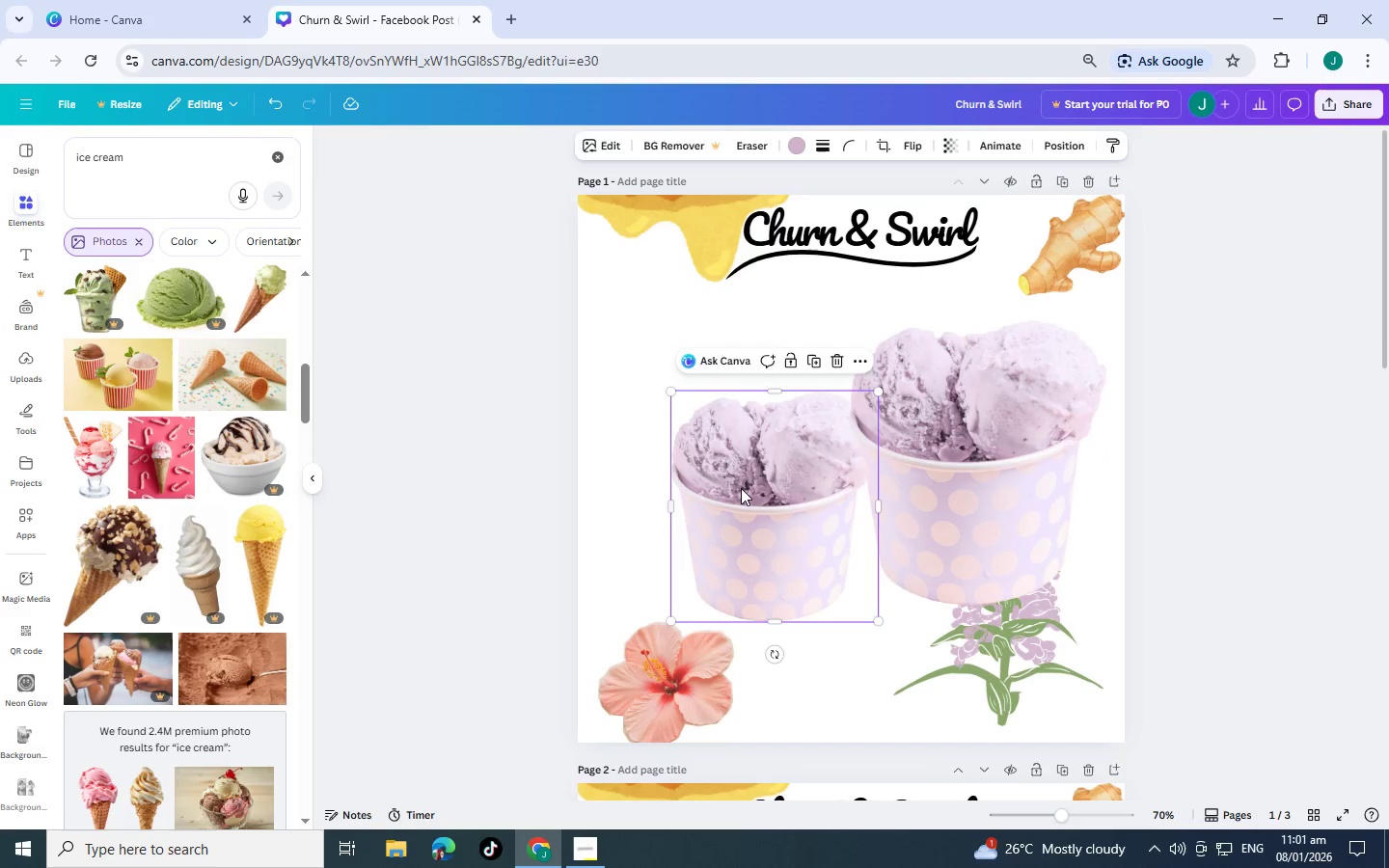 
left_click_drag(start_coordinate=[741, 488], to_coordinate=[709, 475])
 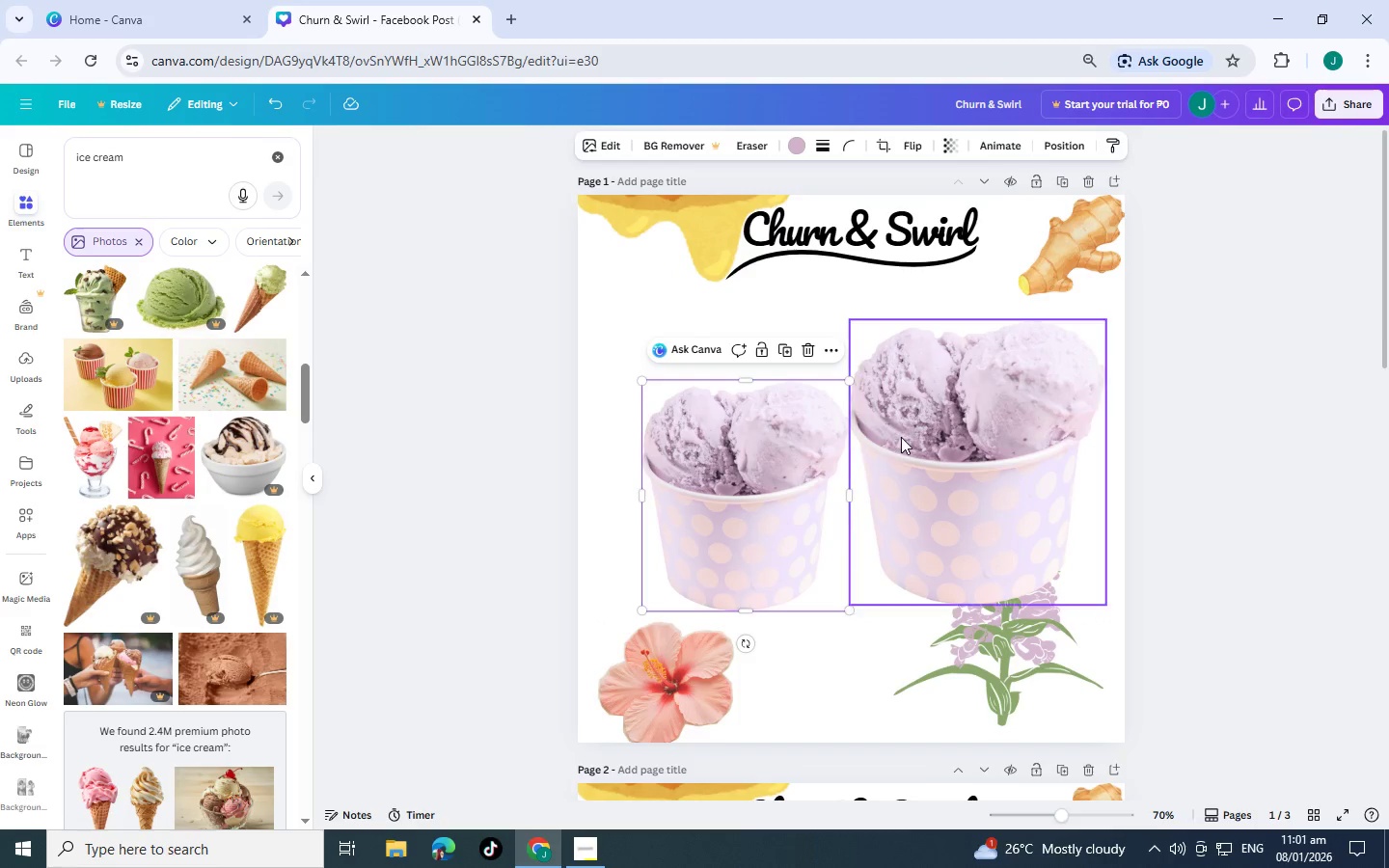 
left_click([901, 437])
 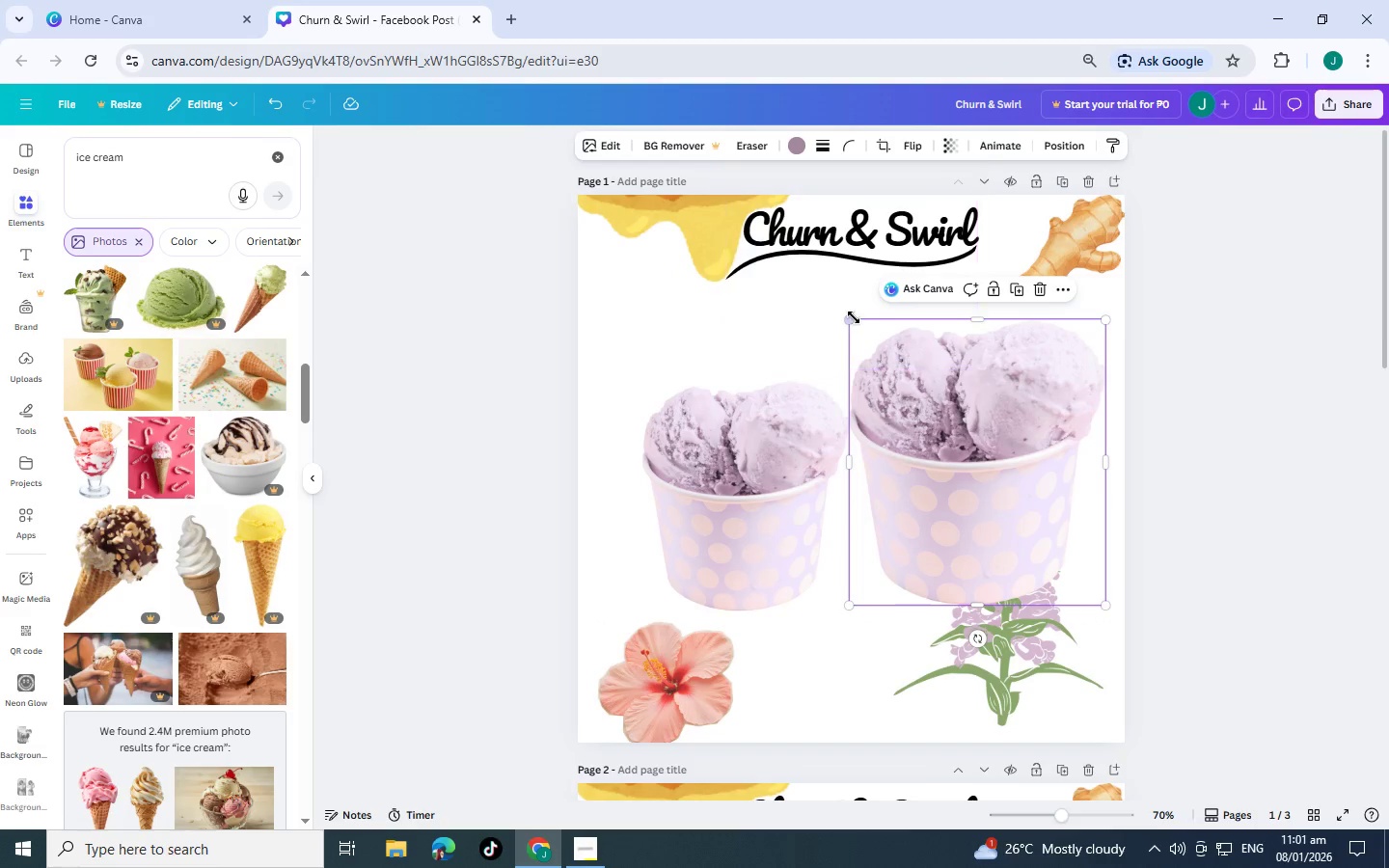 
left_click_drag(start_coordinate=[854, 317], to_coordinate=[891, 389])
 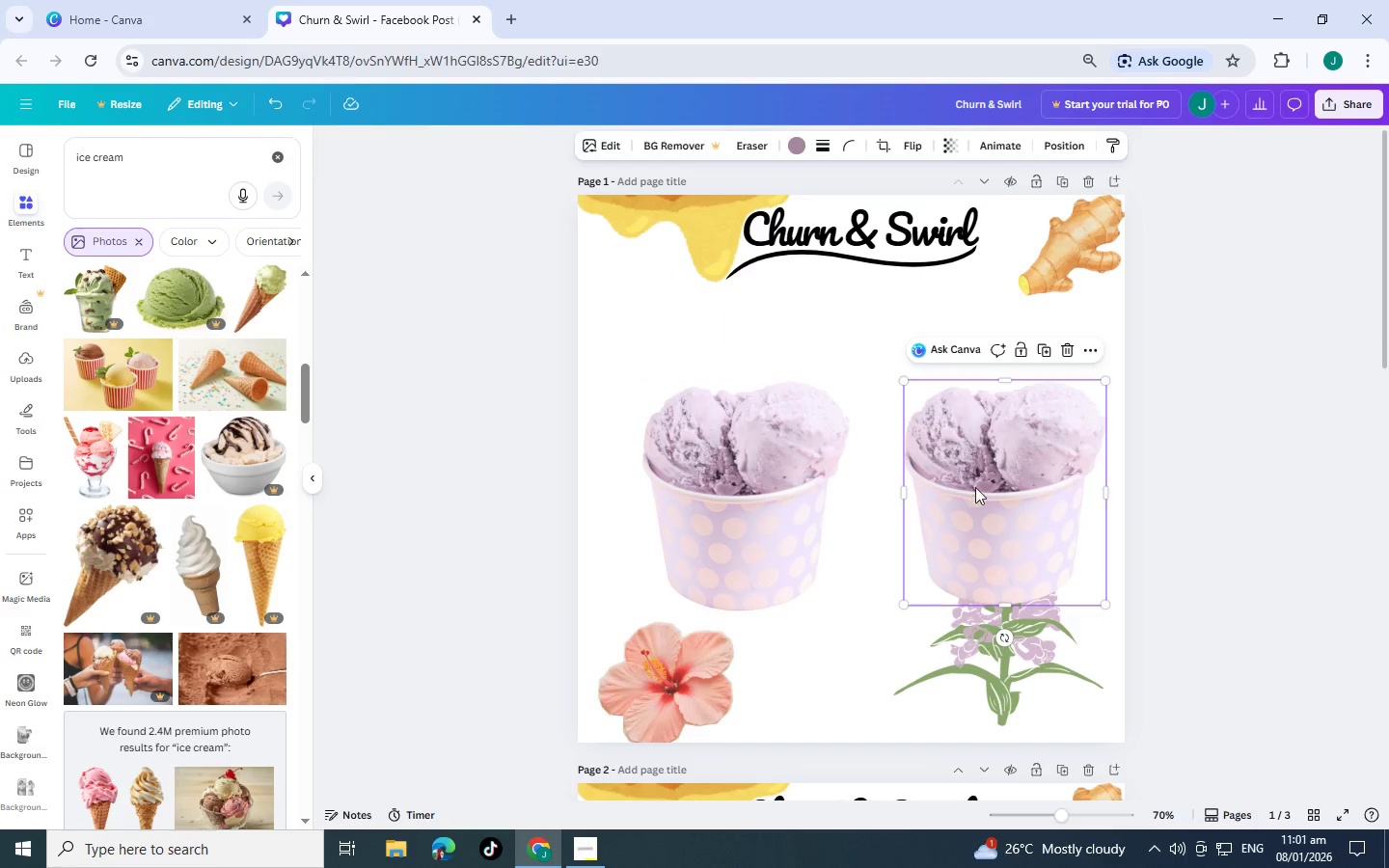 
left_click_drag(start_coordinate=[975, 487], to_coordinate=[933, 489])
 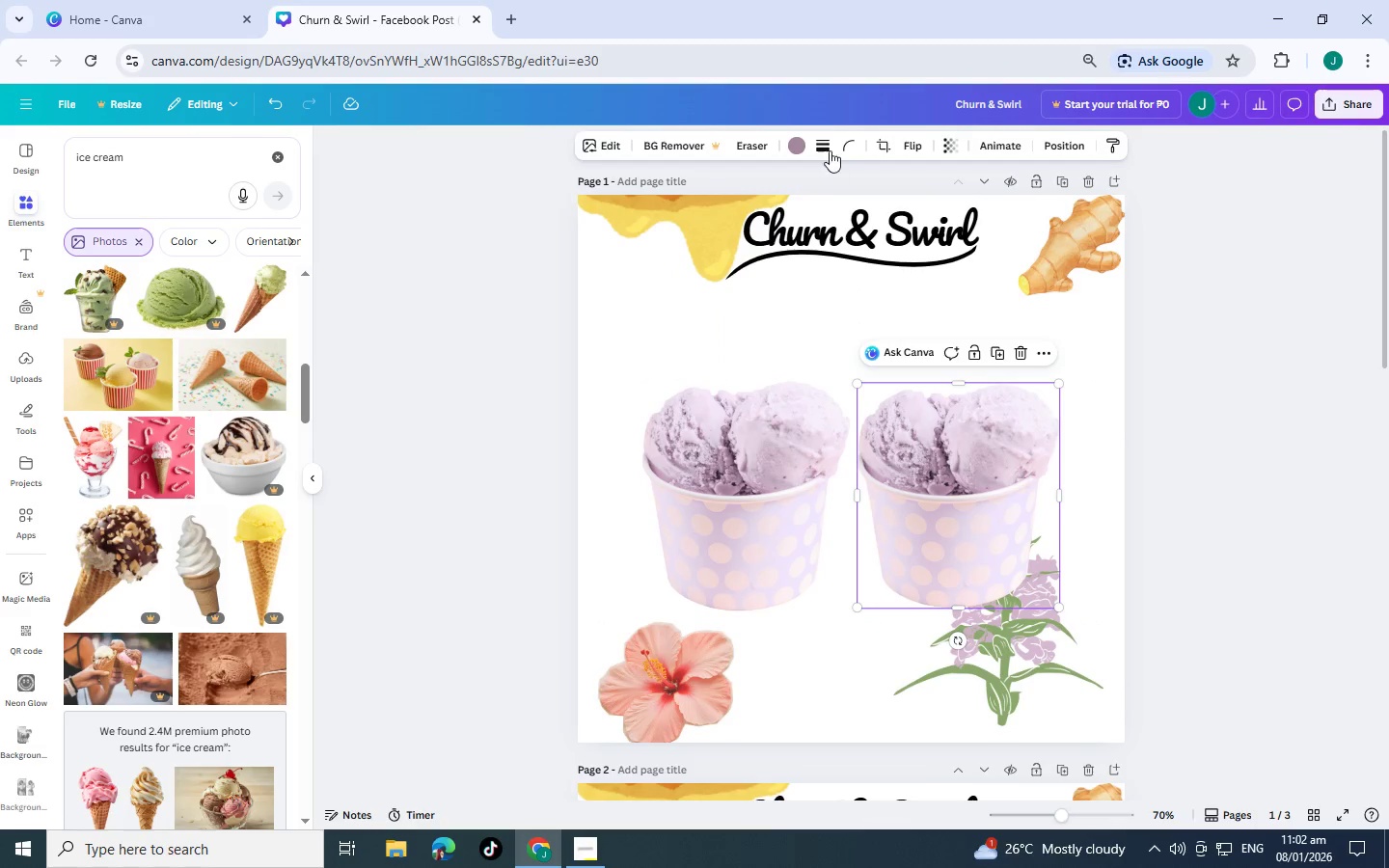 
left_click([791, 142])
 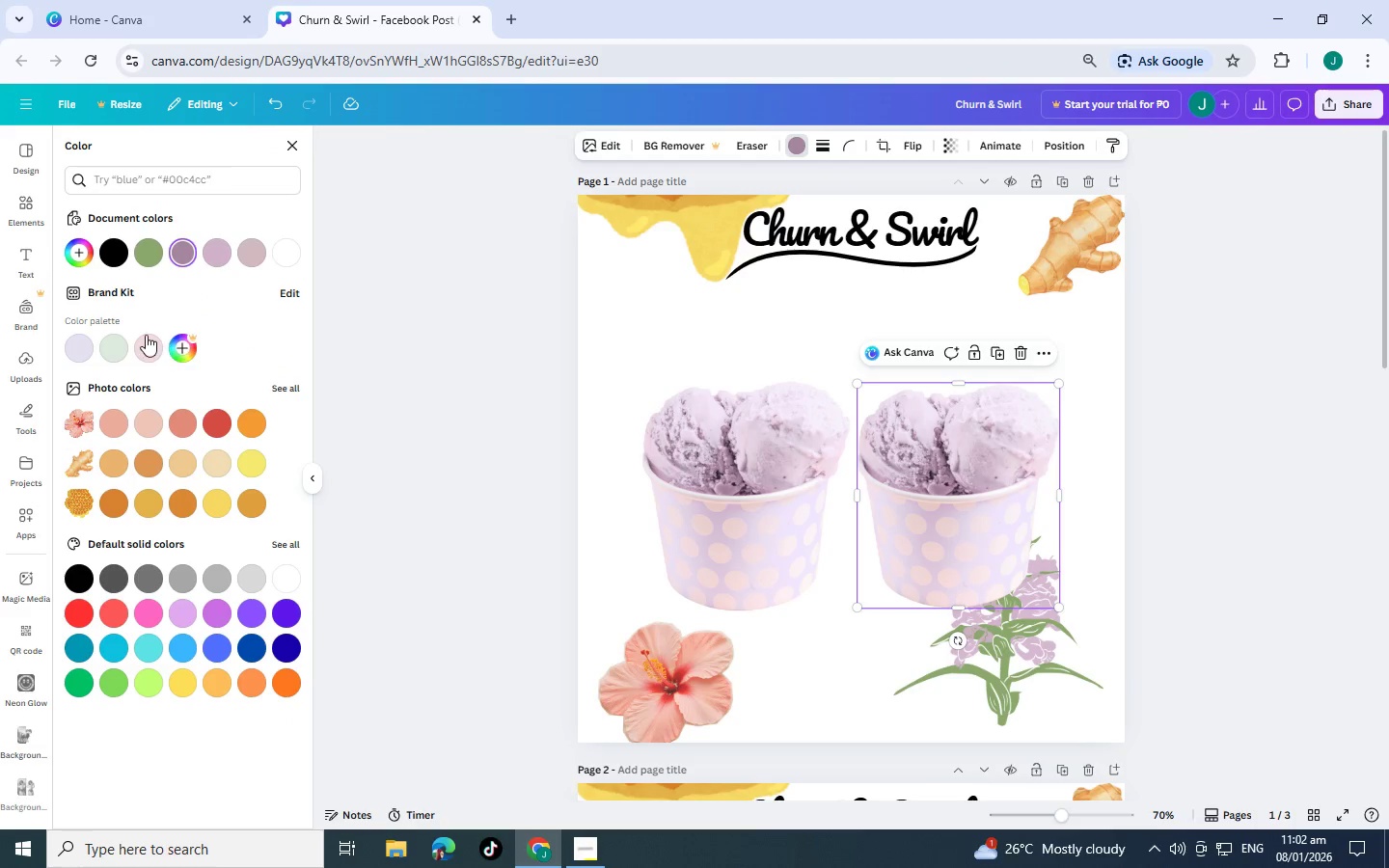 
left_click([149, 345])
 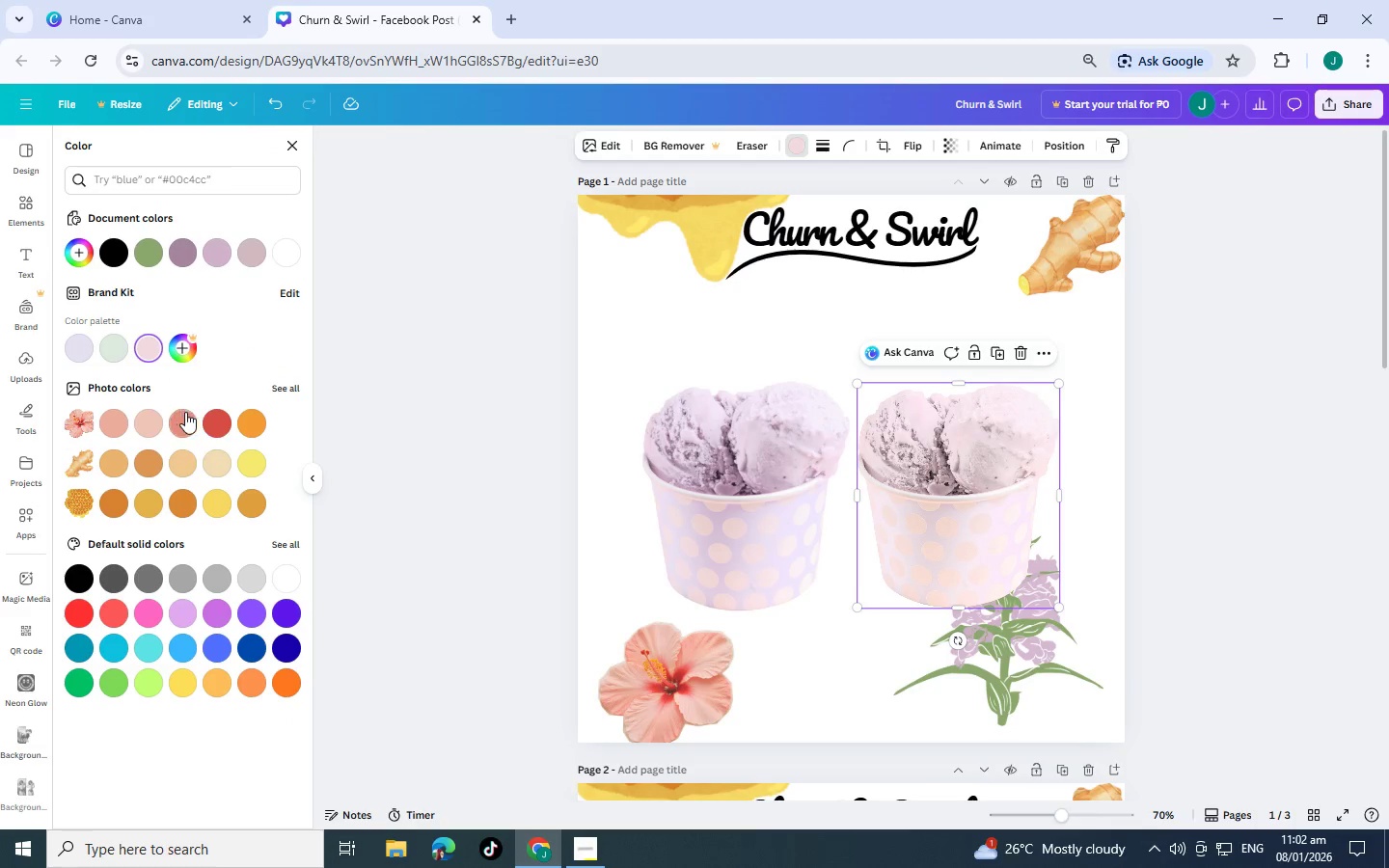 
left_click([227, 425])
 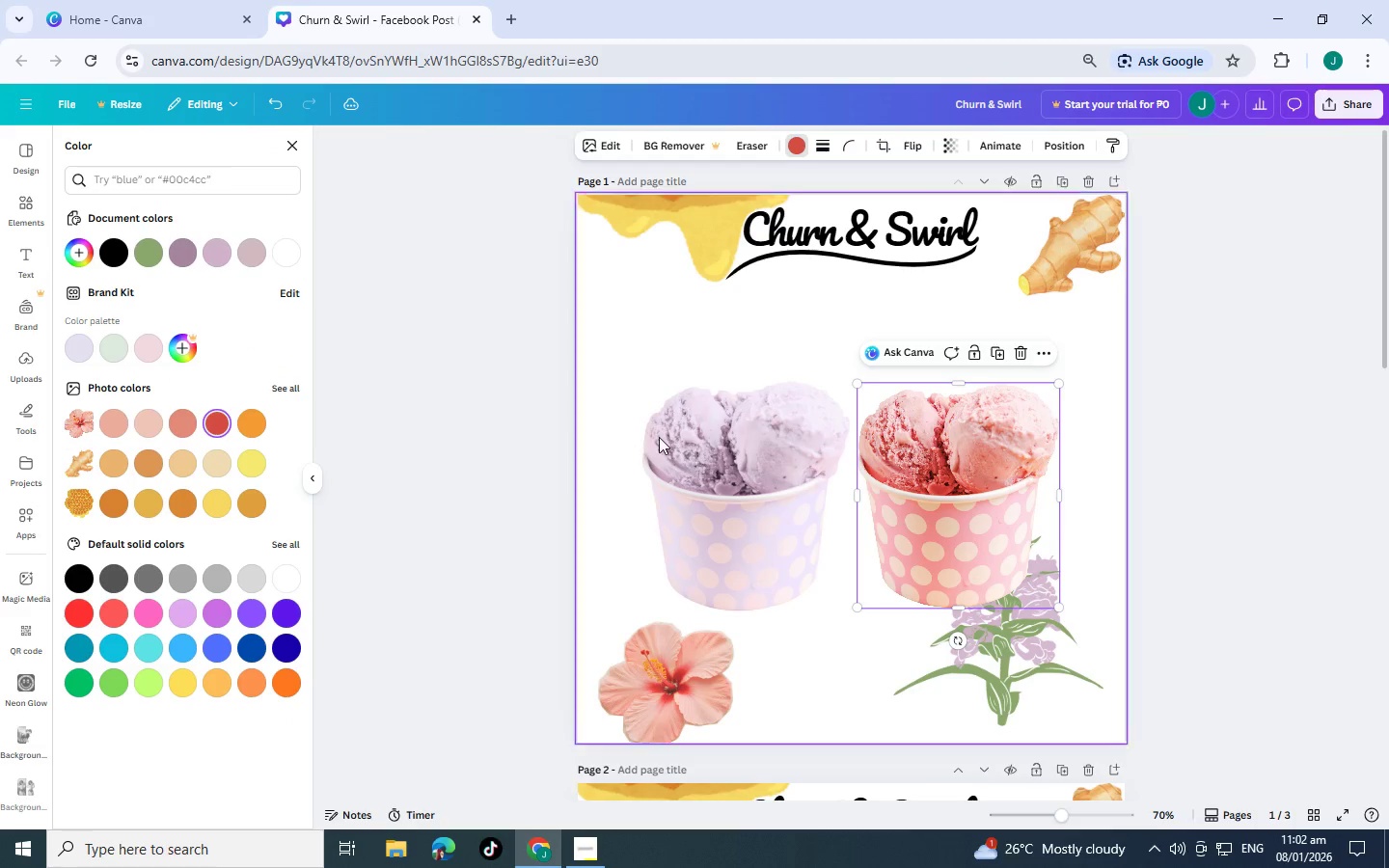 
left_click([711, 448])
 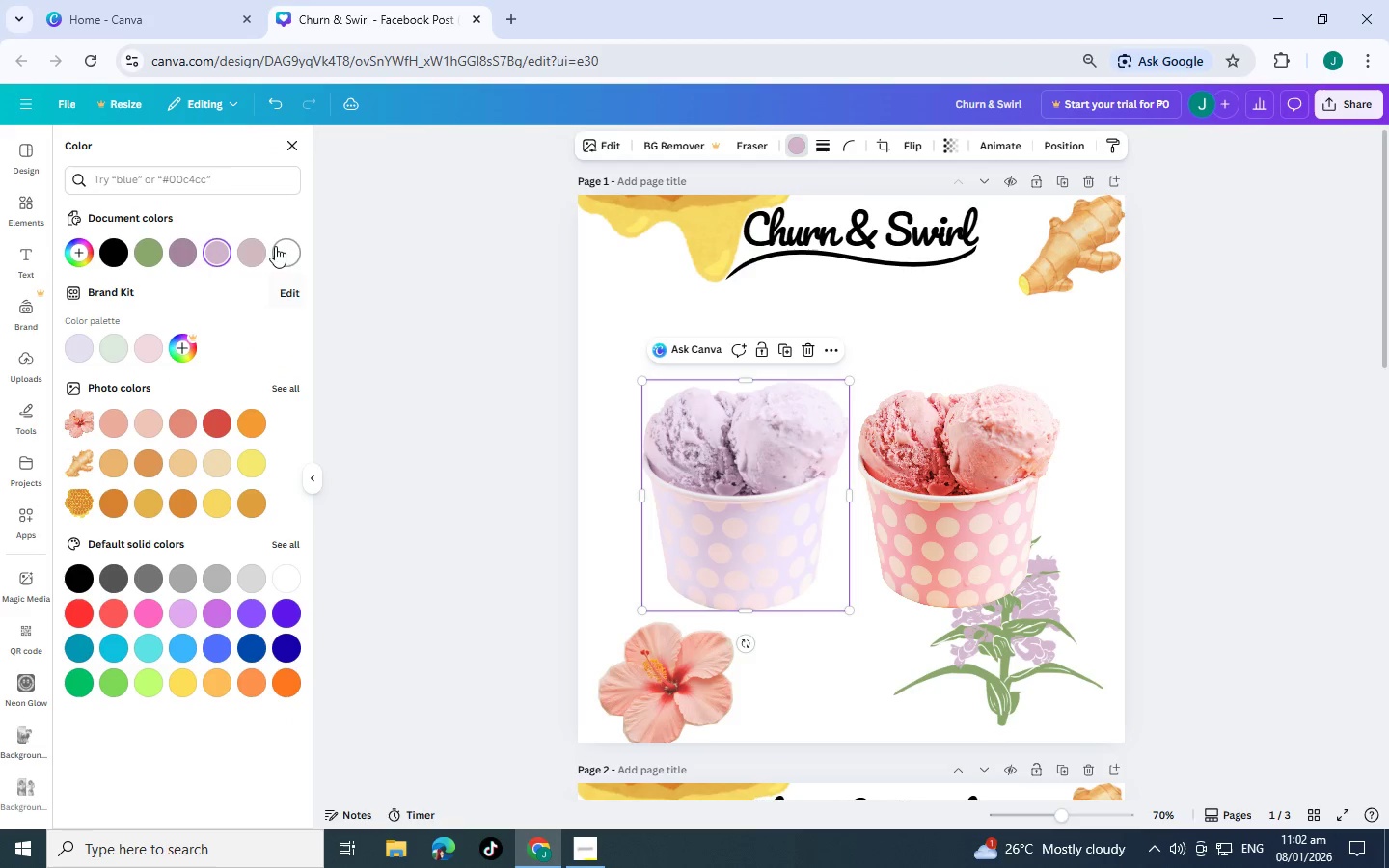 
left_click([179, 258])
 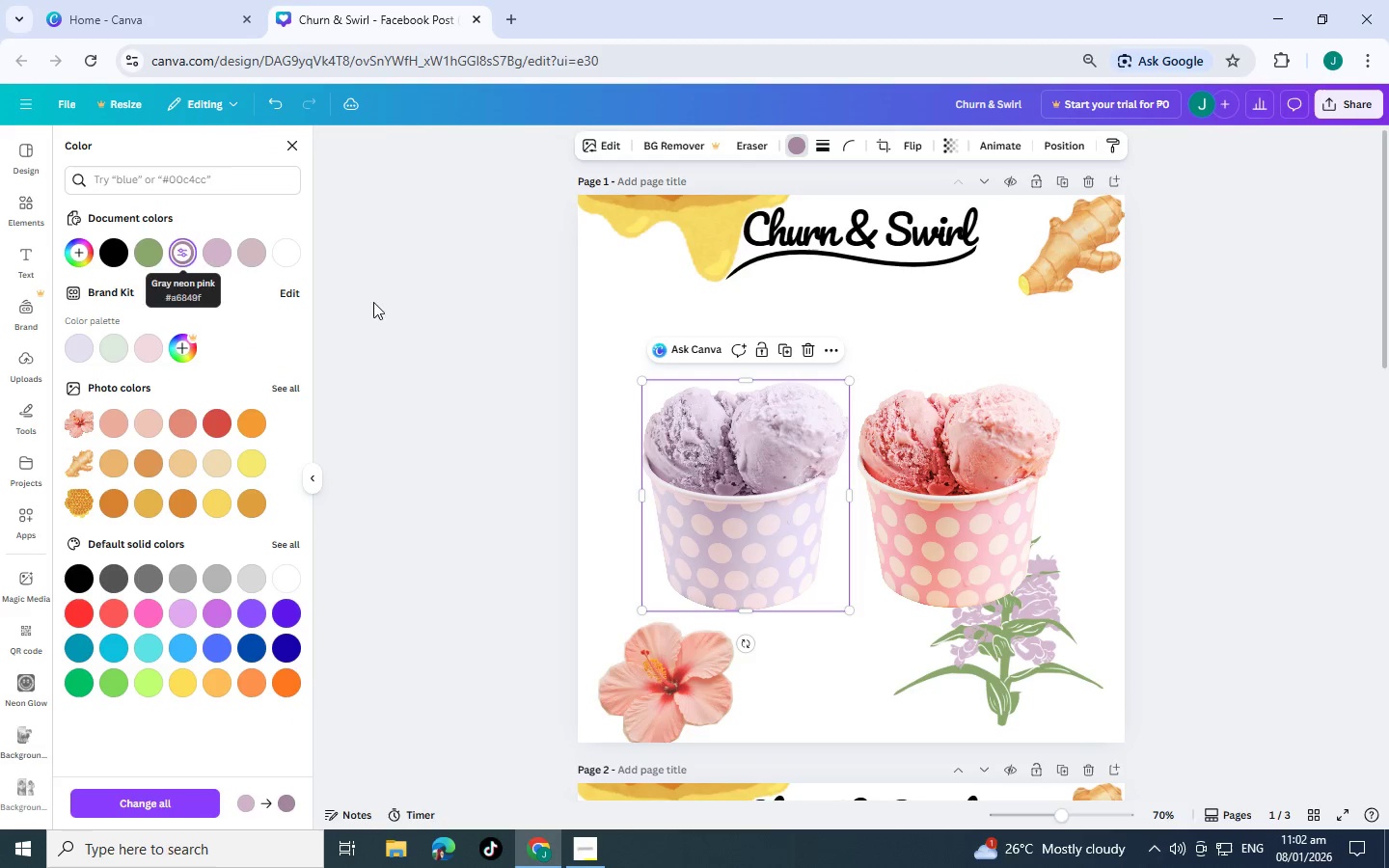 
left_click([483, 346])
 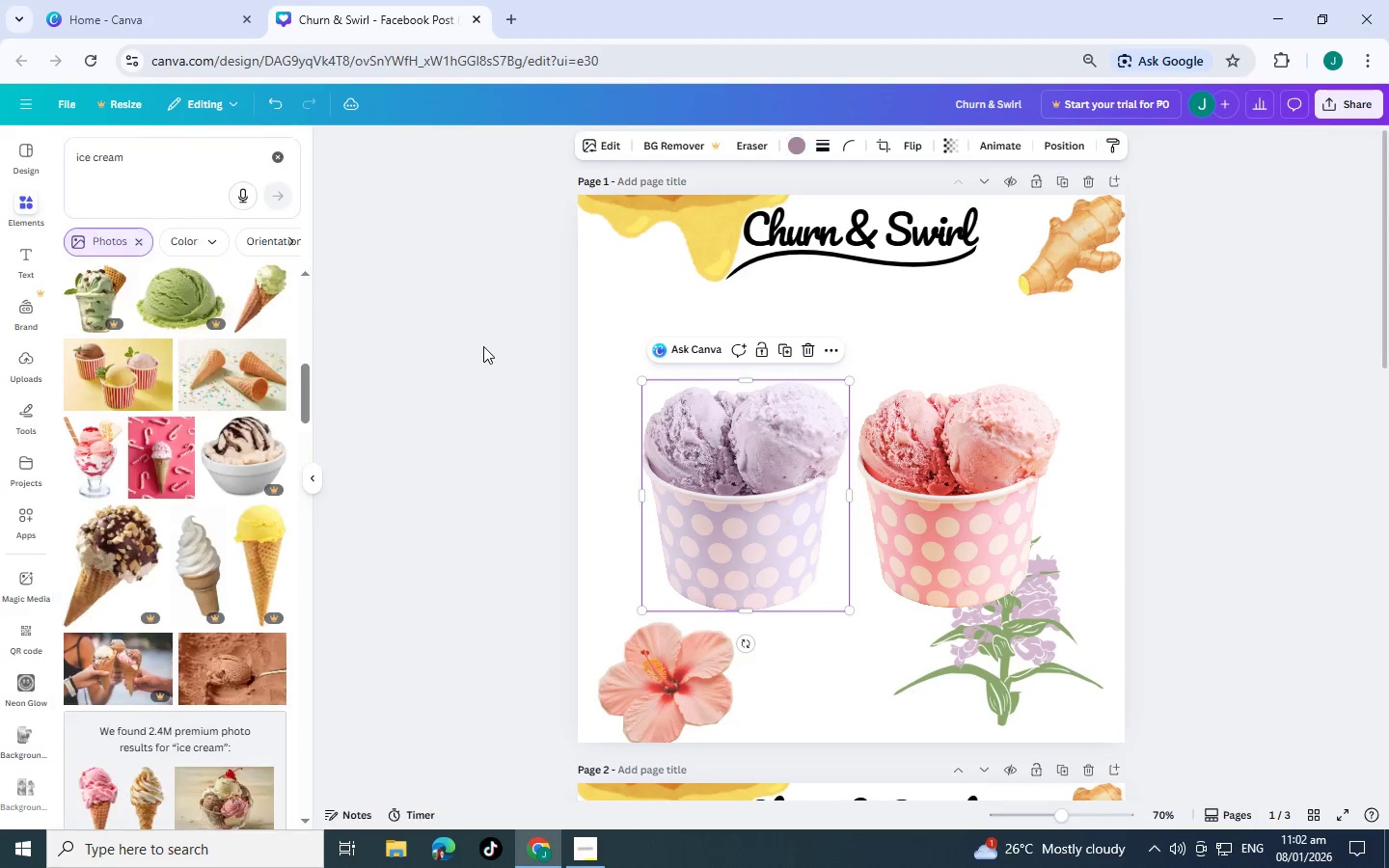 
left_click([483, 346])
 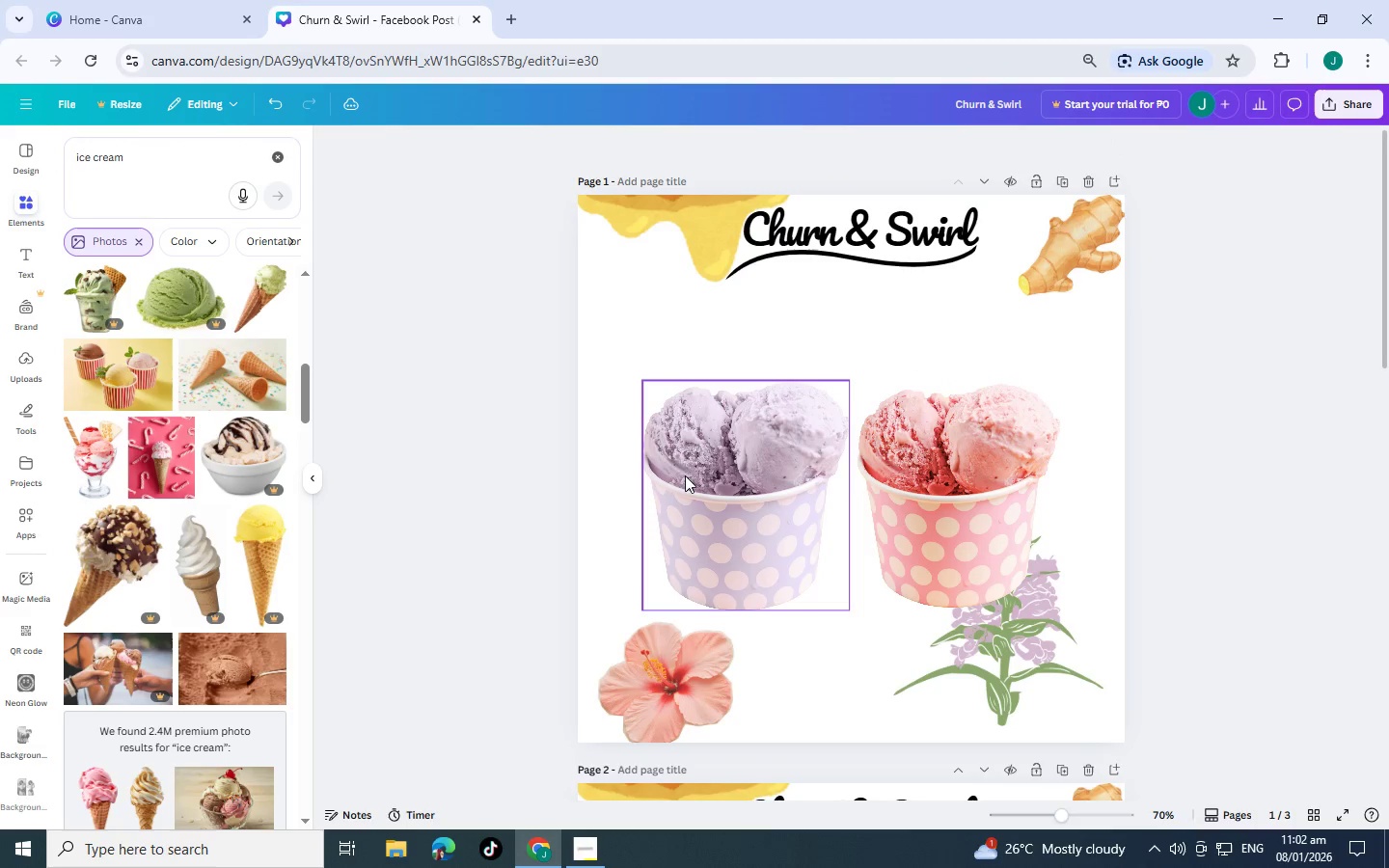 
left_click_drag(start_coordinate=[685, 475], to_coordinate=[670, 486])
 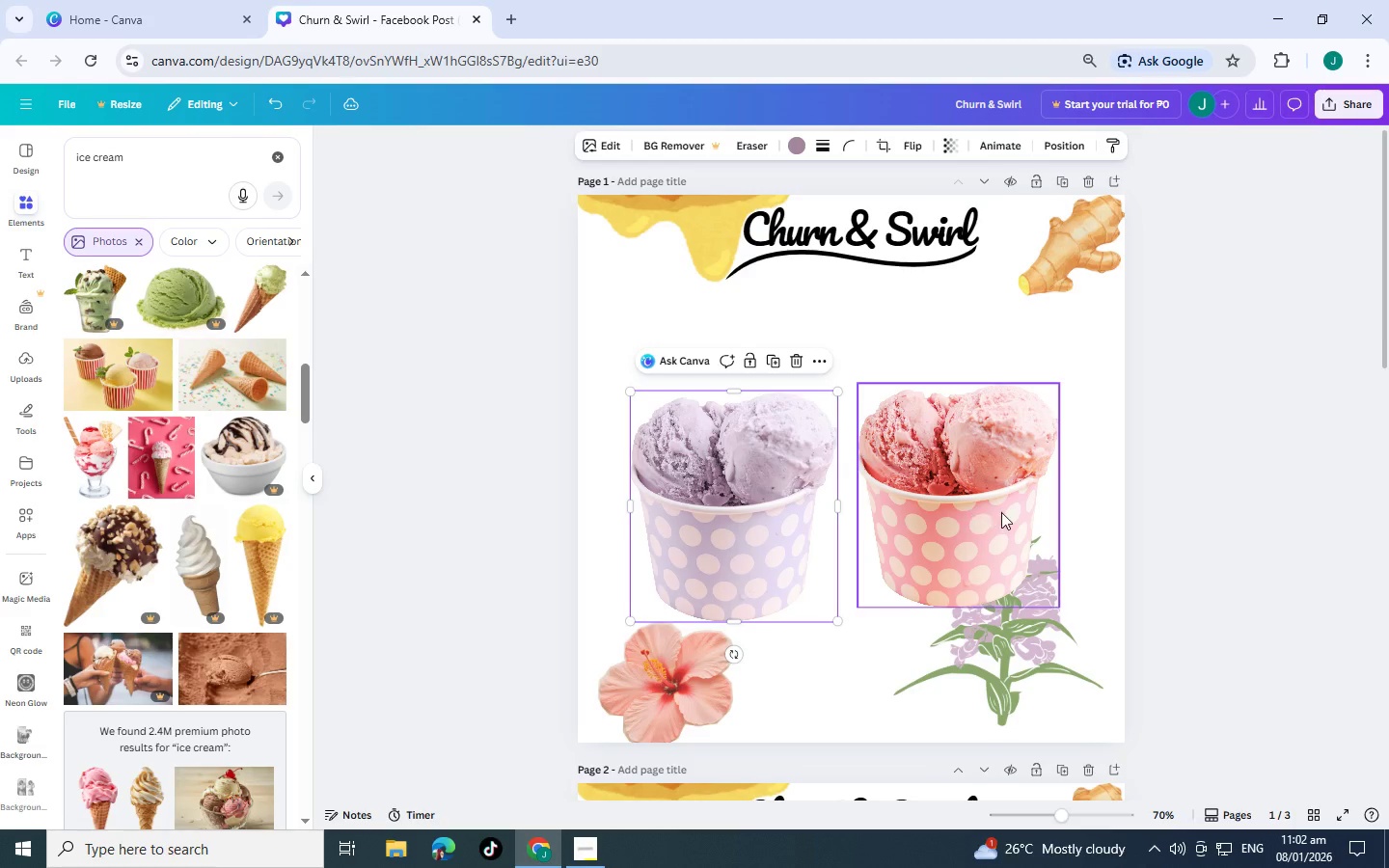 
mouse_move([976, 515])
 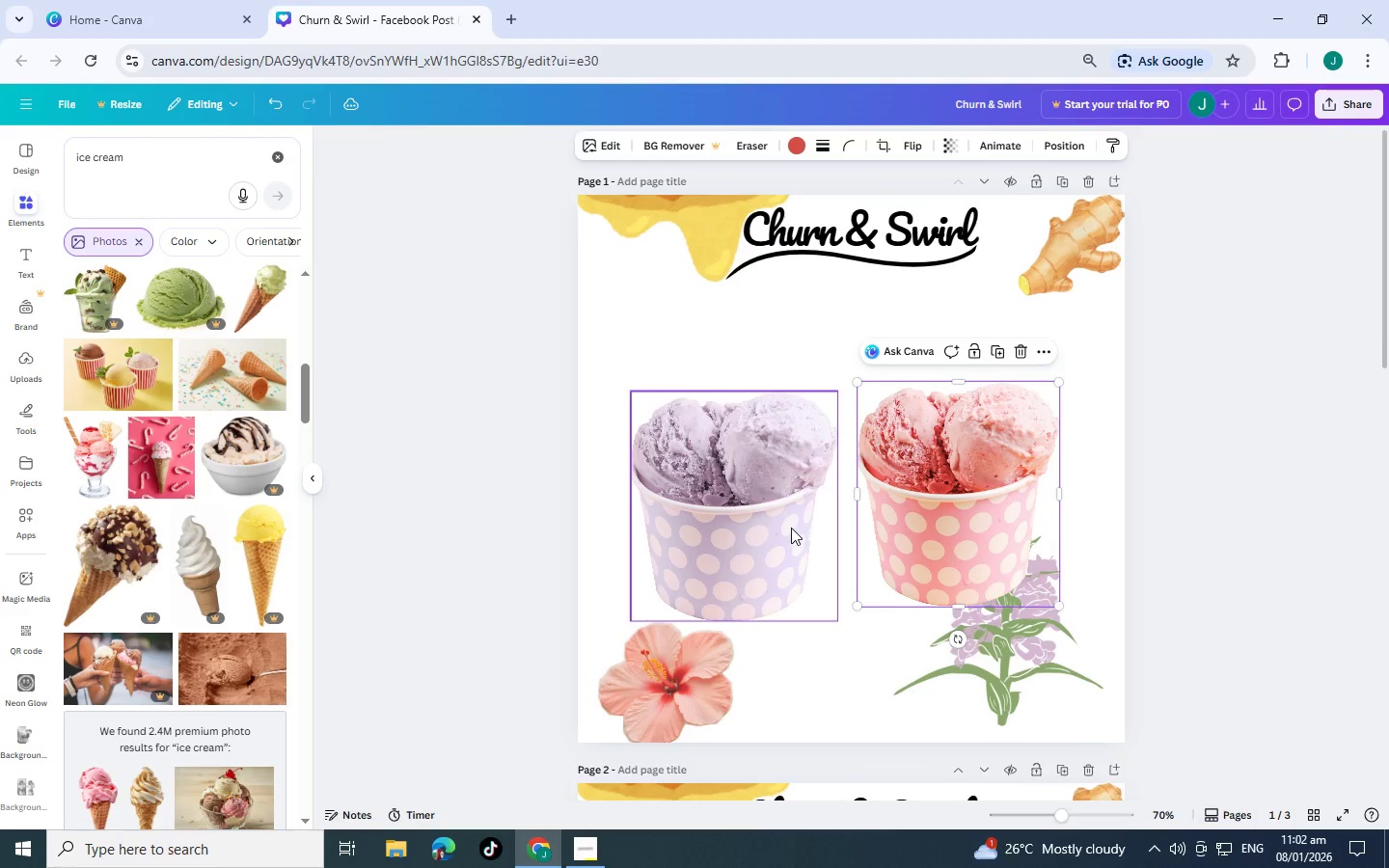 
left_click_drag(start_coordinate=[791, 528], to_coordinate=[802, 514])
 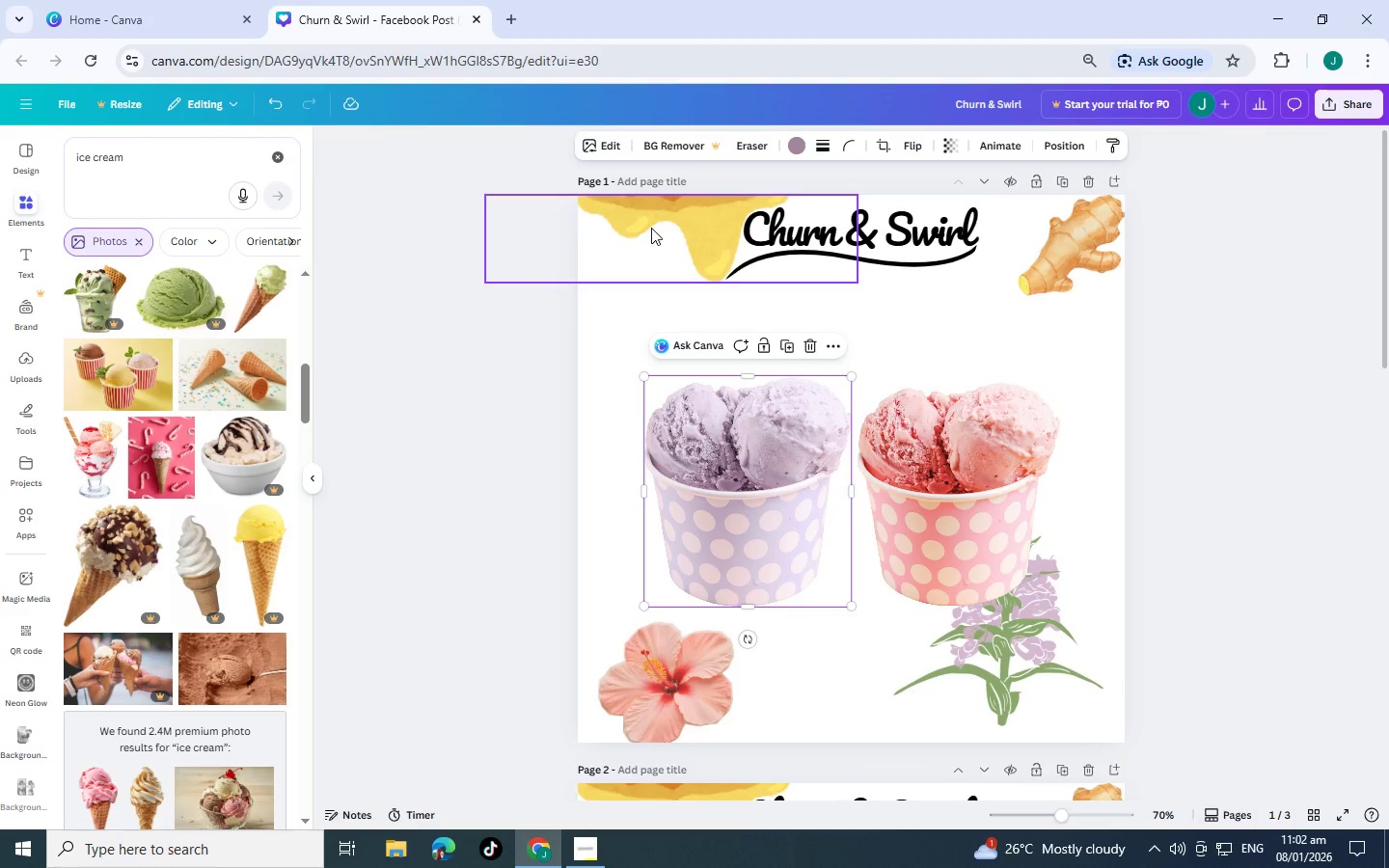 
left_click_drag(start_coordinate=[651, 228], to_coordinate=[643, 226])
 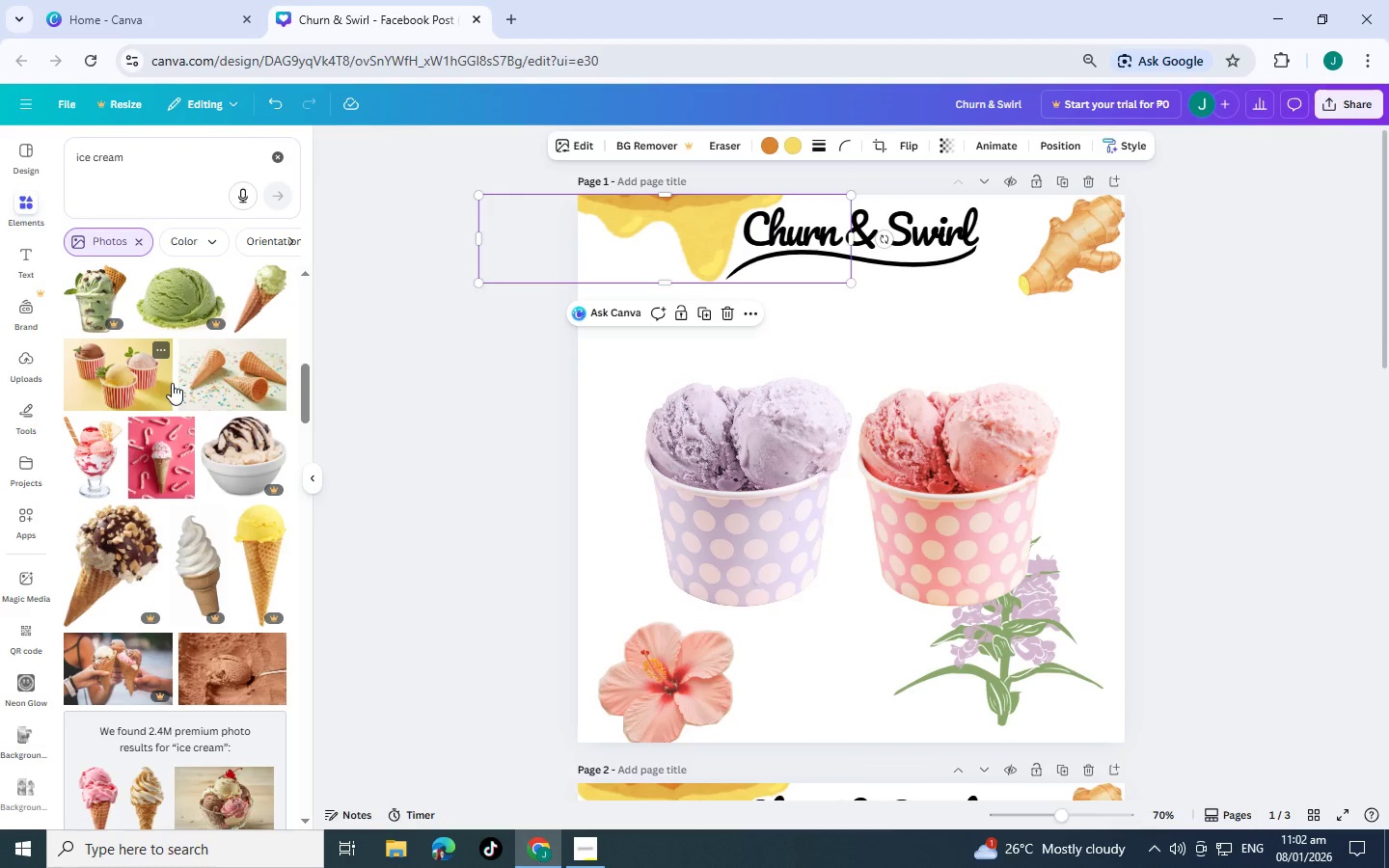 
left_click_drag(start_coordinate=[1101, 231], to_coordinate=[1131, 516])
 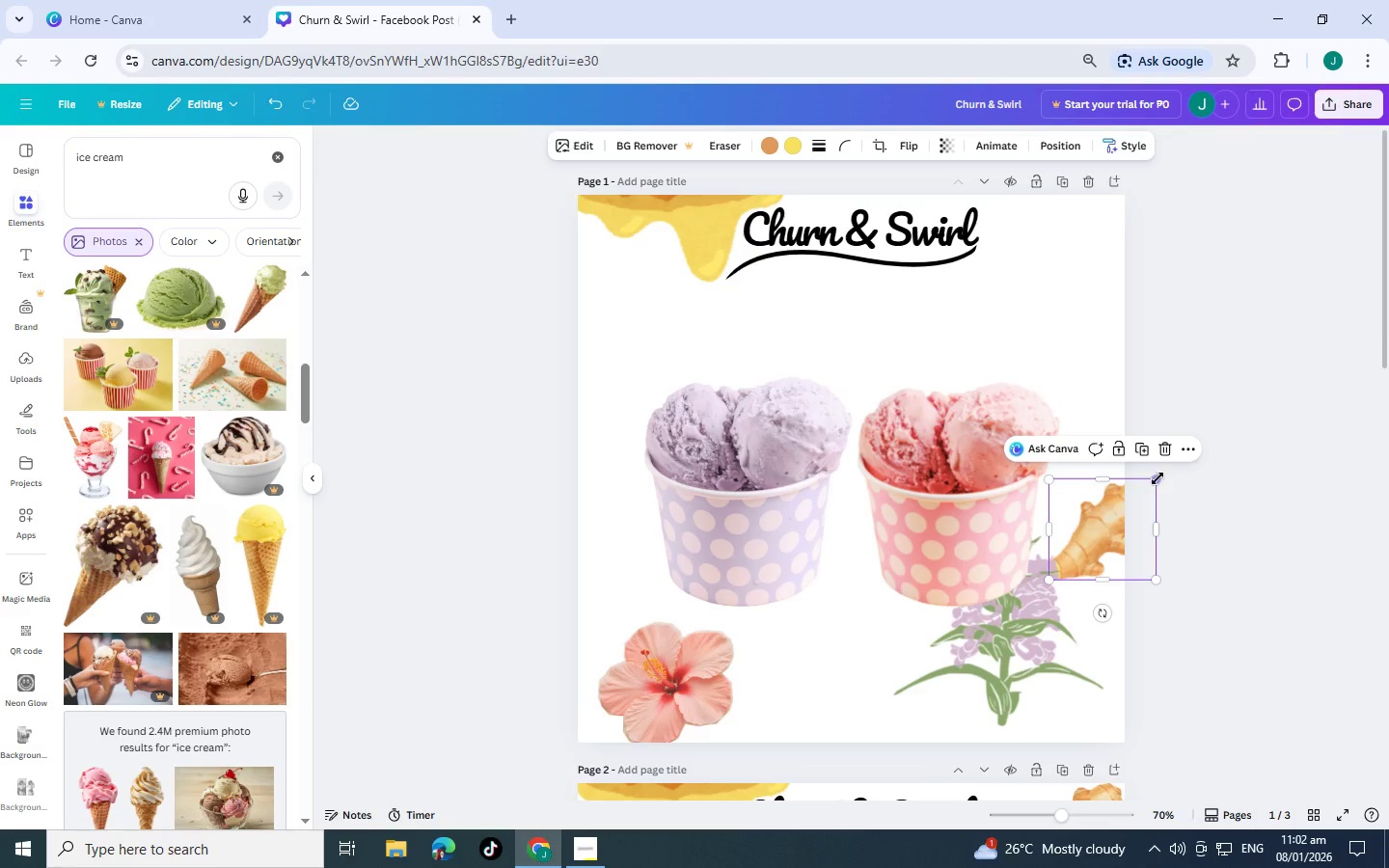 
left_click_drag(start_coordinate=[1157, 478], to_coordinate=[1388, 0])
 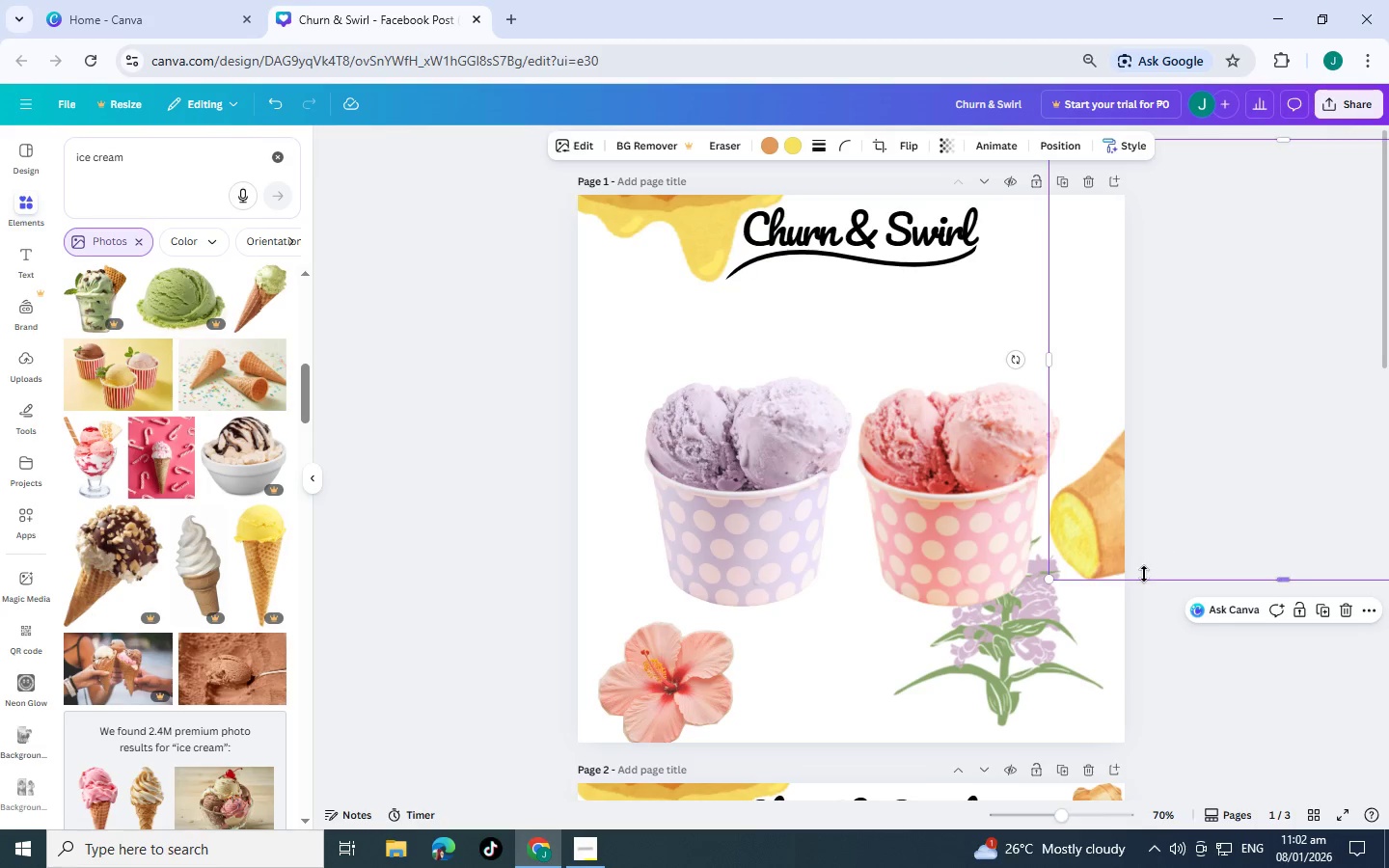 
left_click_drag(start_coordinate=[1144, 574], to_coordinate=[1119, 575])
 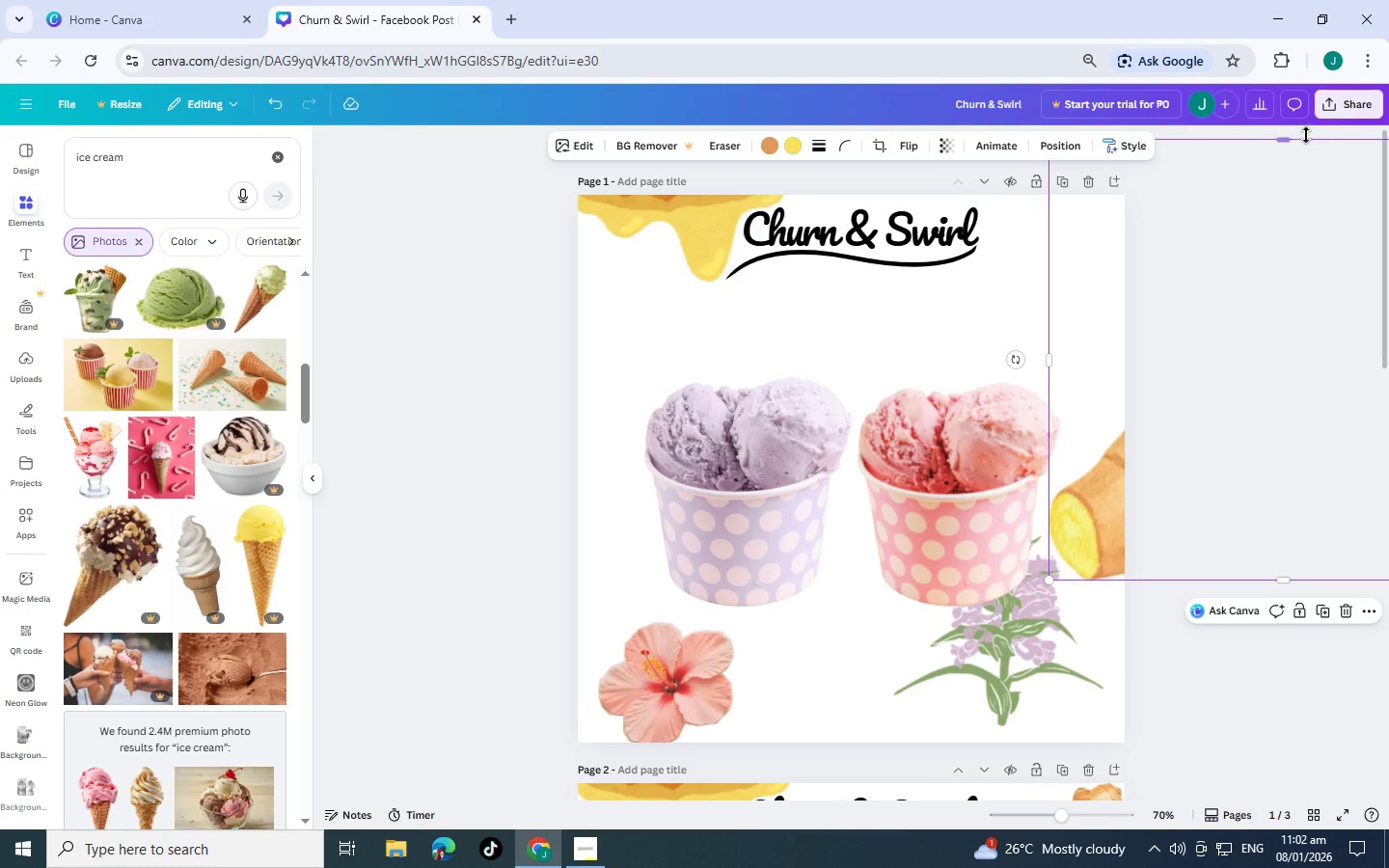 
left_click_drag(start_coordinate=[1291, 141], to_coordinate=[1268, 477])
 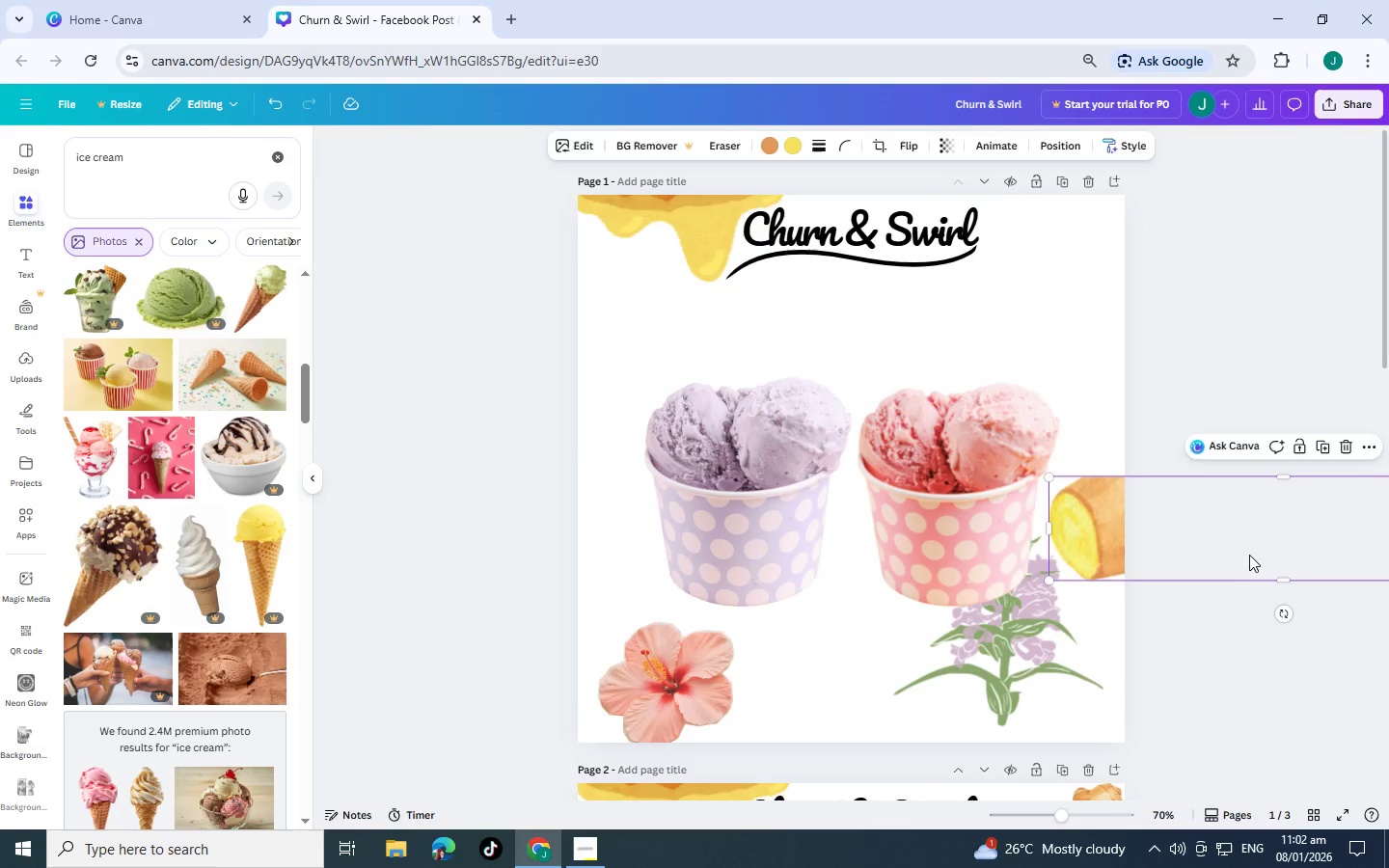 
left_click_drag(start_coordinate=[1245, 554], to_coordinate=[1239, 529])
 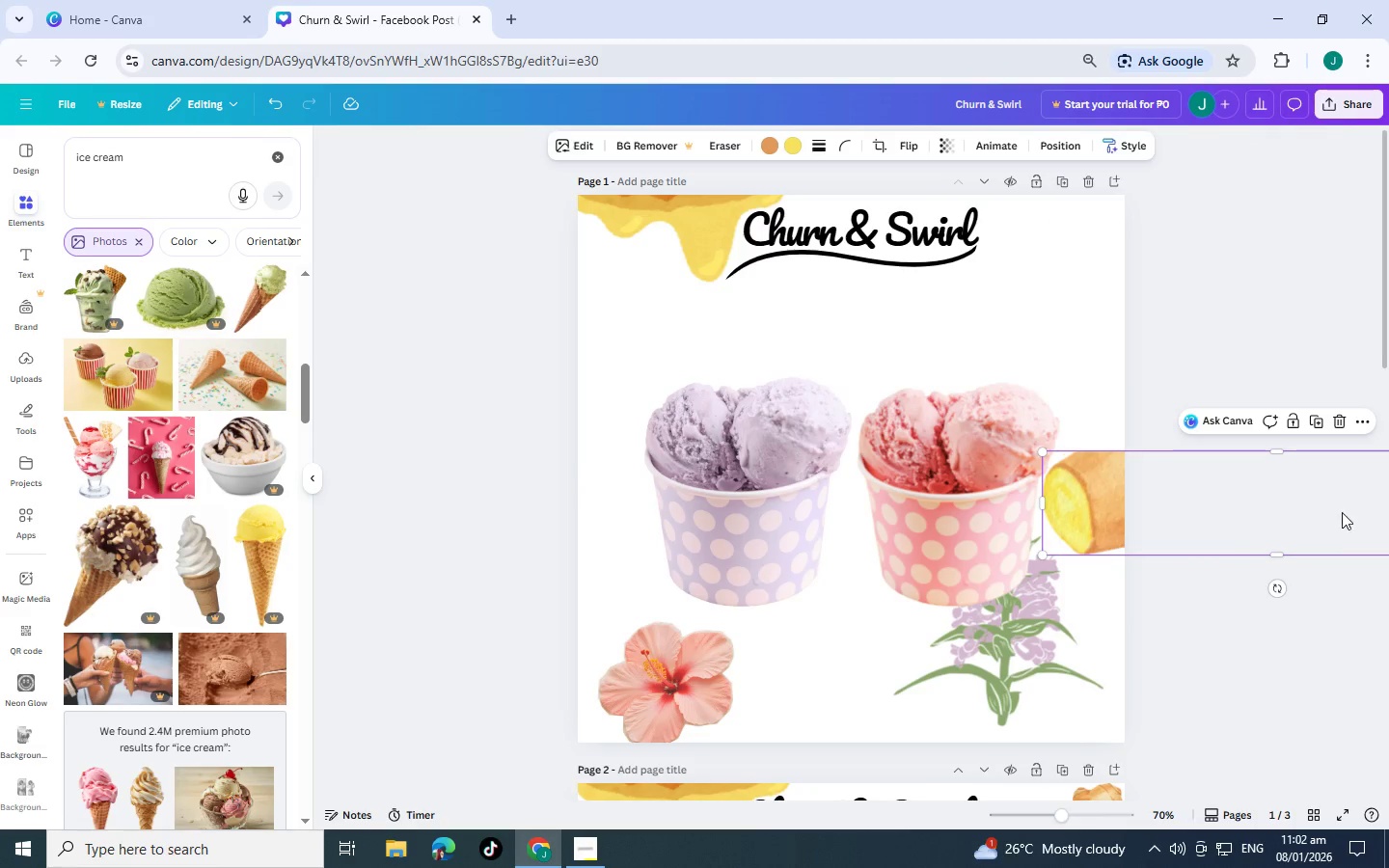 
left_click_drag(start_coordinate=[1331, 509], to_coordinate=[1329, 518])
 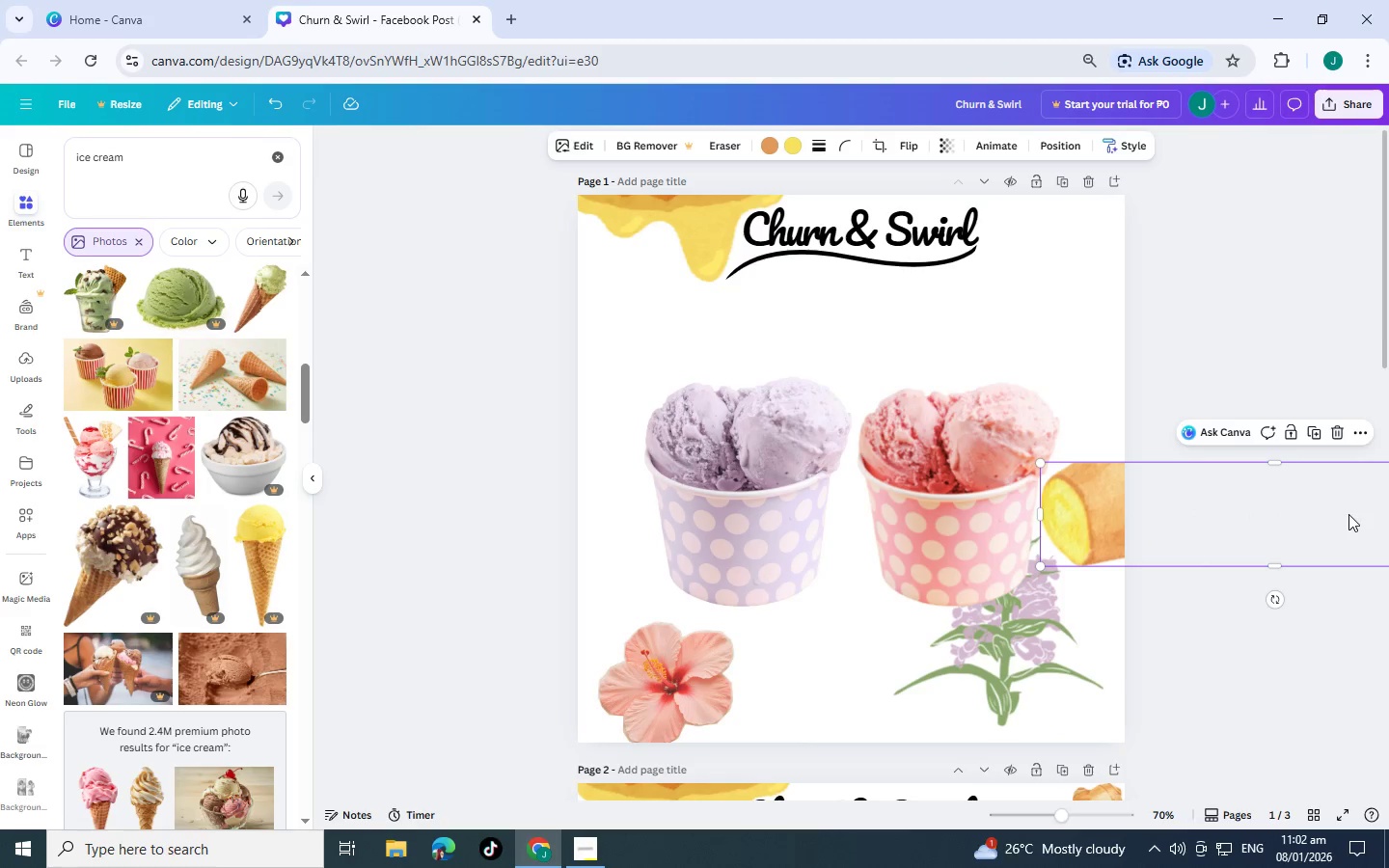 
left_click_drag(start_coordinate=[1338, 516], to_coordinate=[1086, 312])
 